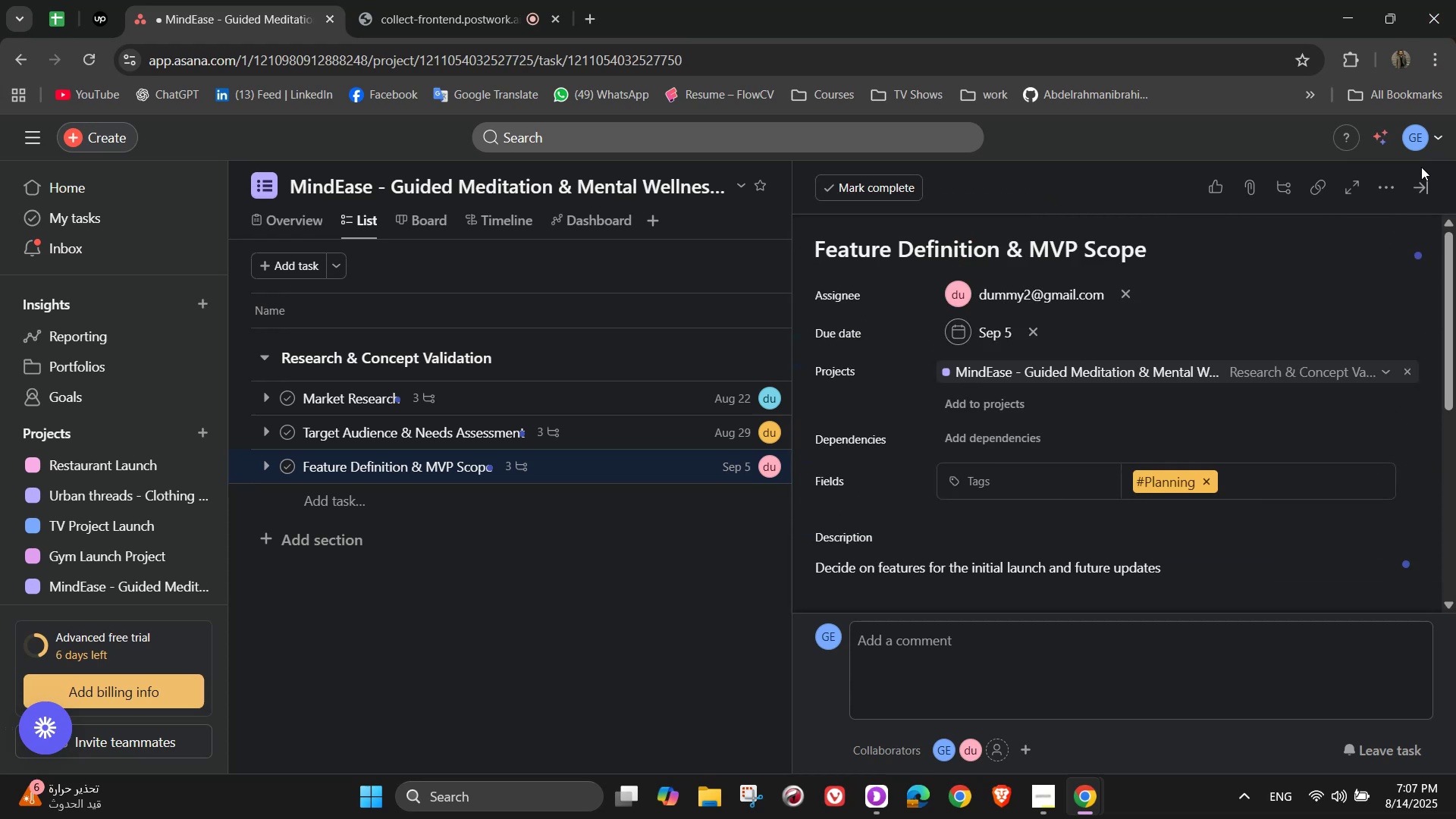 
left_click([1427, 184])
 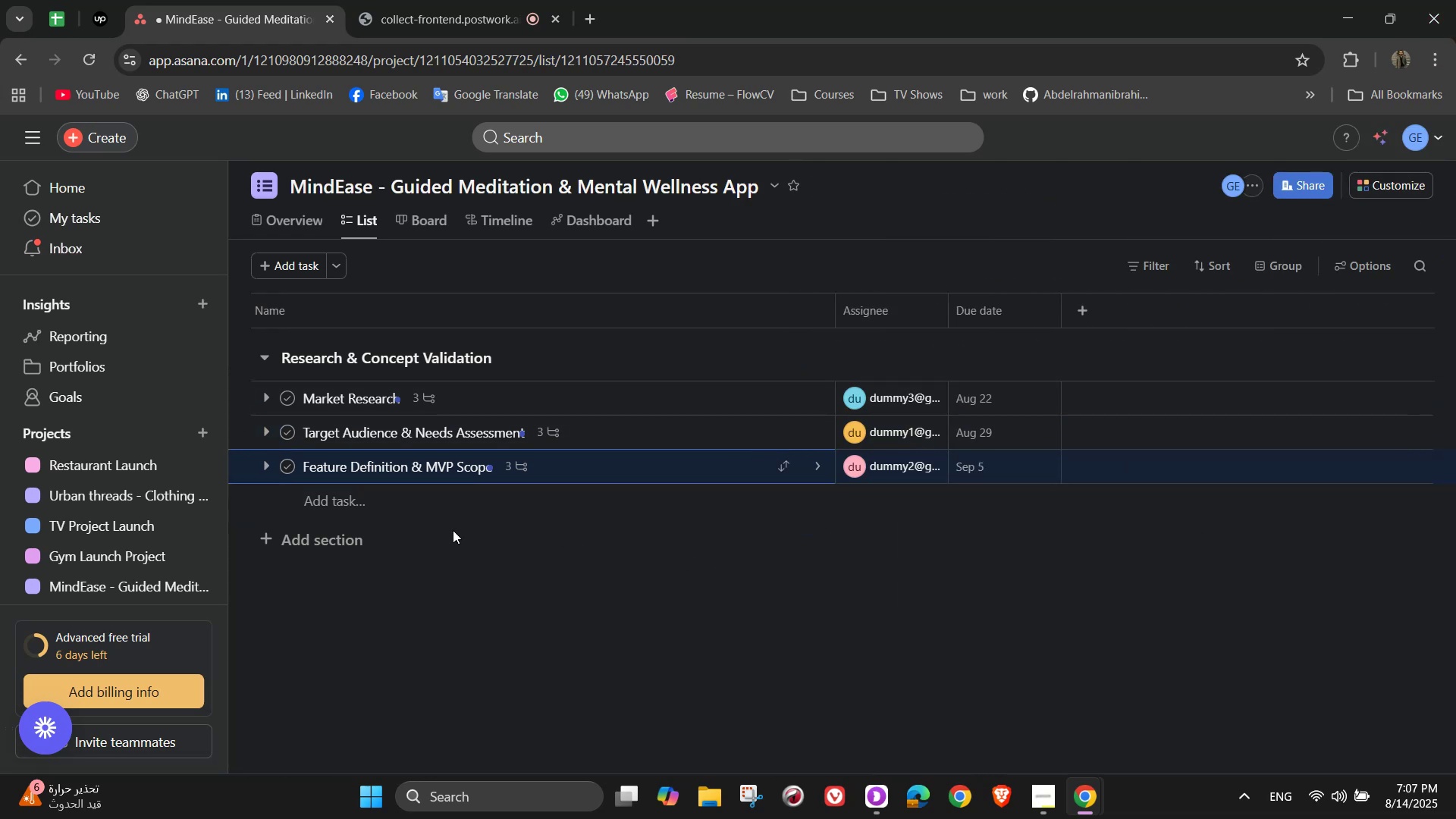 
left_click([338, 545])
 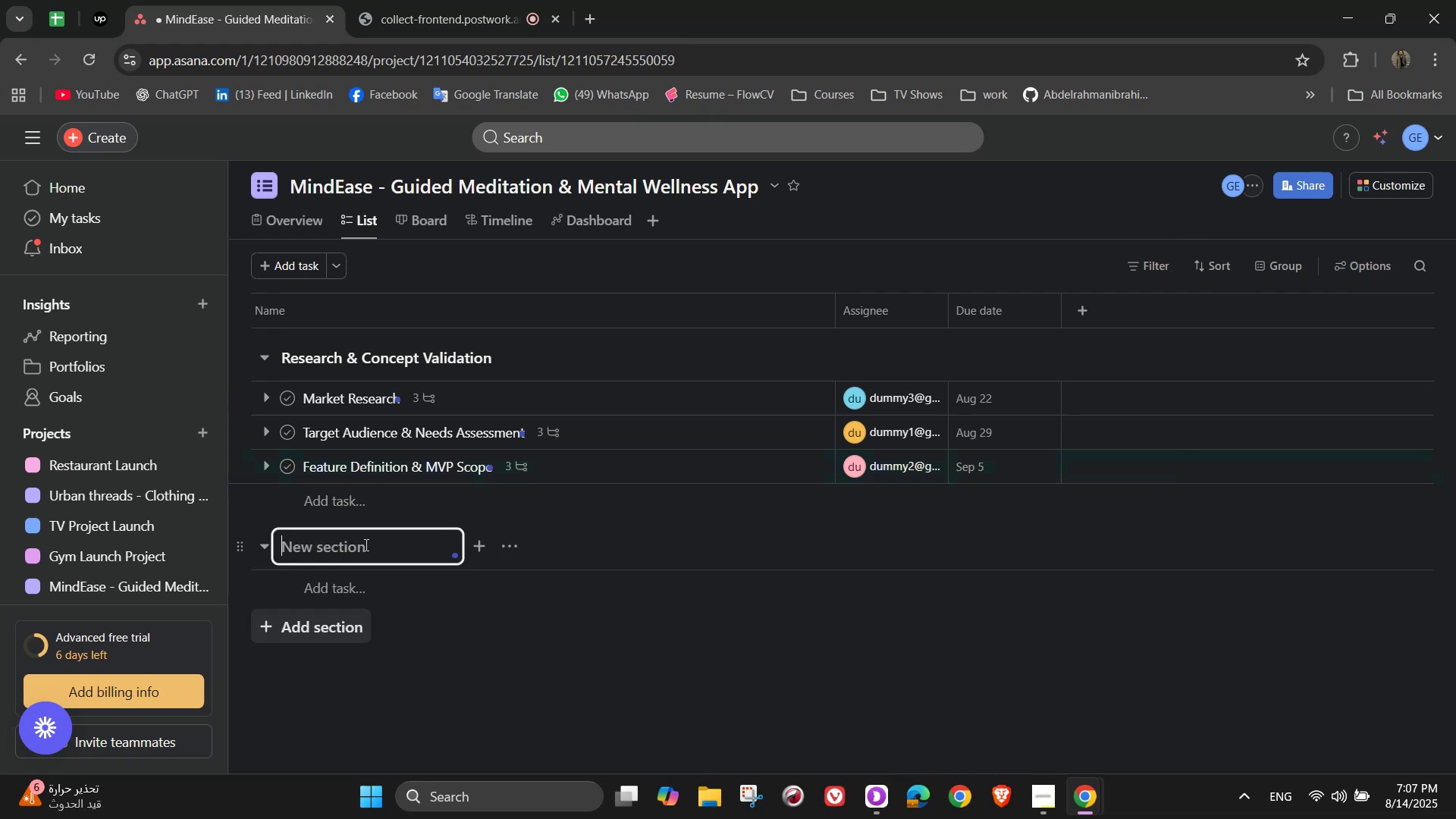 
scroll: coordinate [892, 574], scroll_direction: down, amount: 3.0
 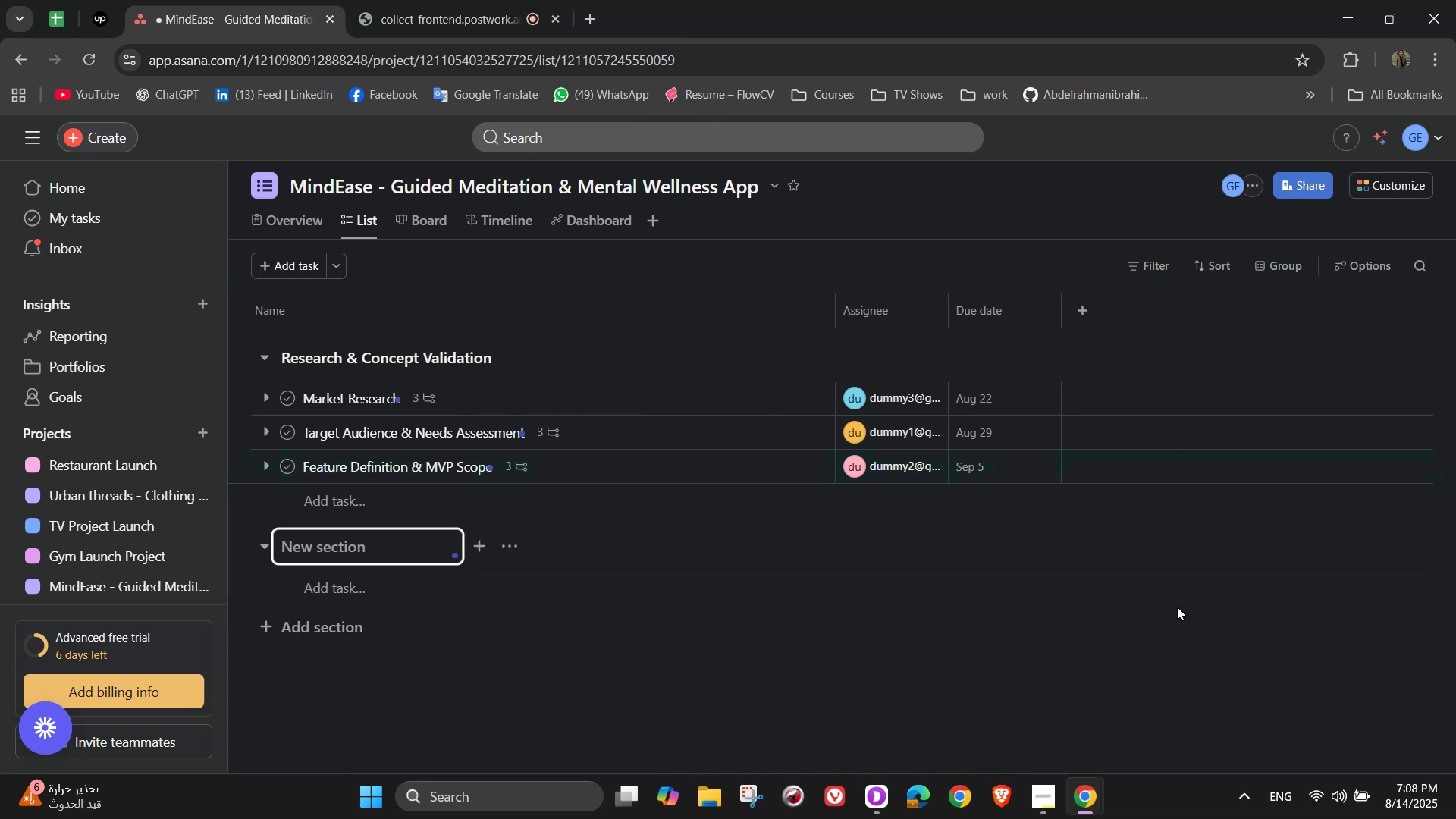 
type(US)
key(Backspace)
type(X/UI Design)
 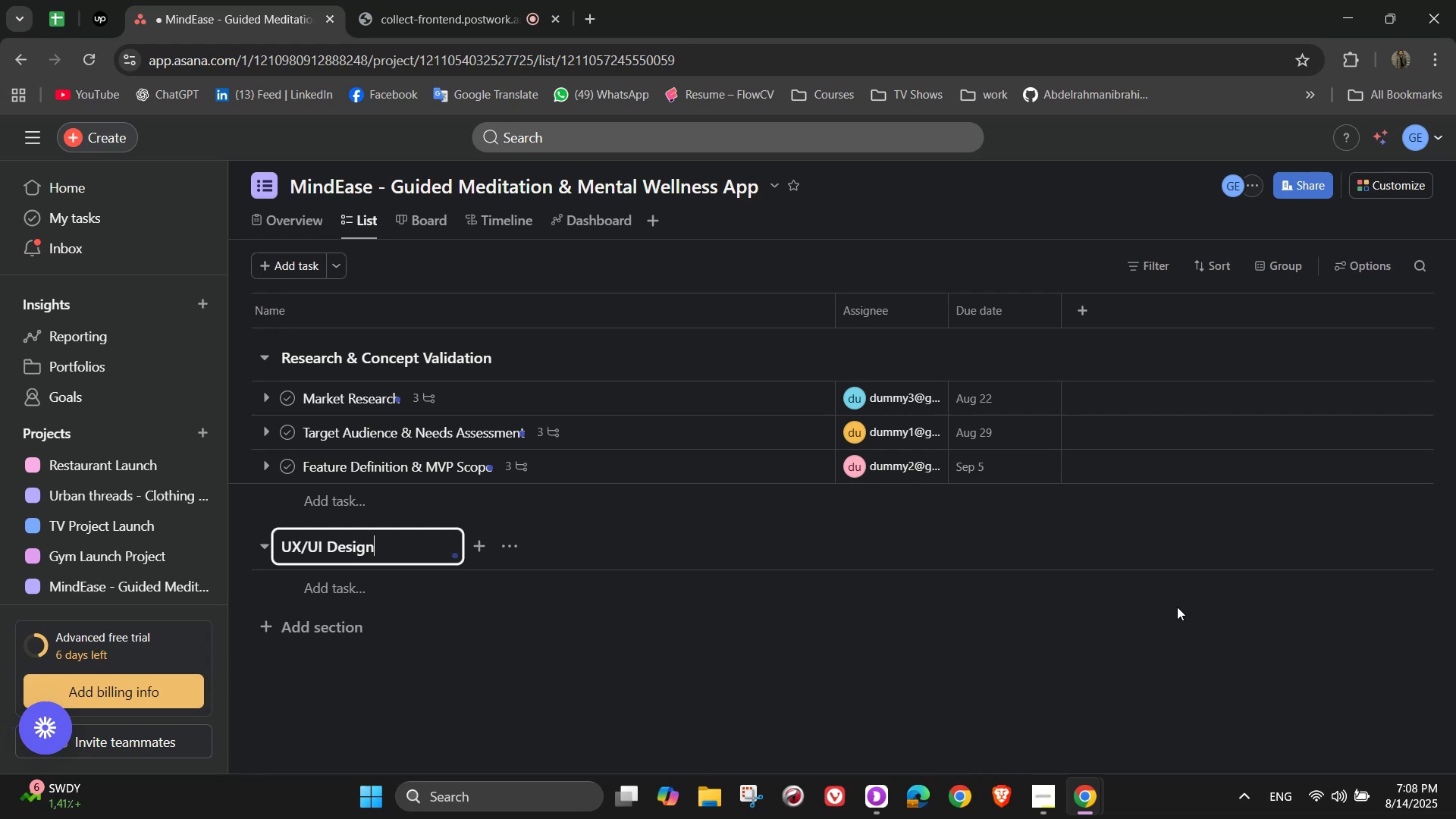 
left_click([341, 595])
 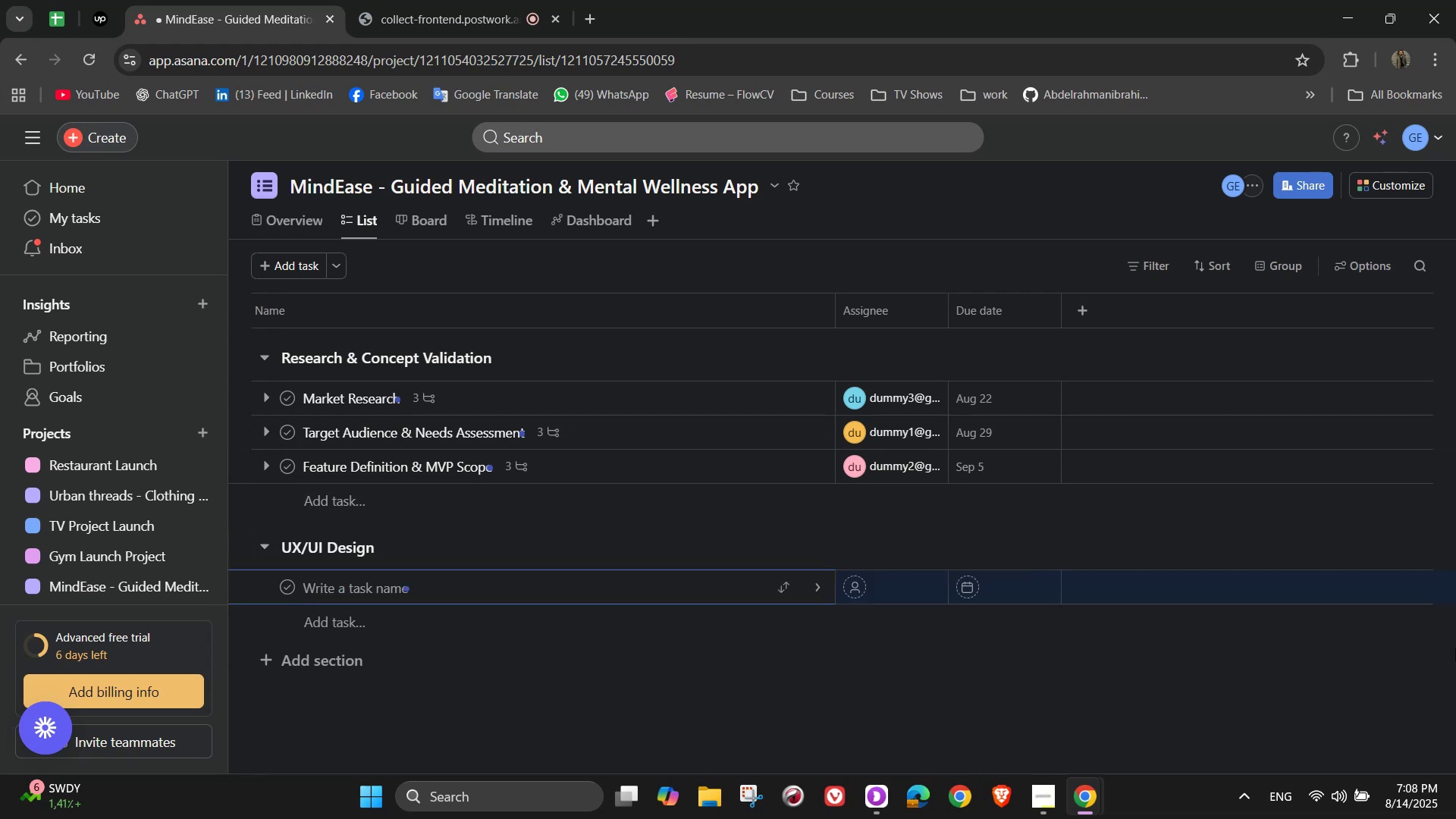 
type(USer)
key(Backspace)
key(Backspace)
key(Backspace)
type(ser journey Mapping)
 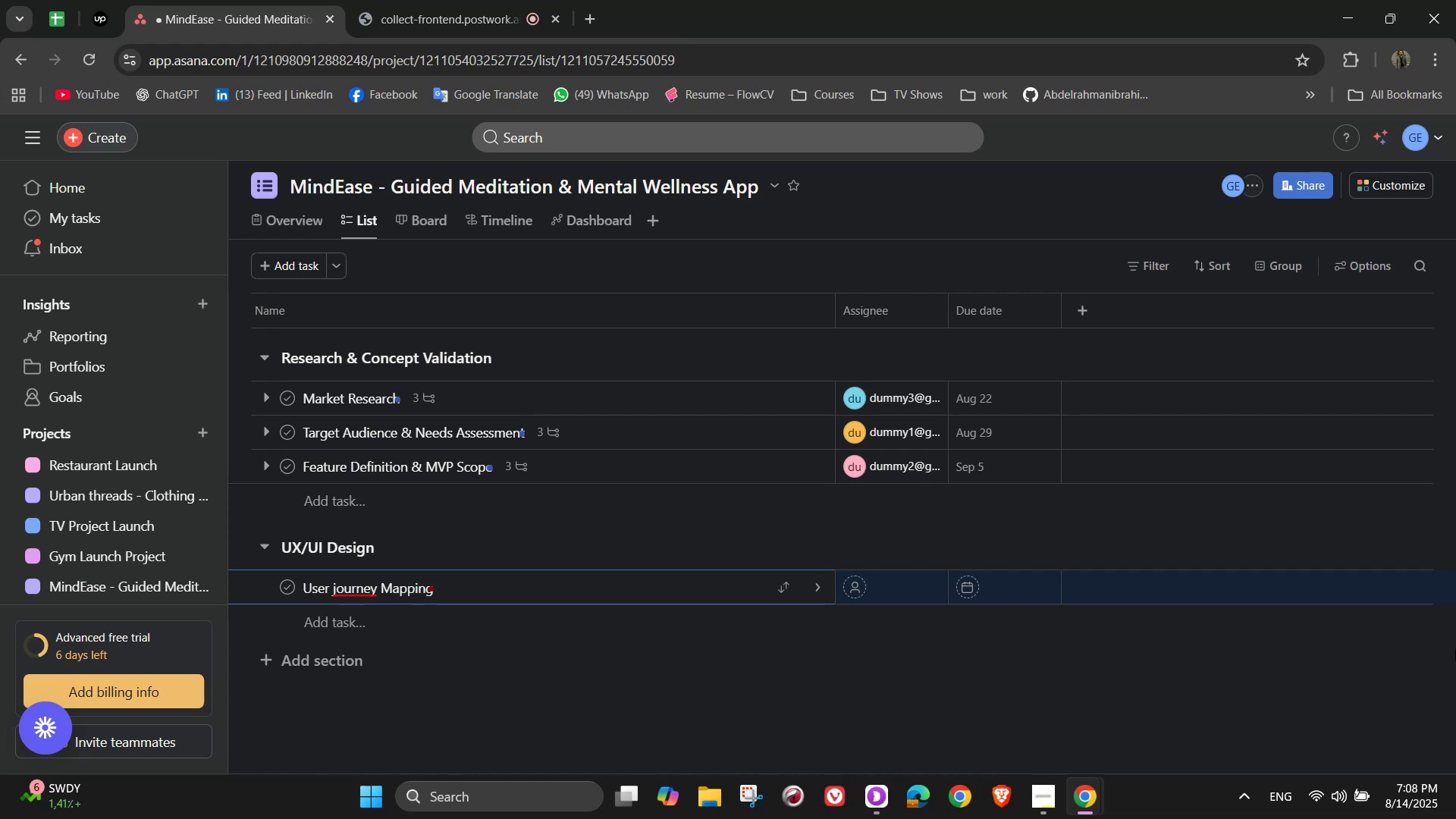 
wait(12.26)
 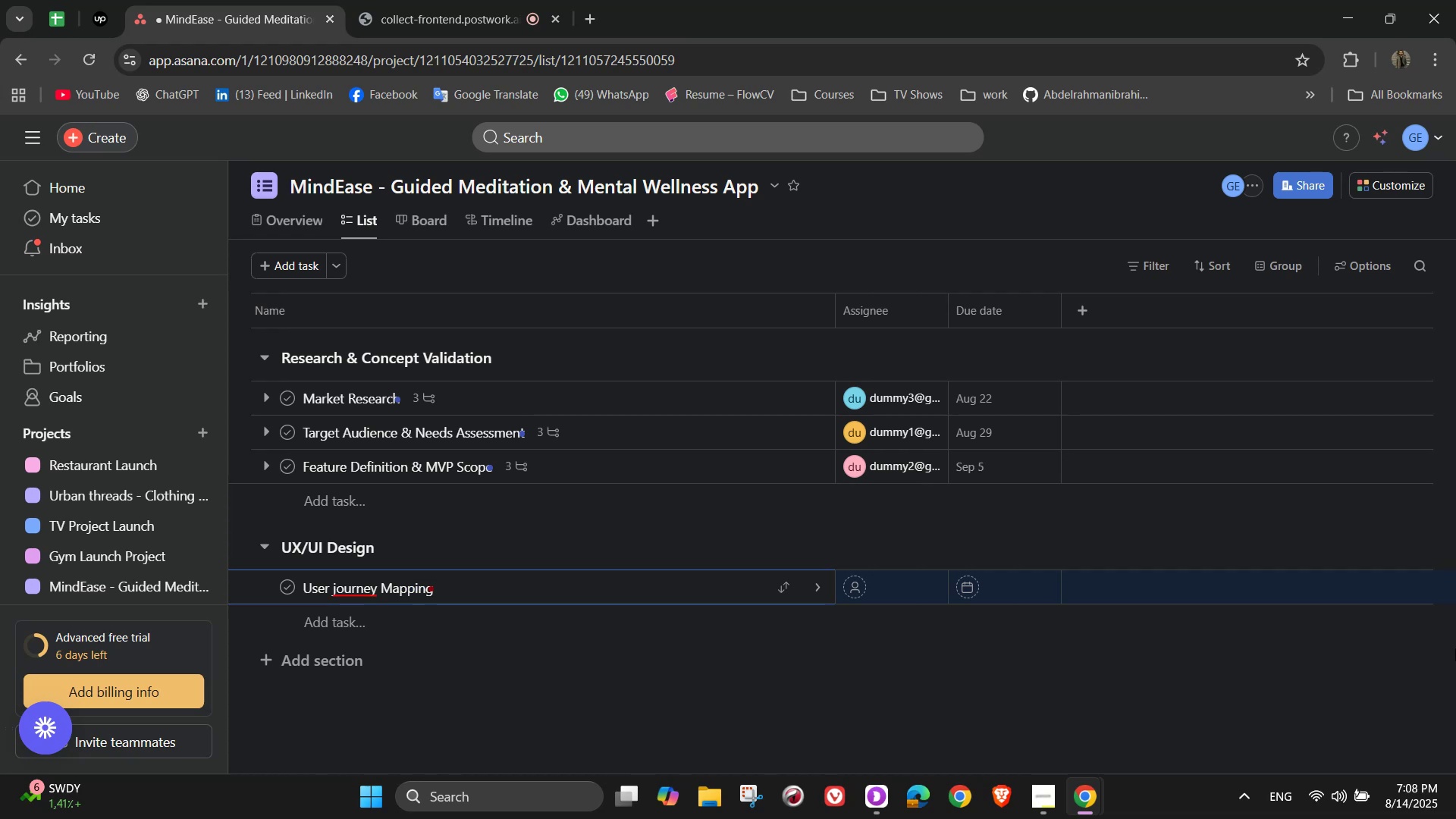 
left_click([406, 618])
 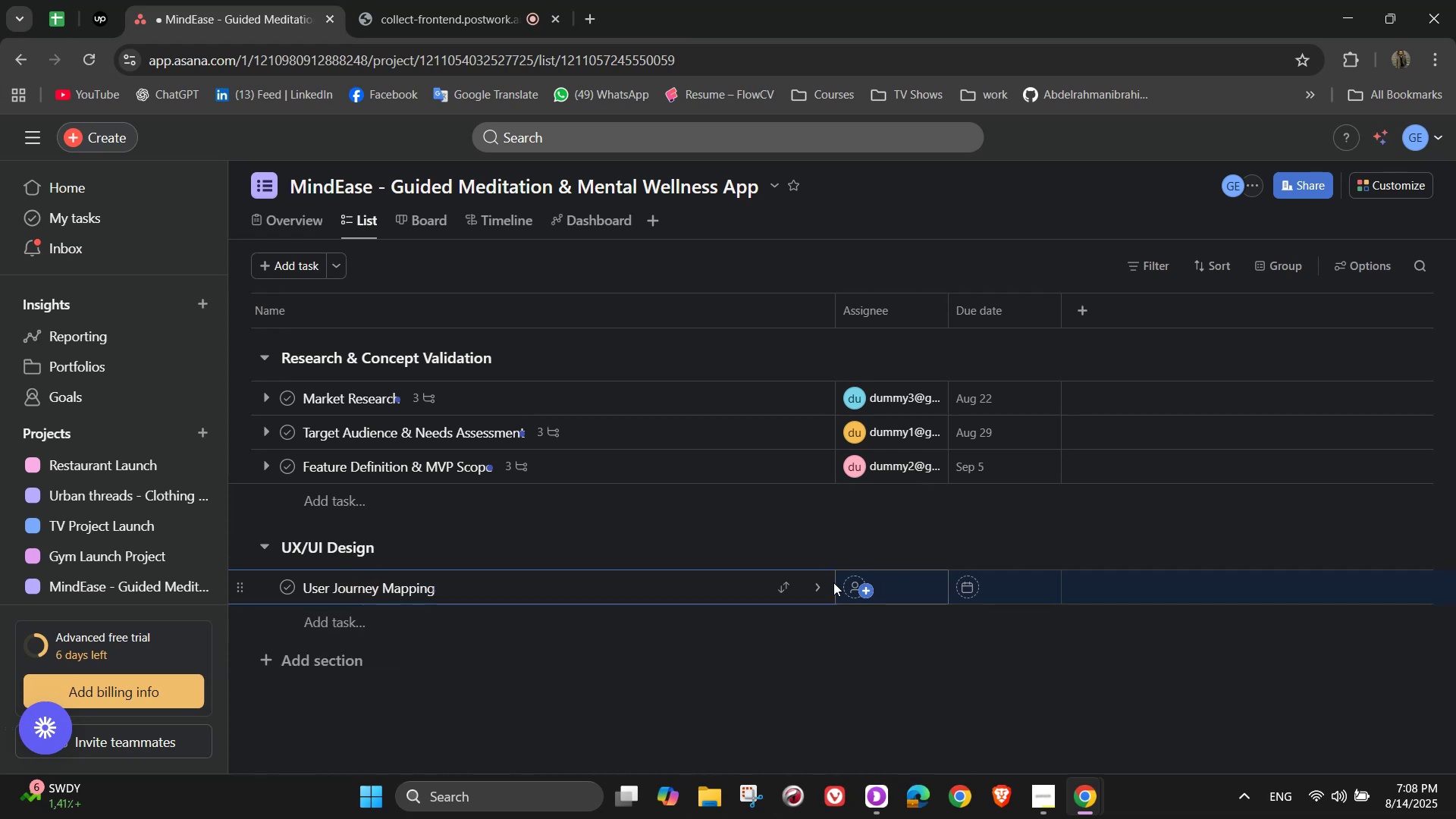 
left_click([818, 585])
 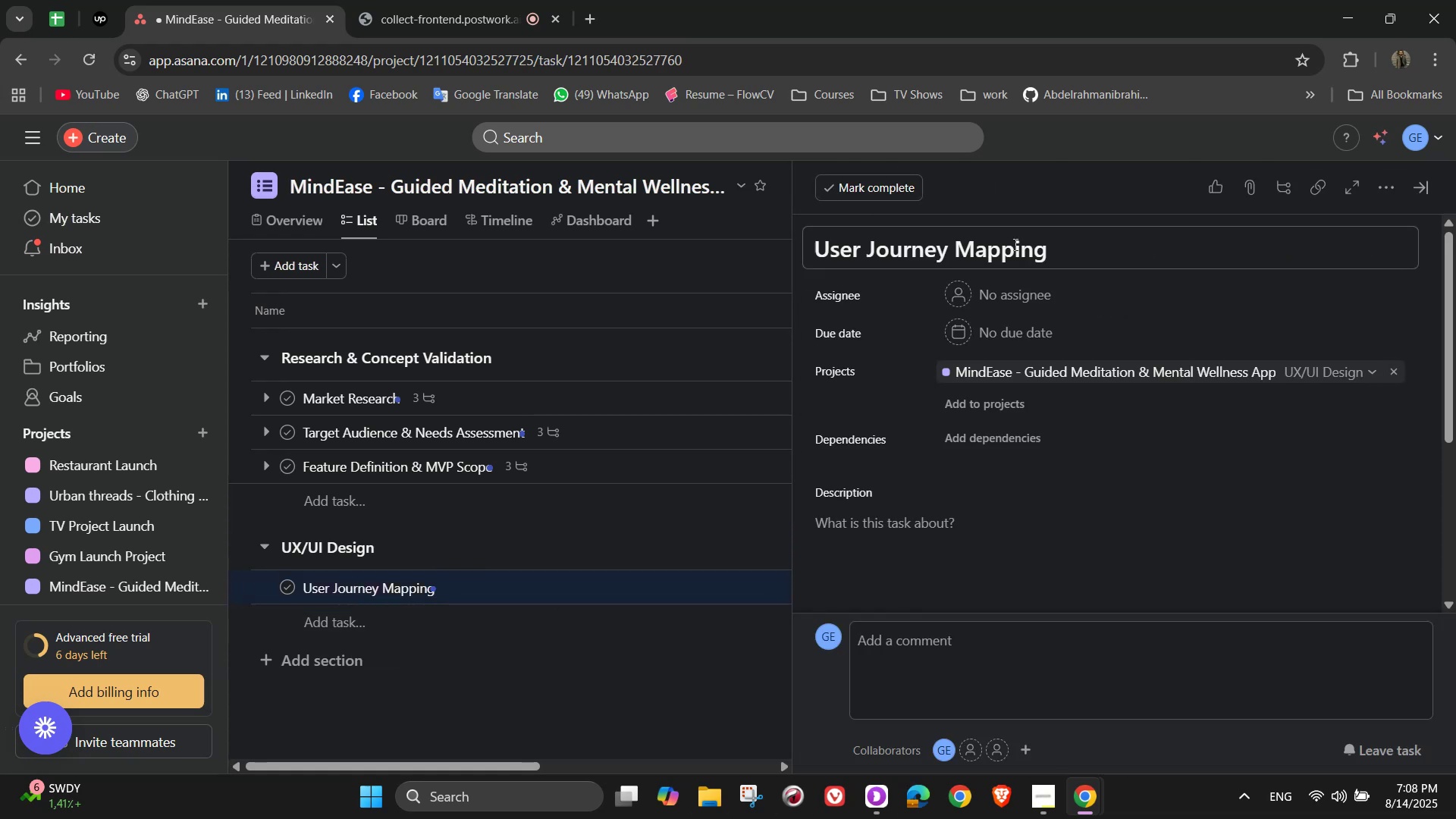 
left_click([1013, 281])
 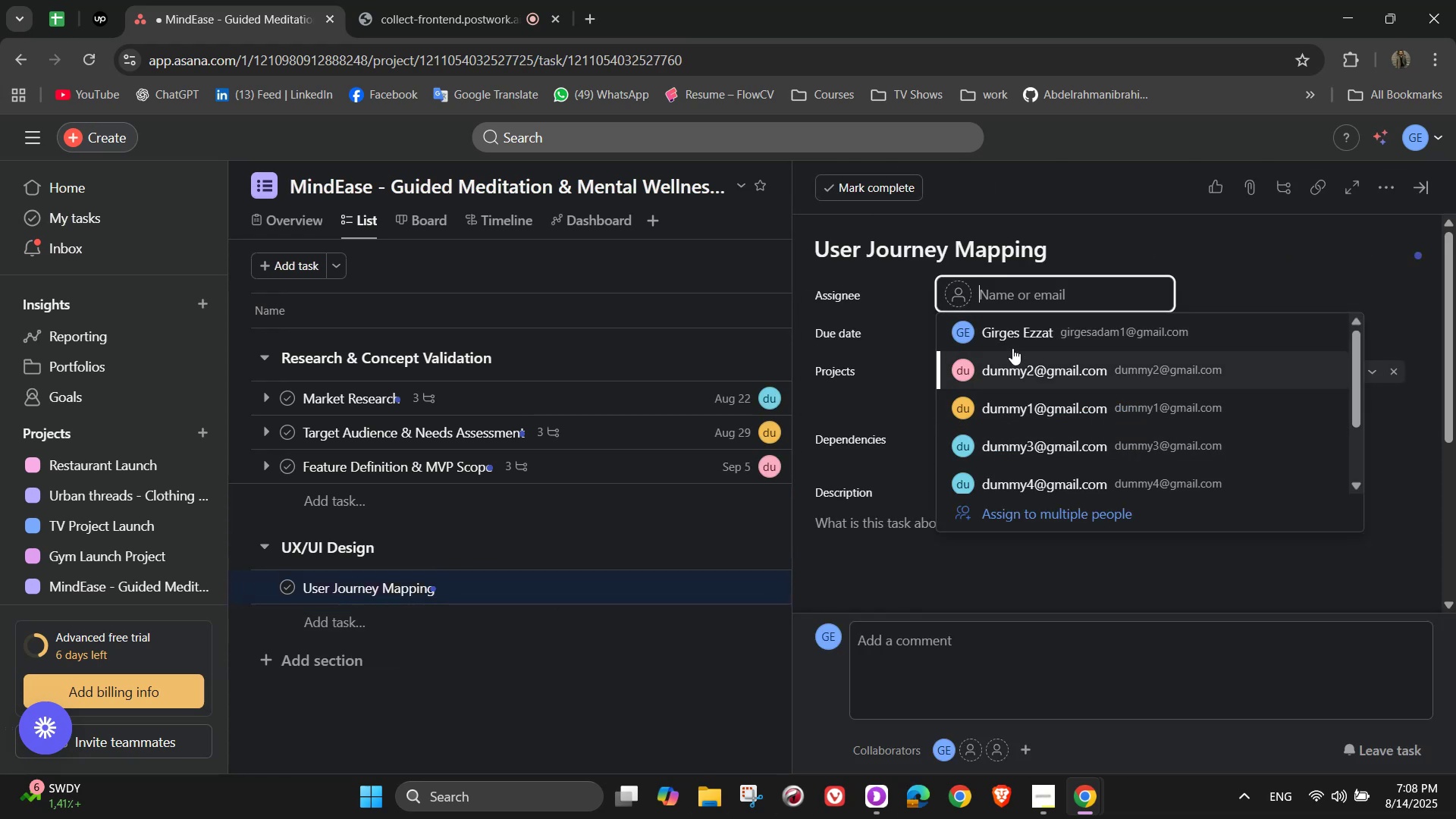 
double_click([1011, 340])
 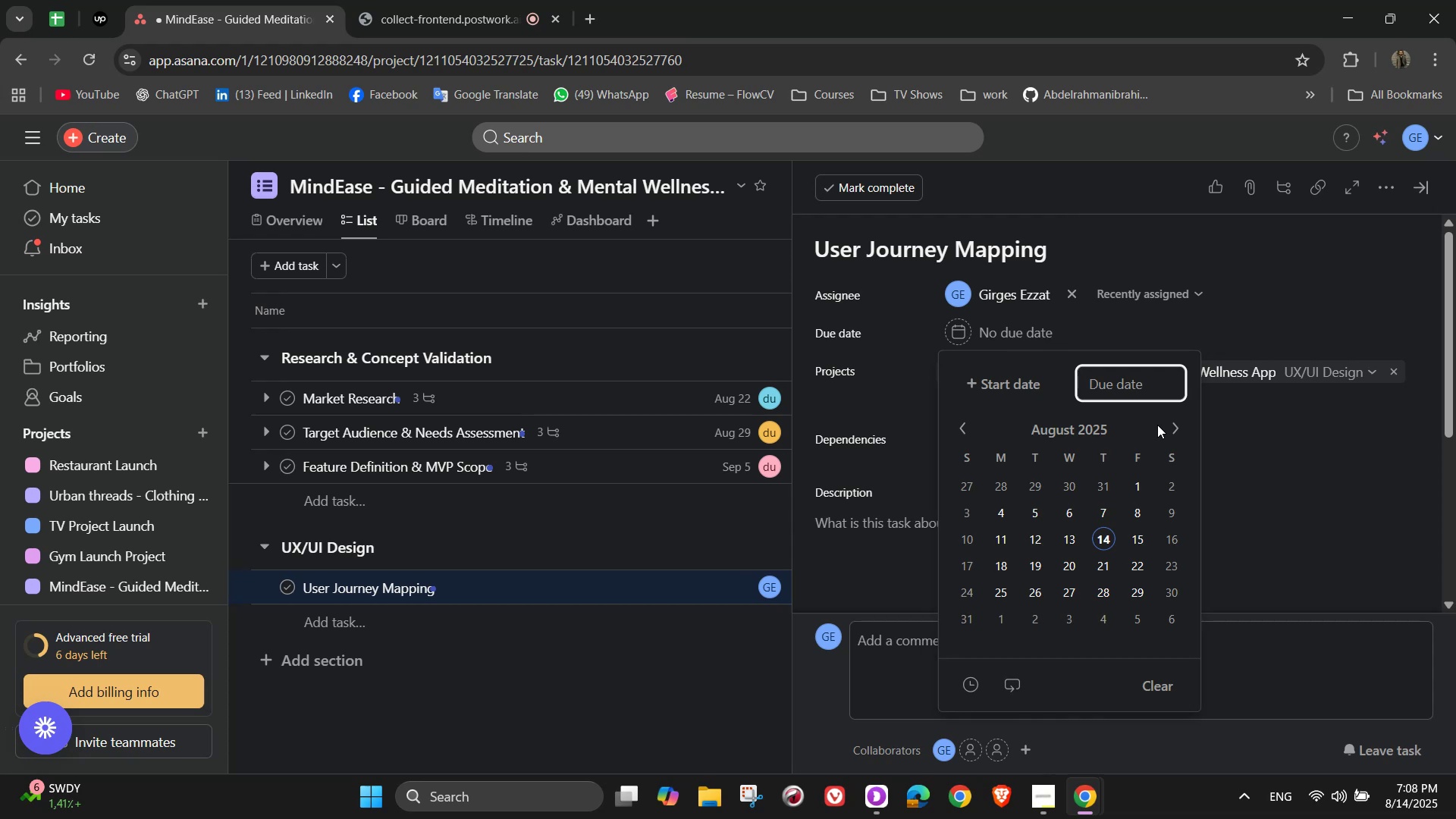 
left_click([1175, 425])
 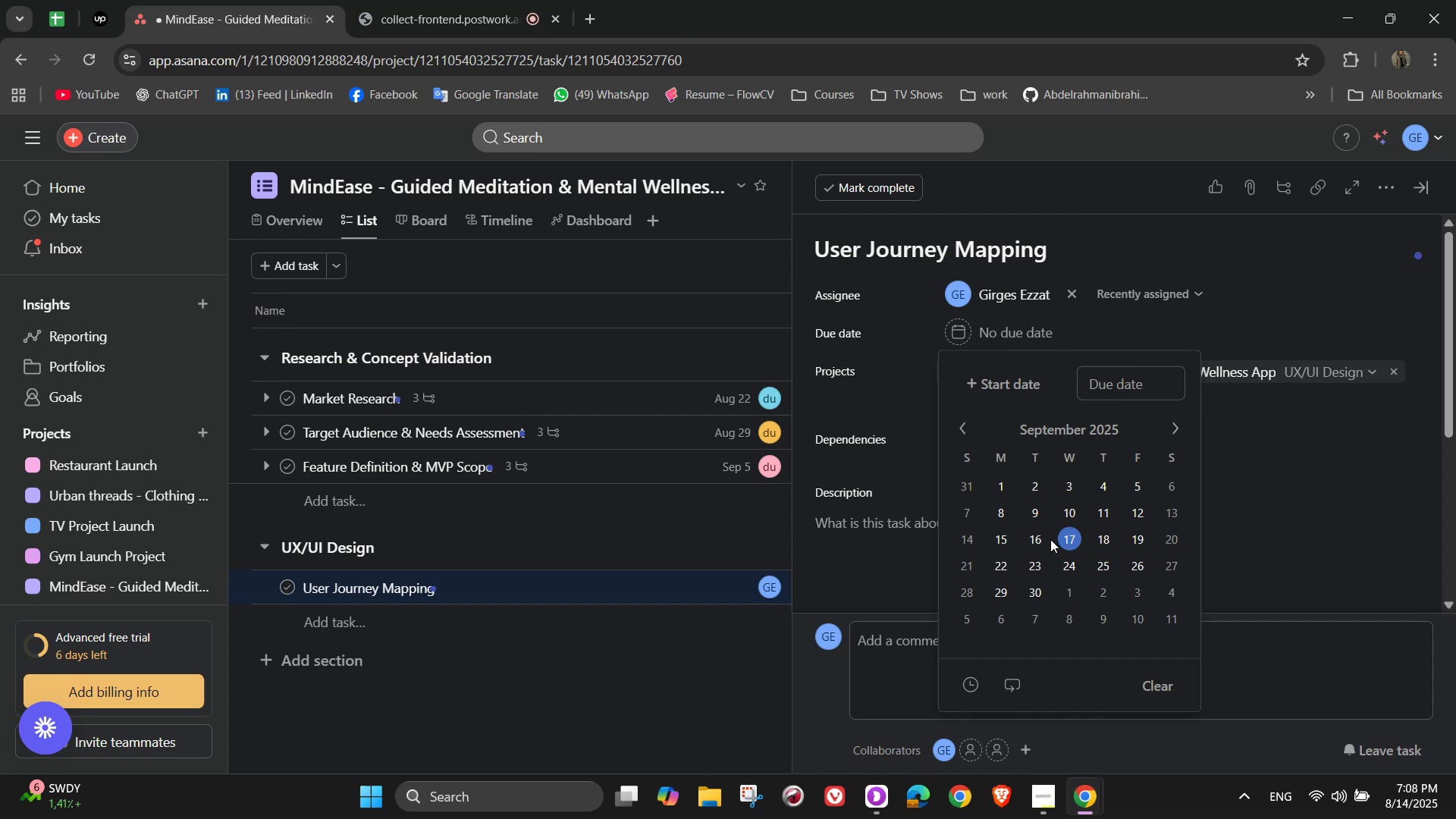 
double_click([1286, 288])
 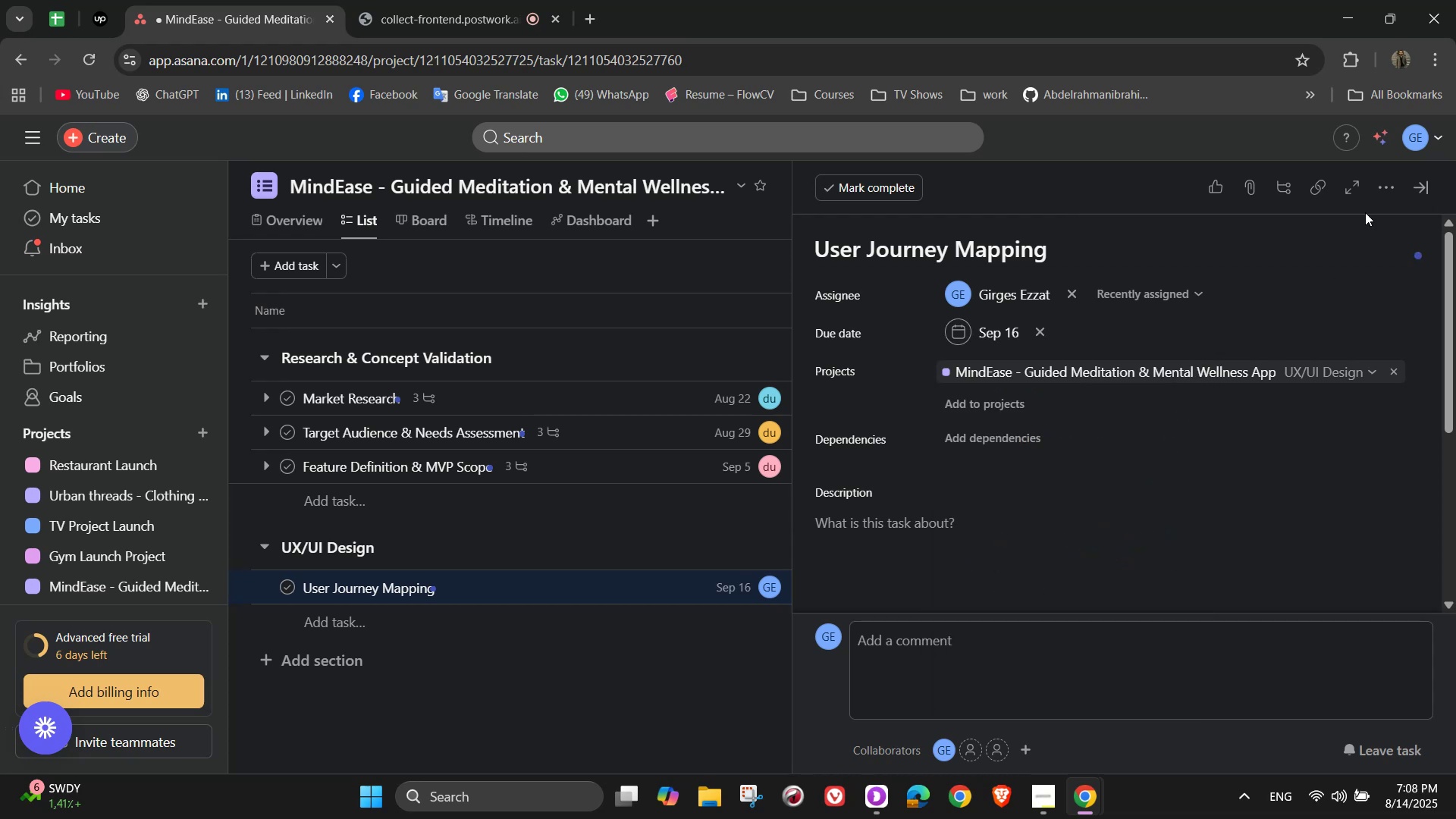 
left_click([1382, 198])
 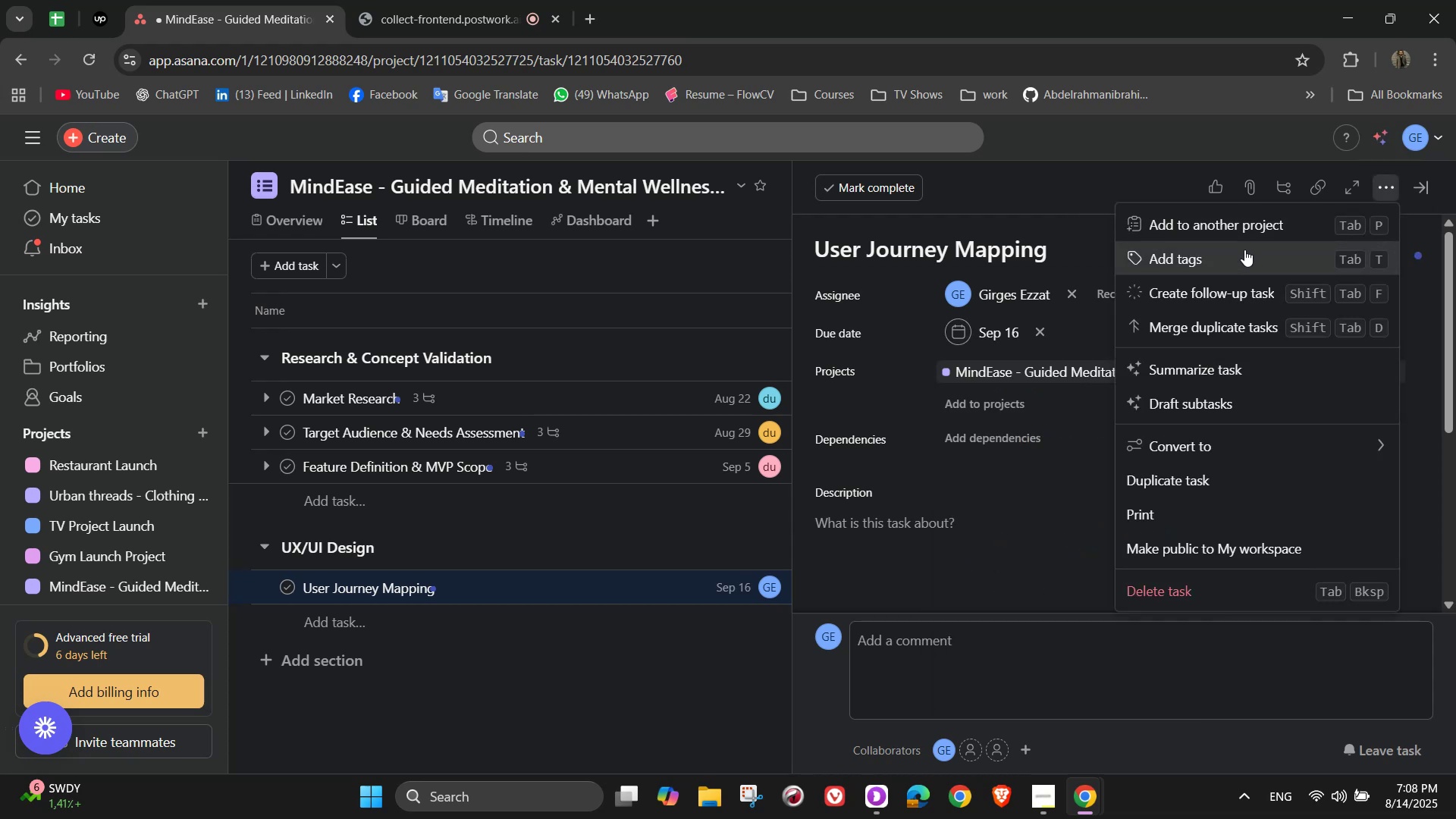 
left_click([1238, 255])
 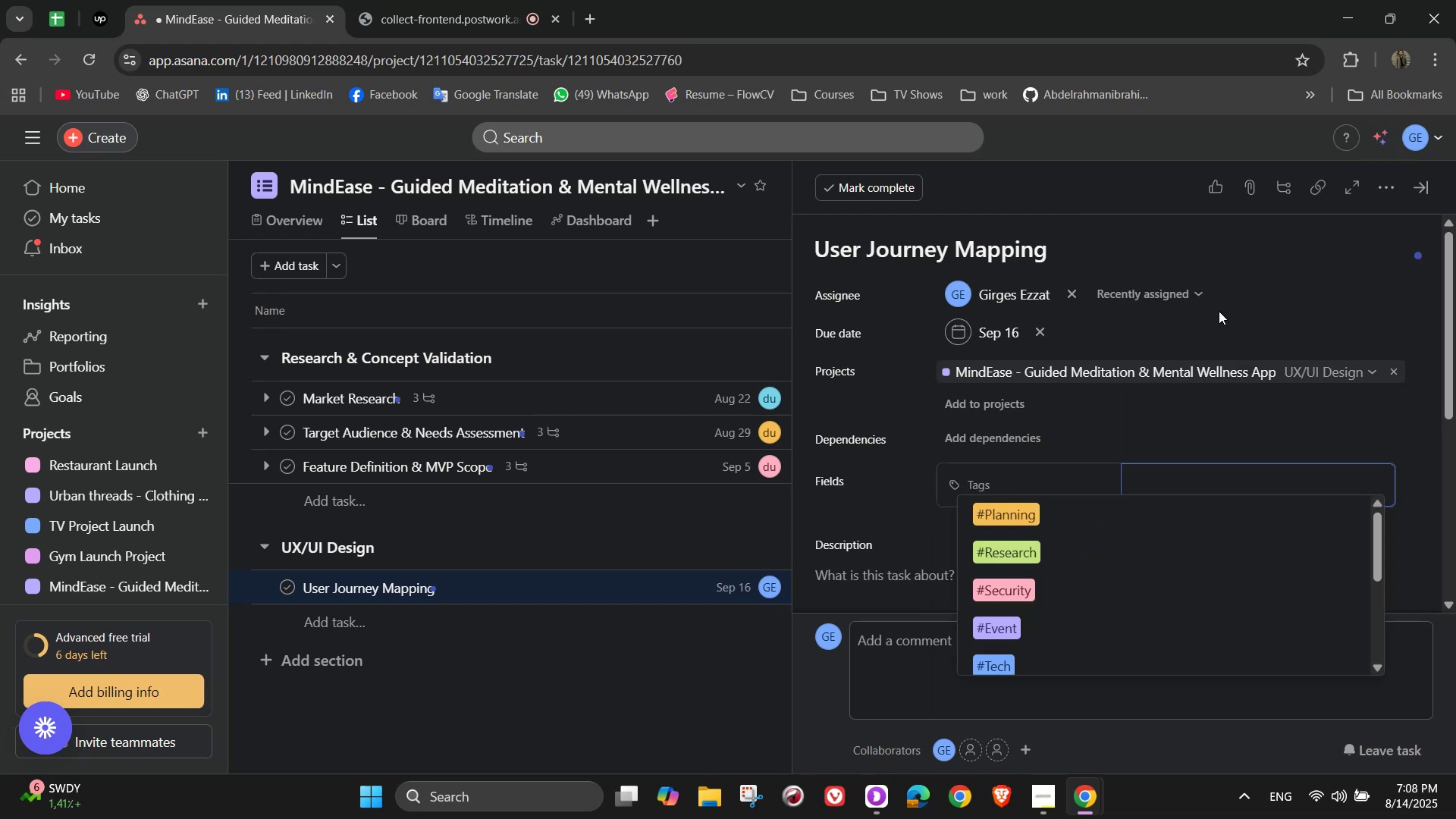 
key(D)
 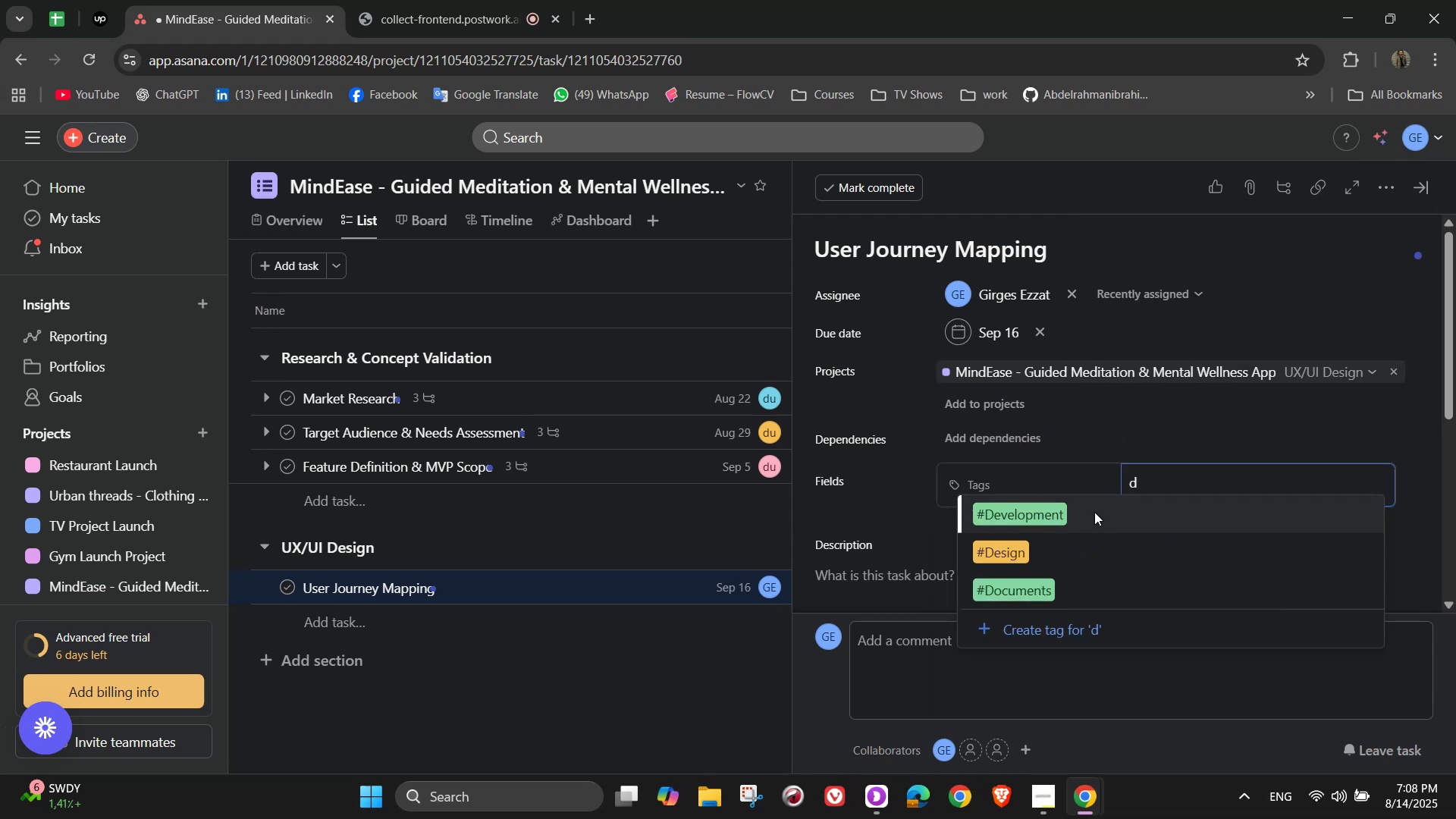 
left_click_drag(start_coordinate=[1094, 512], to_coordinate=[1090, 555])
 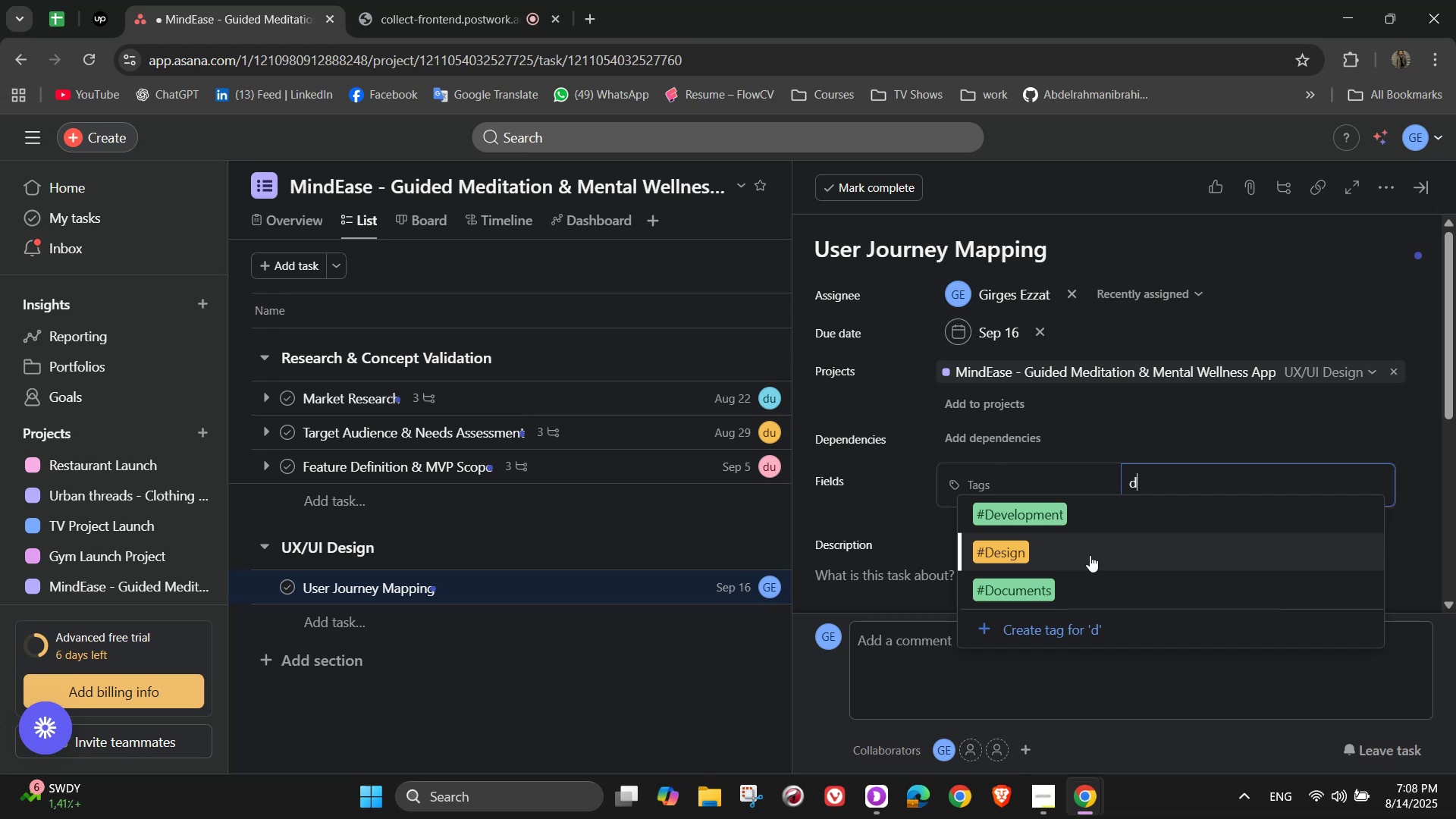 
left_click([1090, 555])
 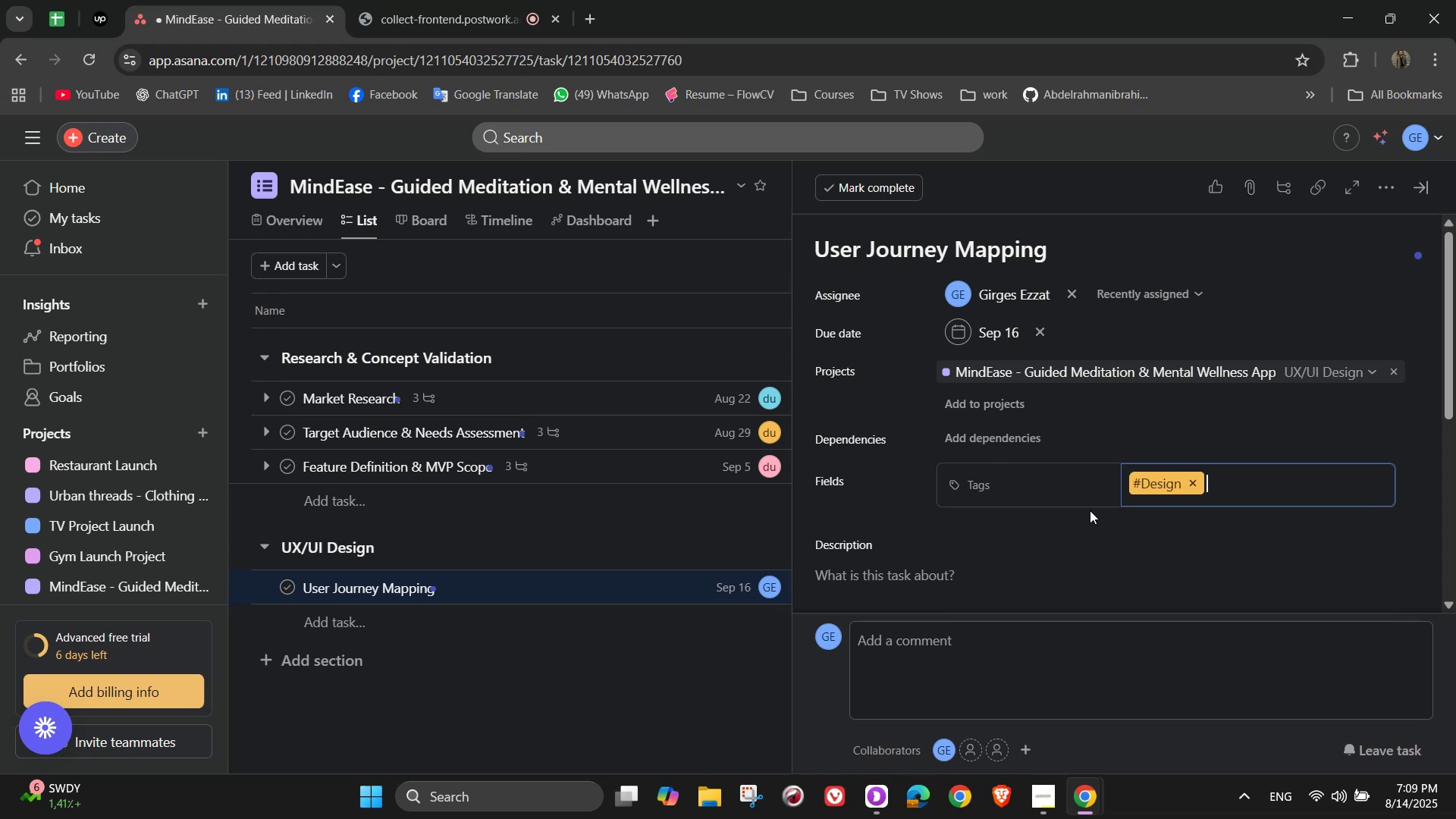 
scroll: coordinate [1090, 510], scroll_direction: down, amount: 1.0
 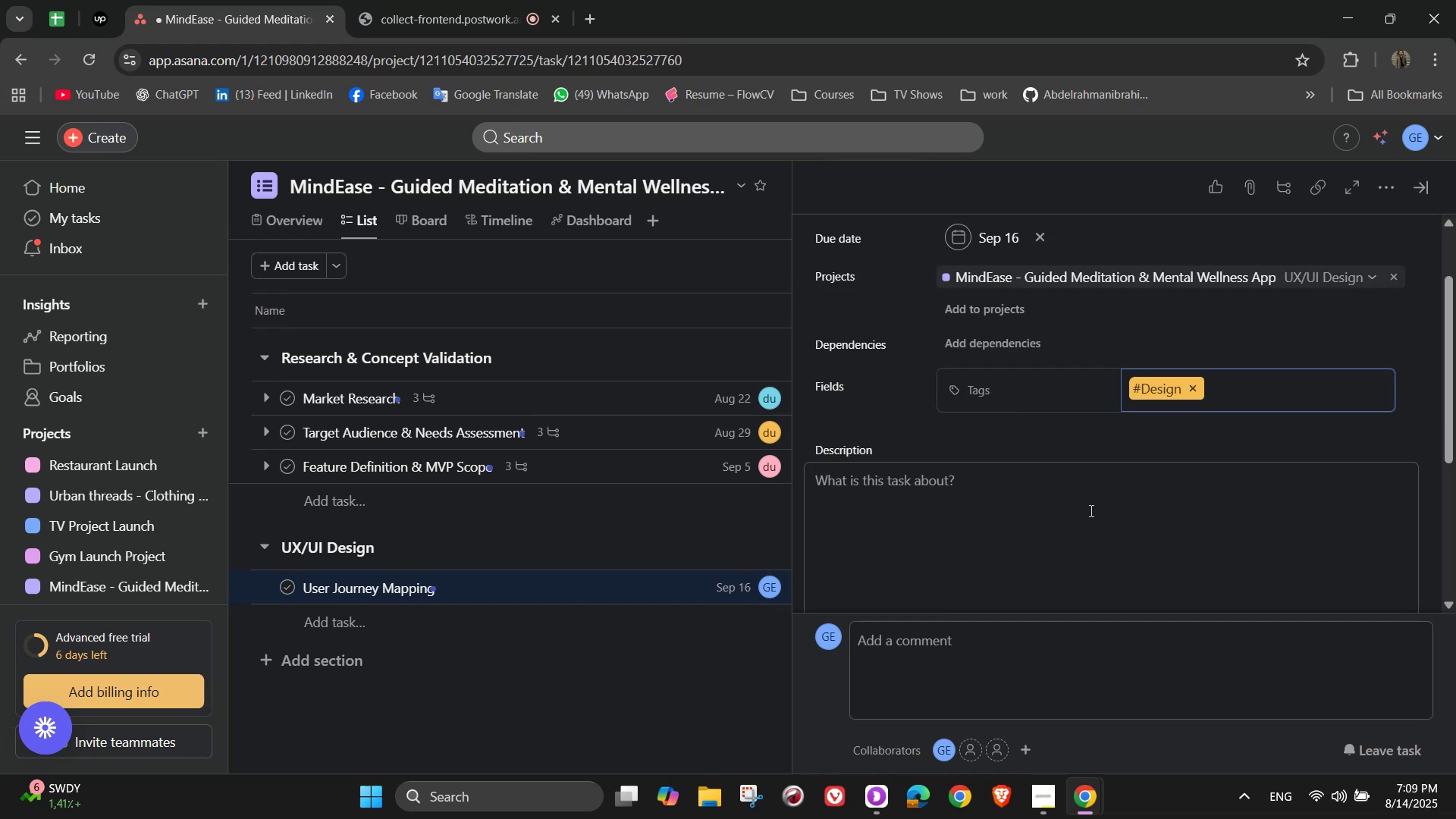 
left_click([1090, 510])
 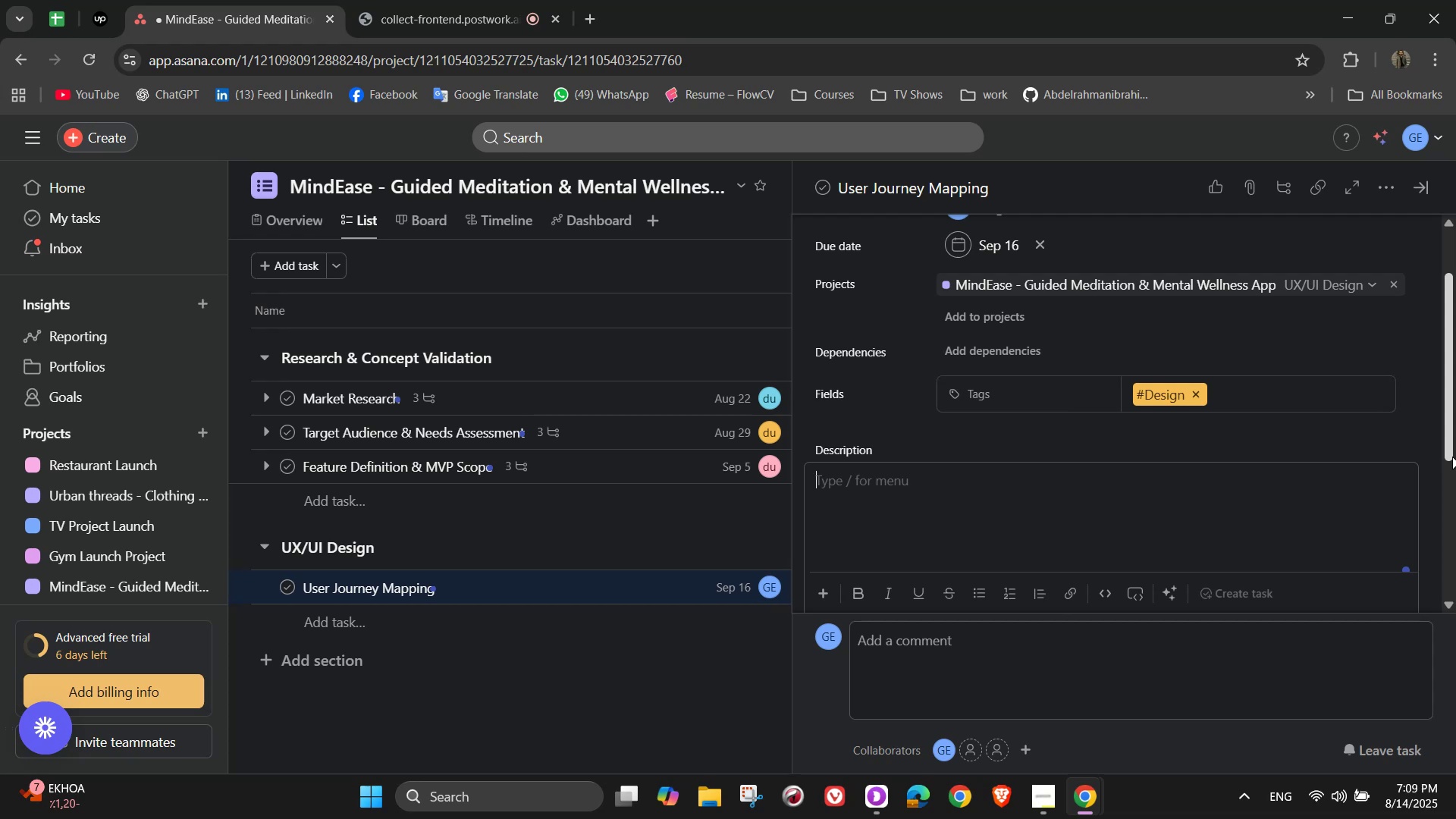 
wait(31.79)
 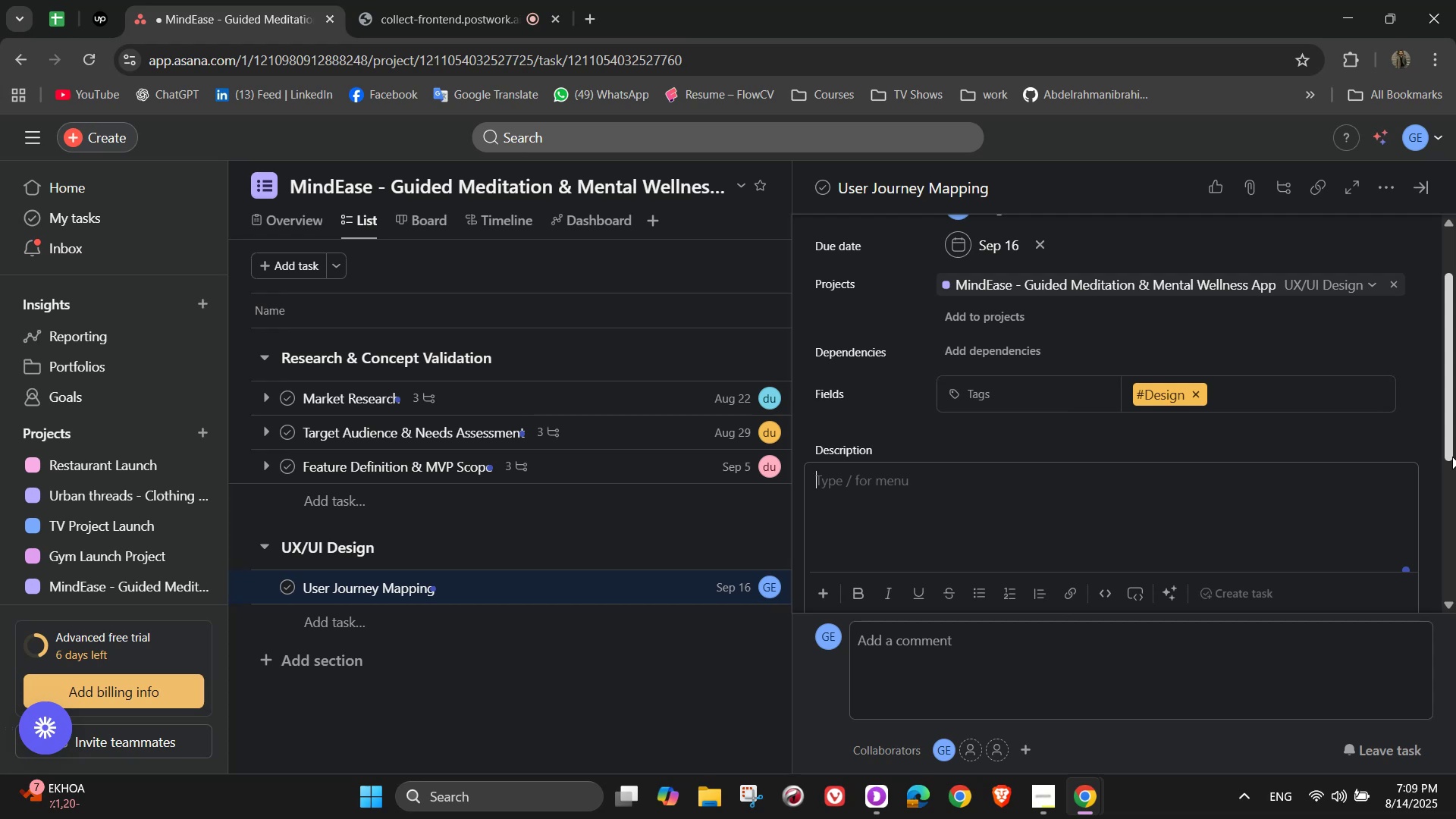 
type(Create user)
 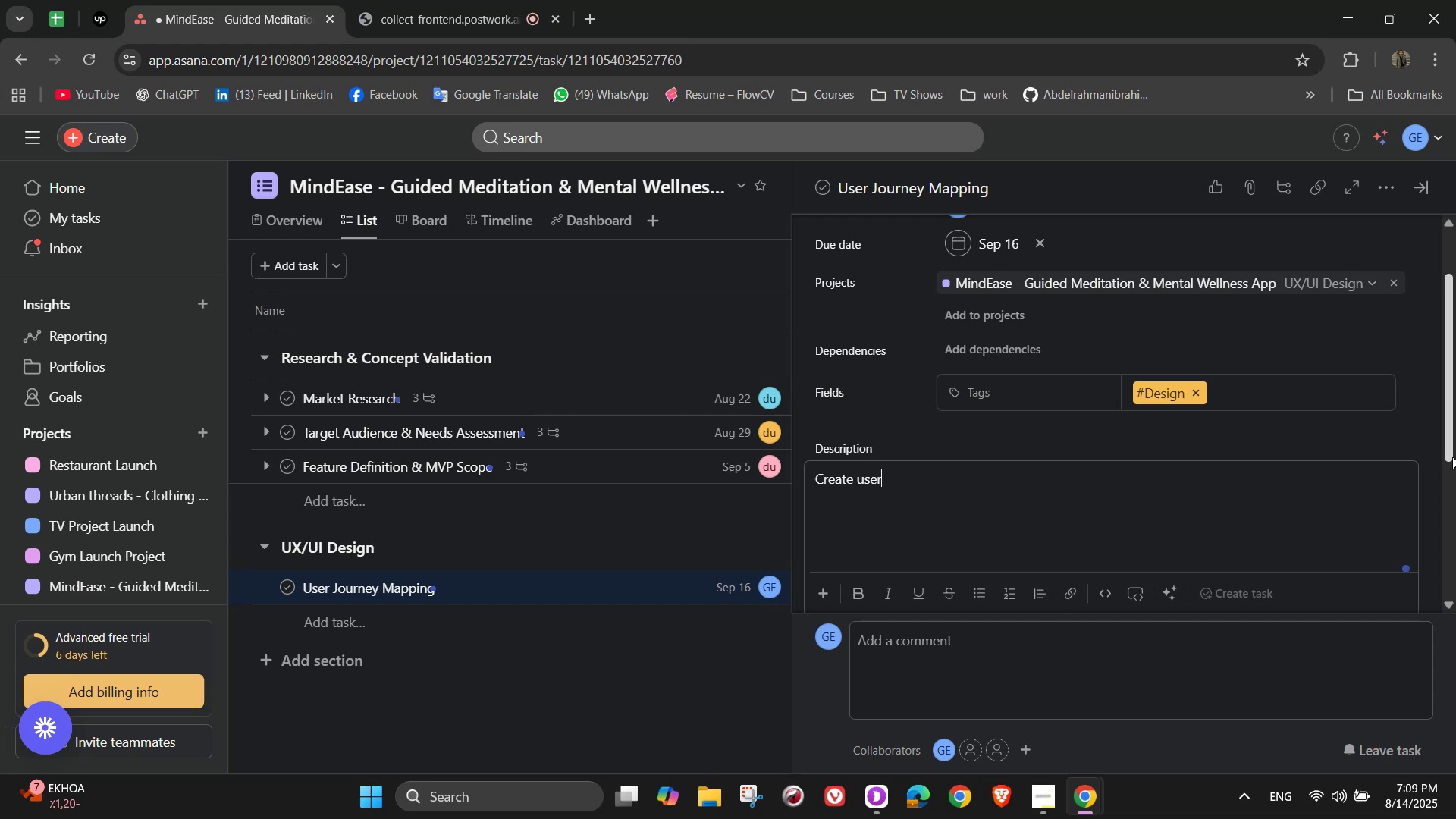 
wait(17.21)
 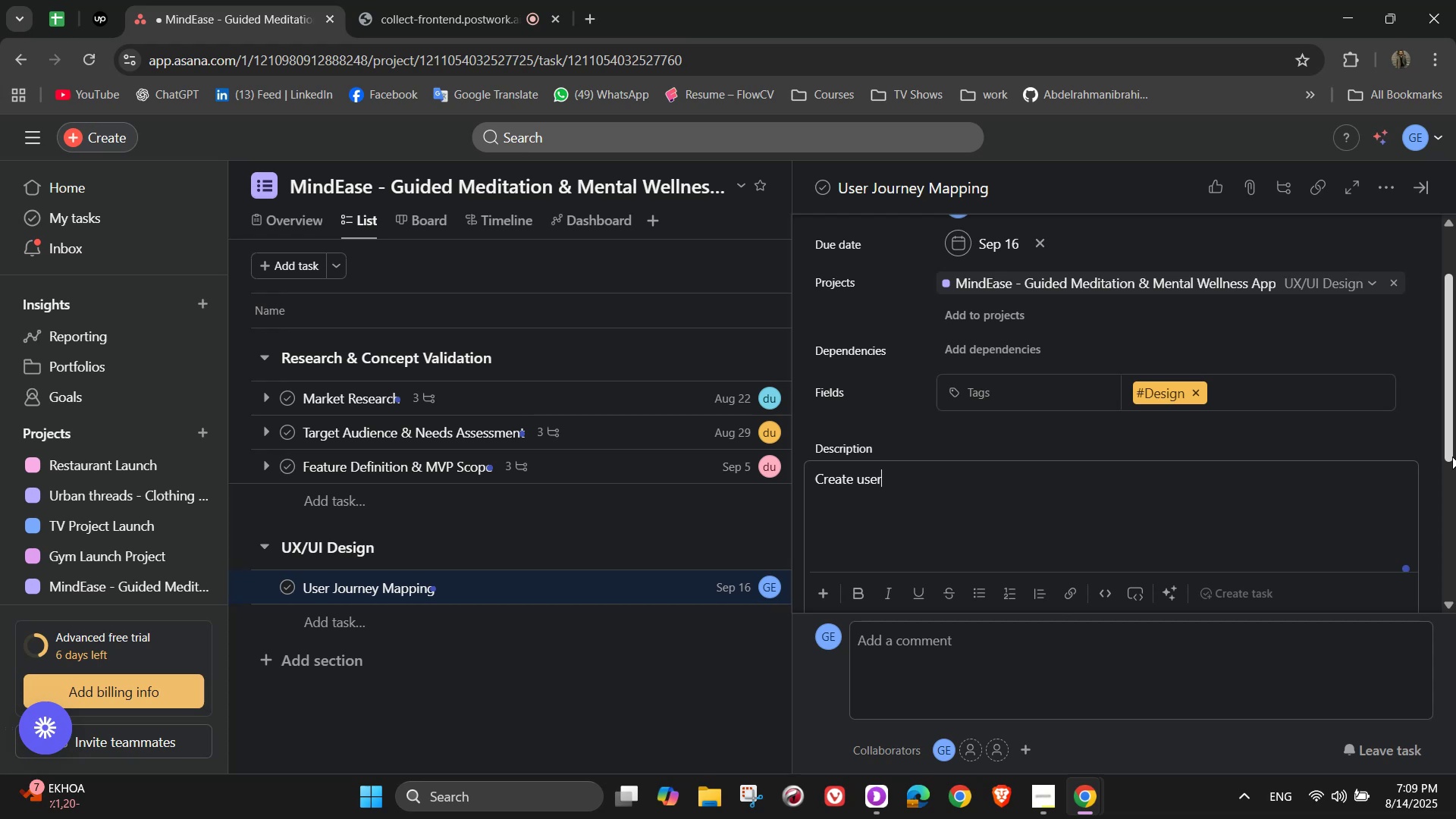 
type( flow)
 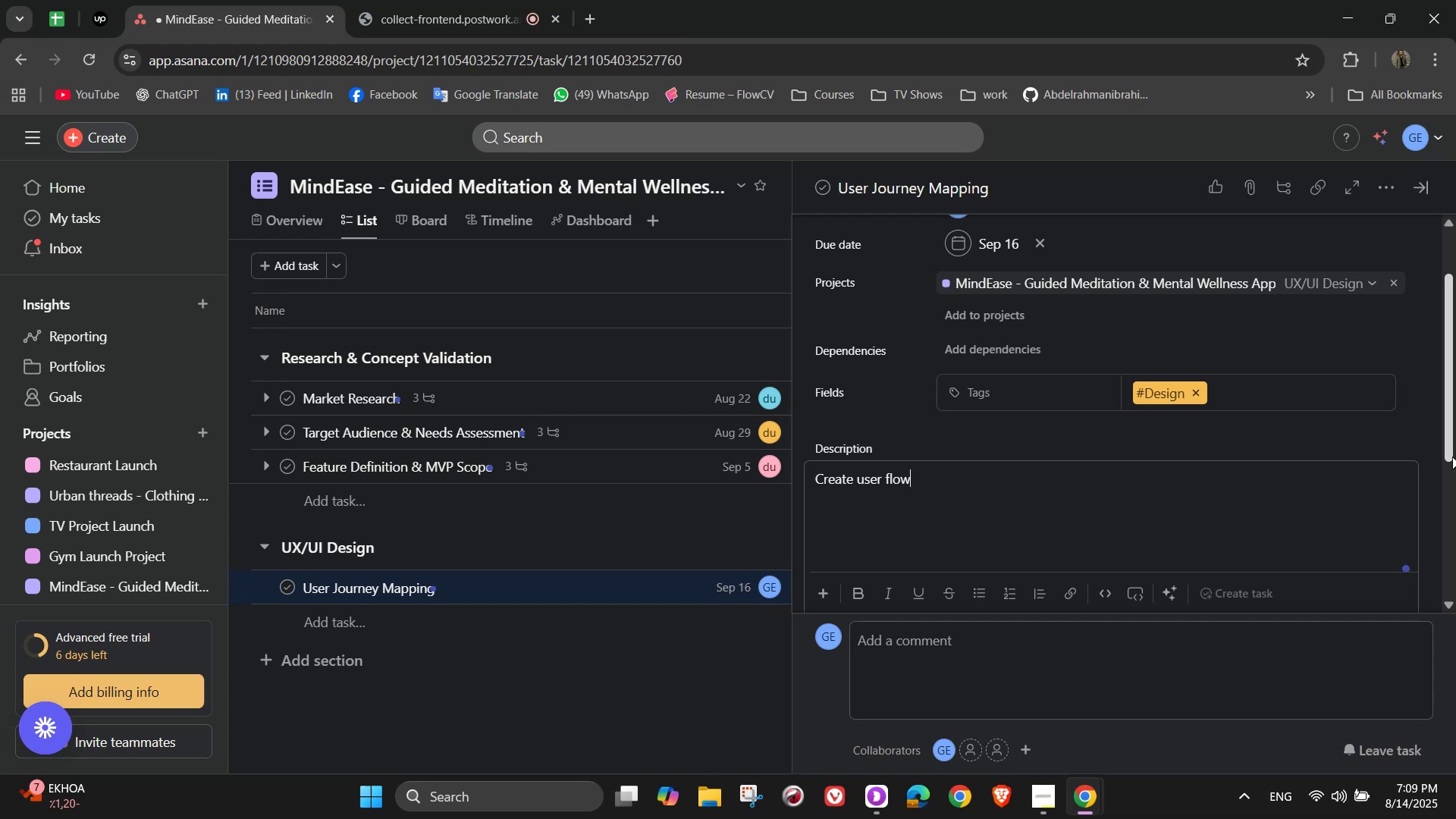 
type( for onv)
key(Backspace)
type(boarding)
 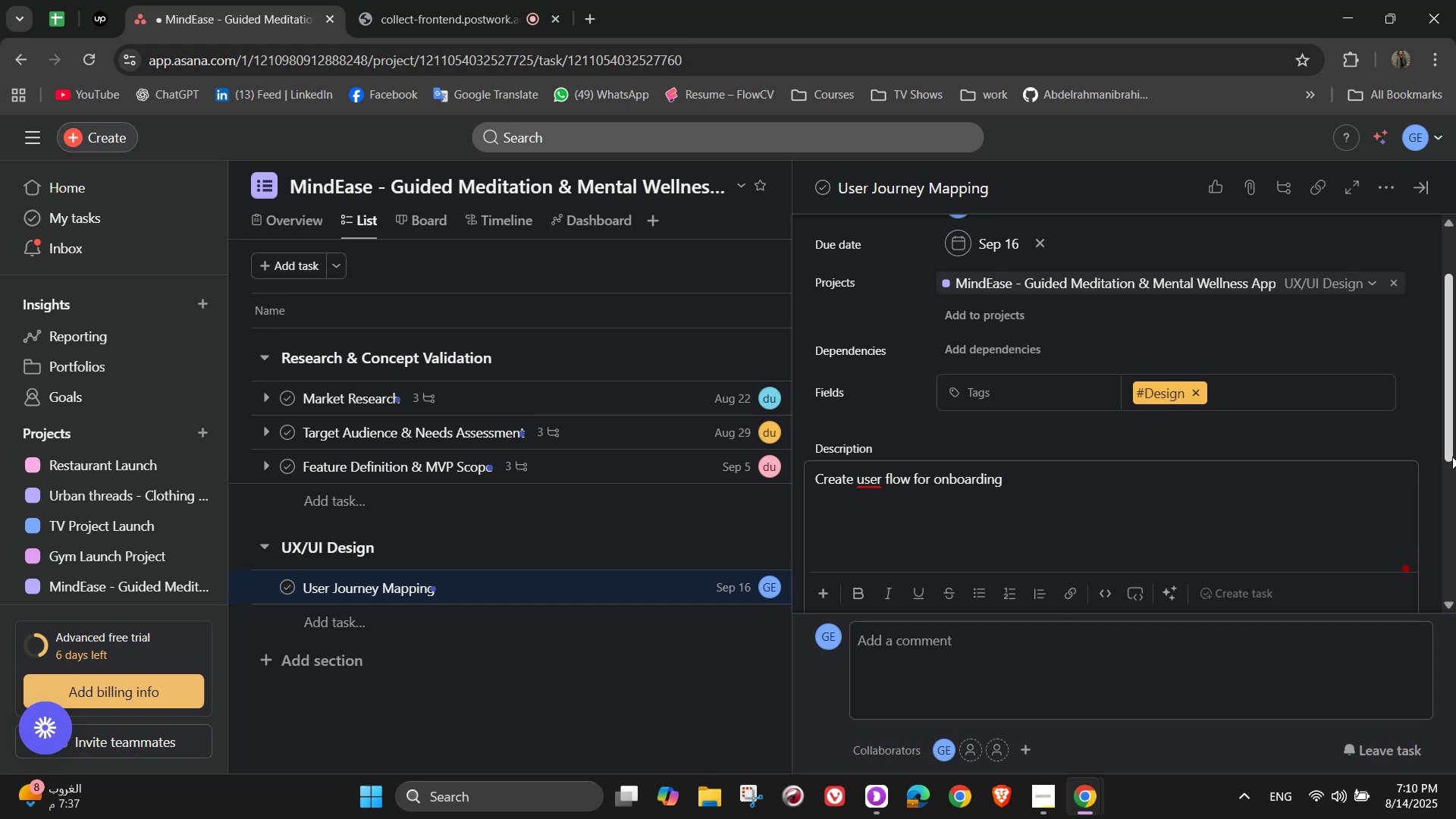 
wait(11.17)
 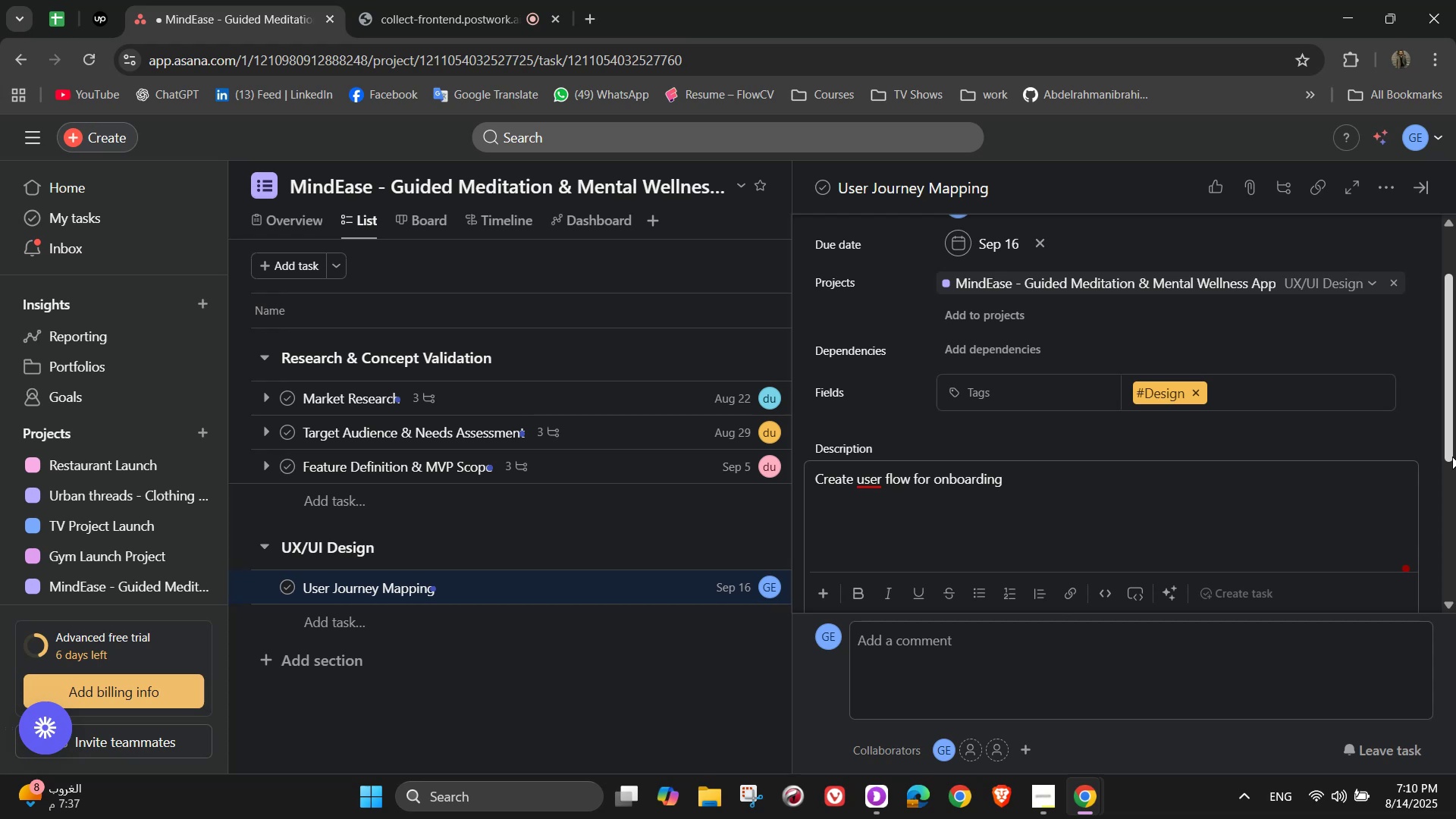 
key(C)
 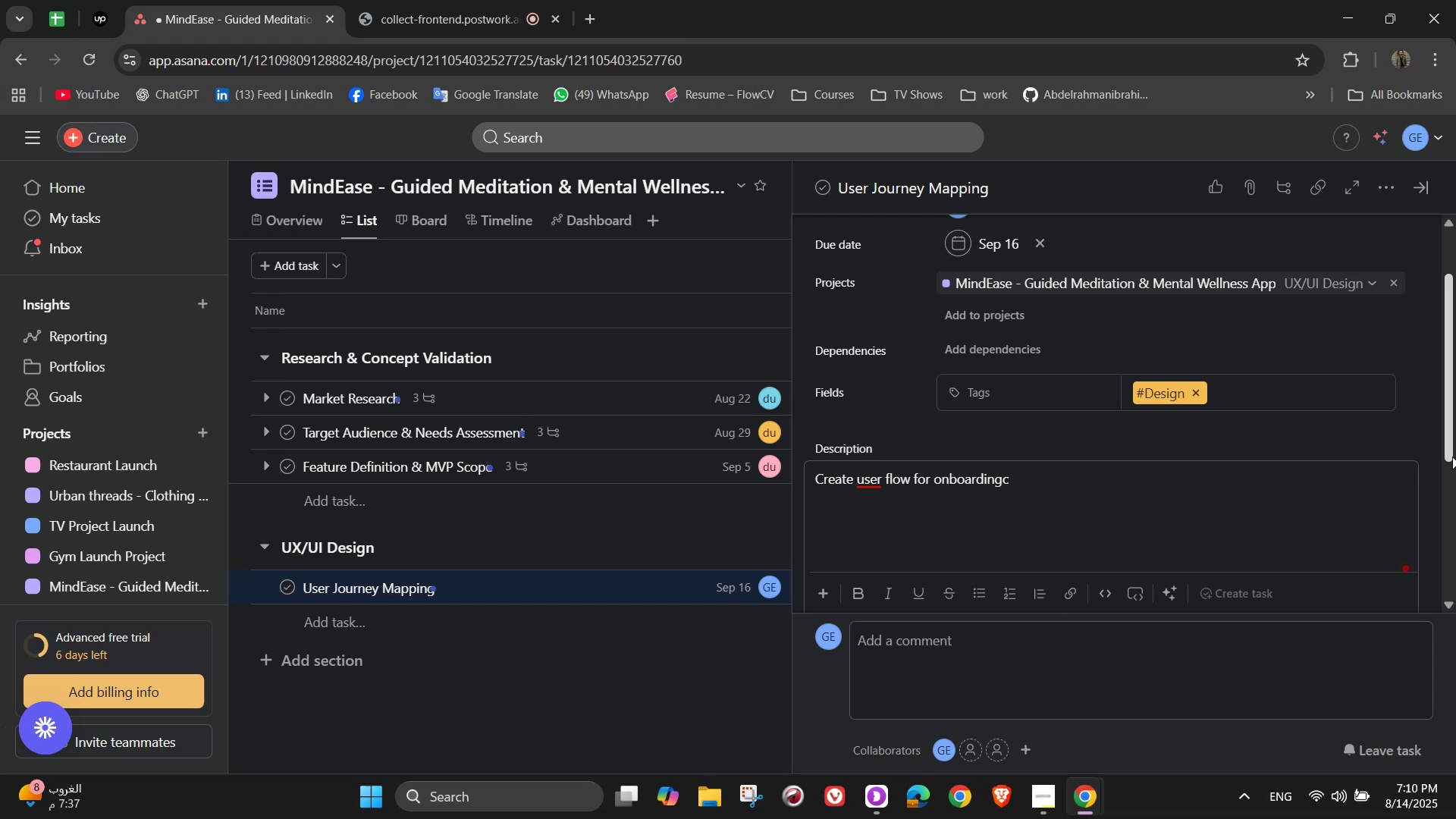 
key(Backspace)
 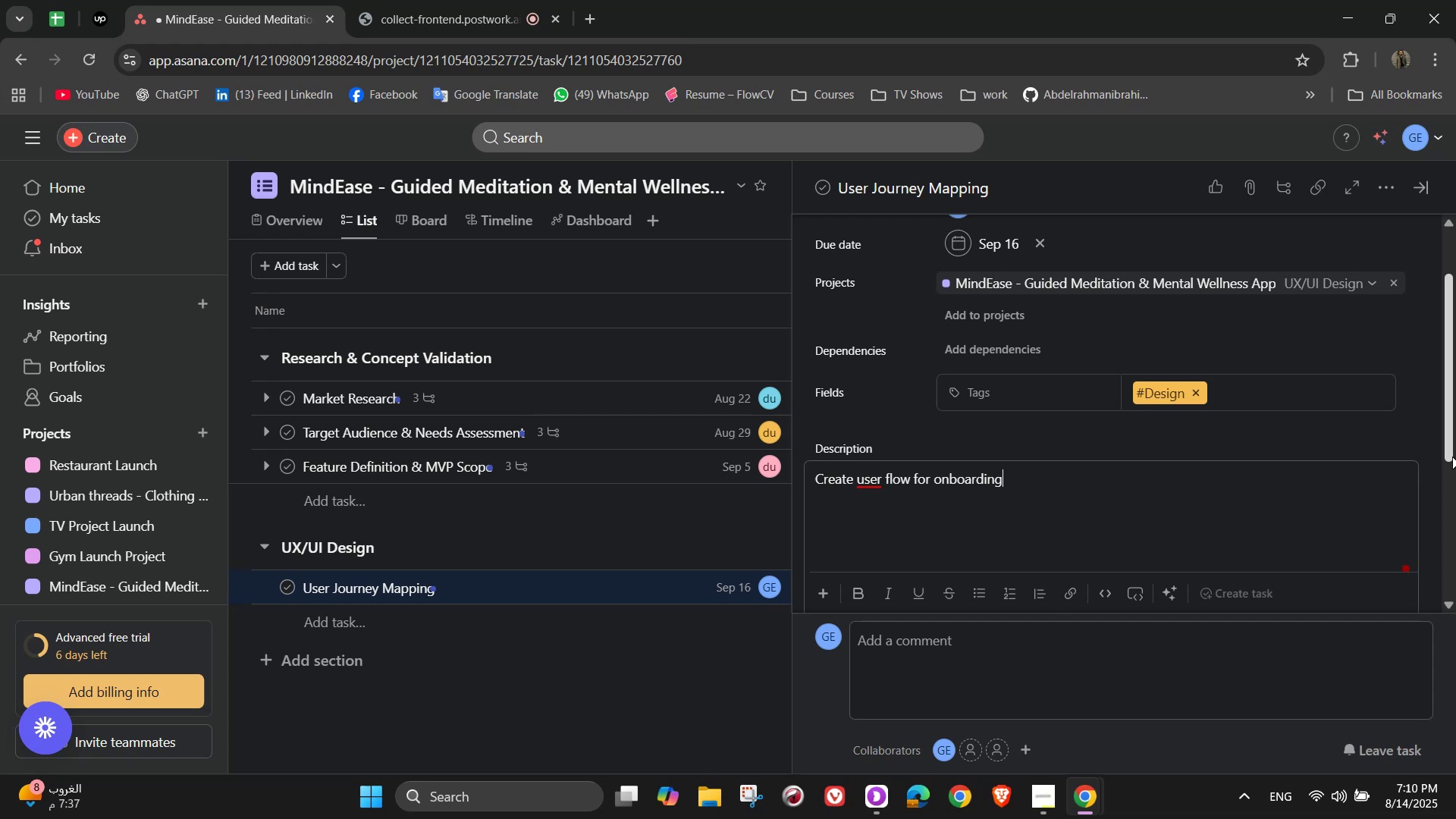 
wait(17.28)
 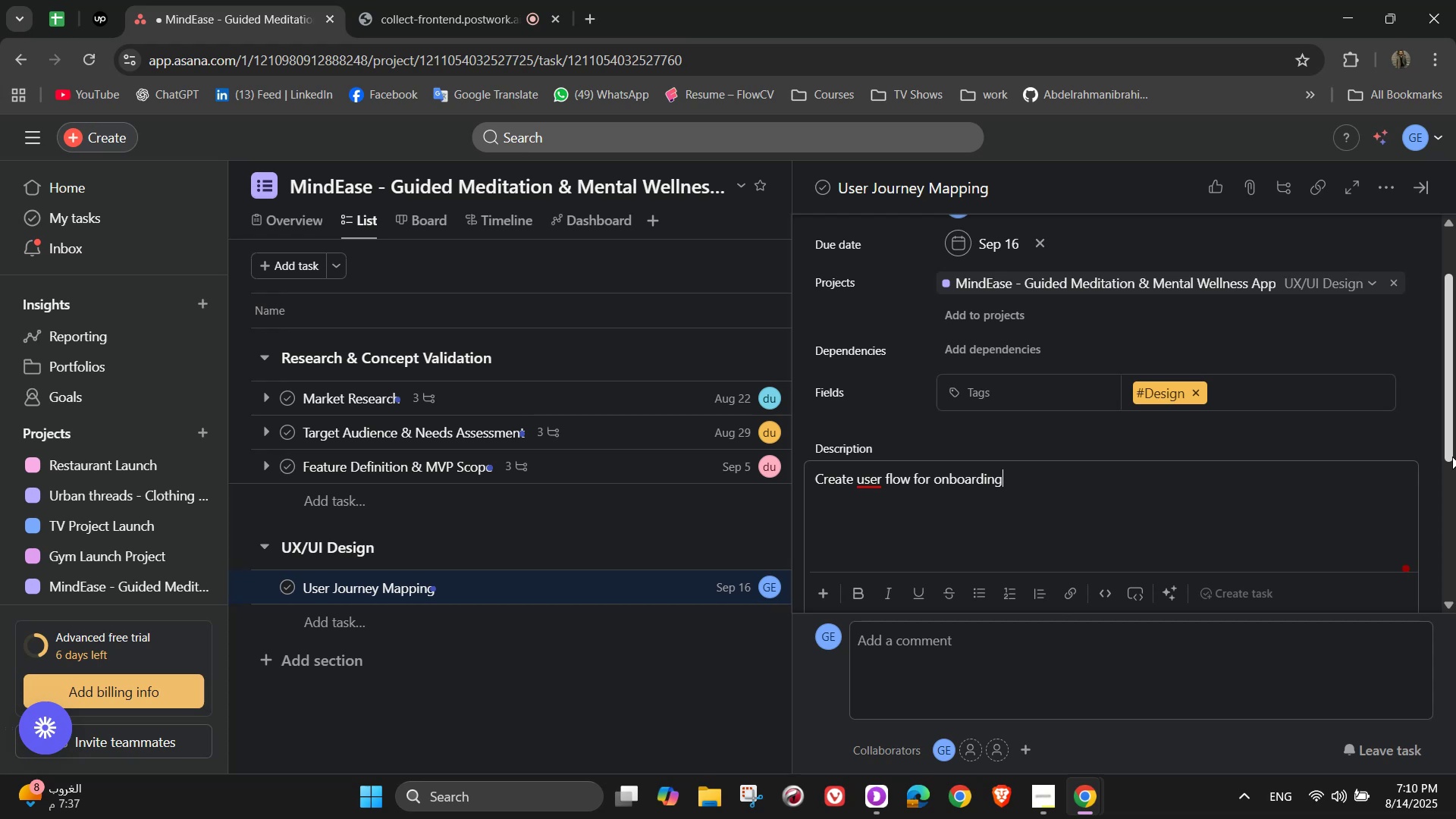 
type(, daily use, p)
key(Backspace)
type(and o)
key(Backspace)
type(premium)
 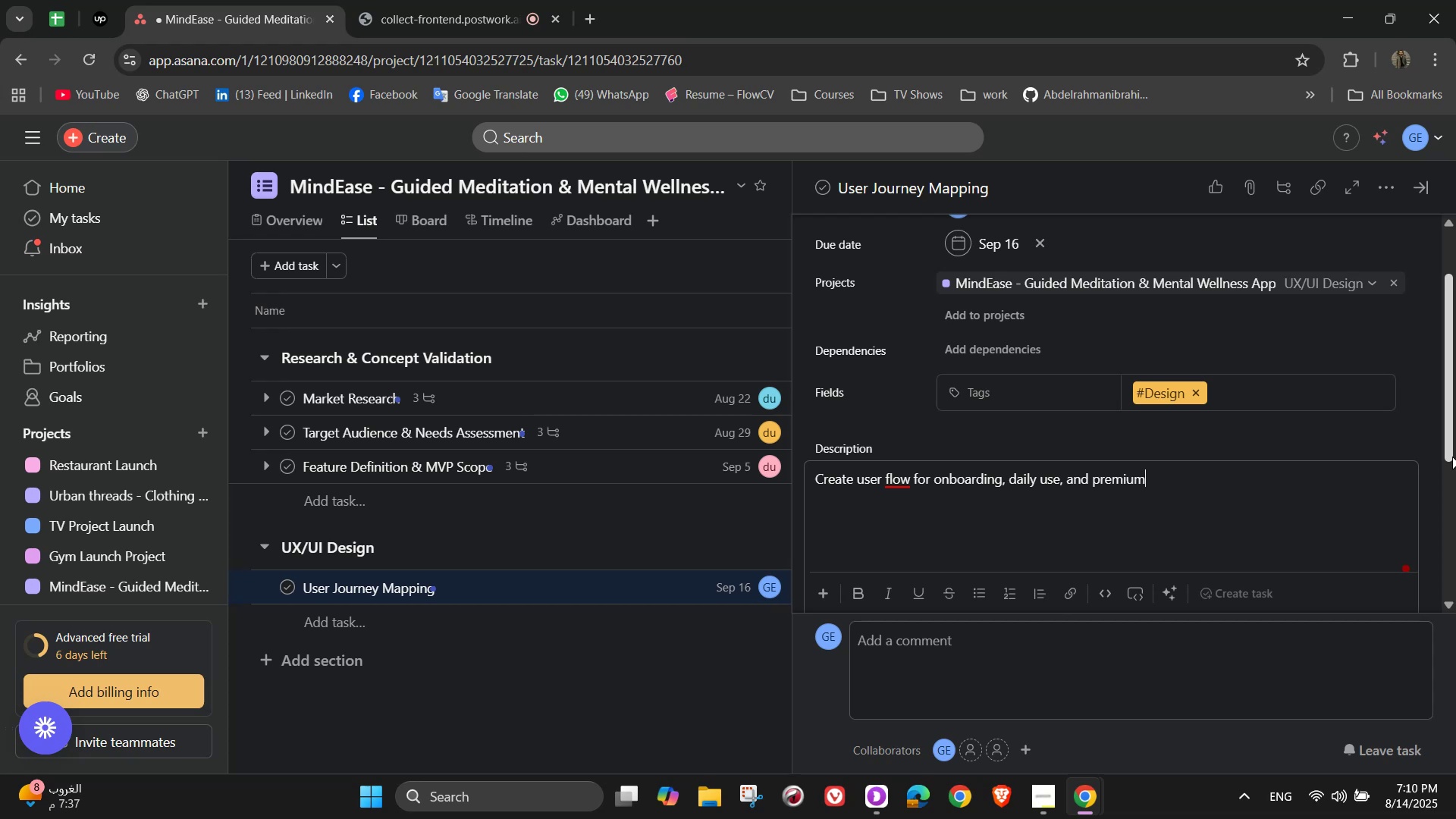 
type( upgrade)
 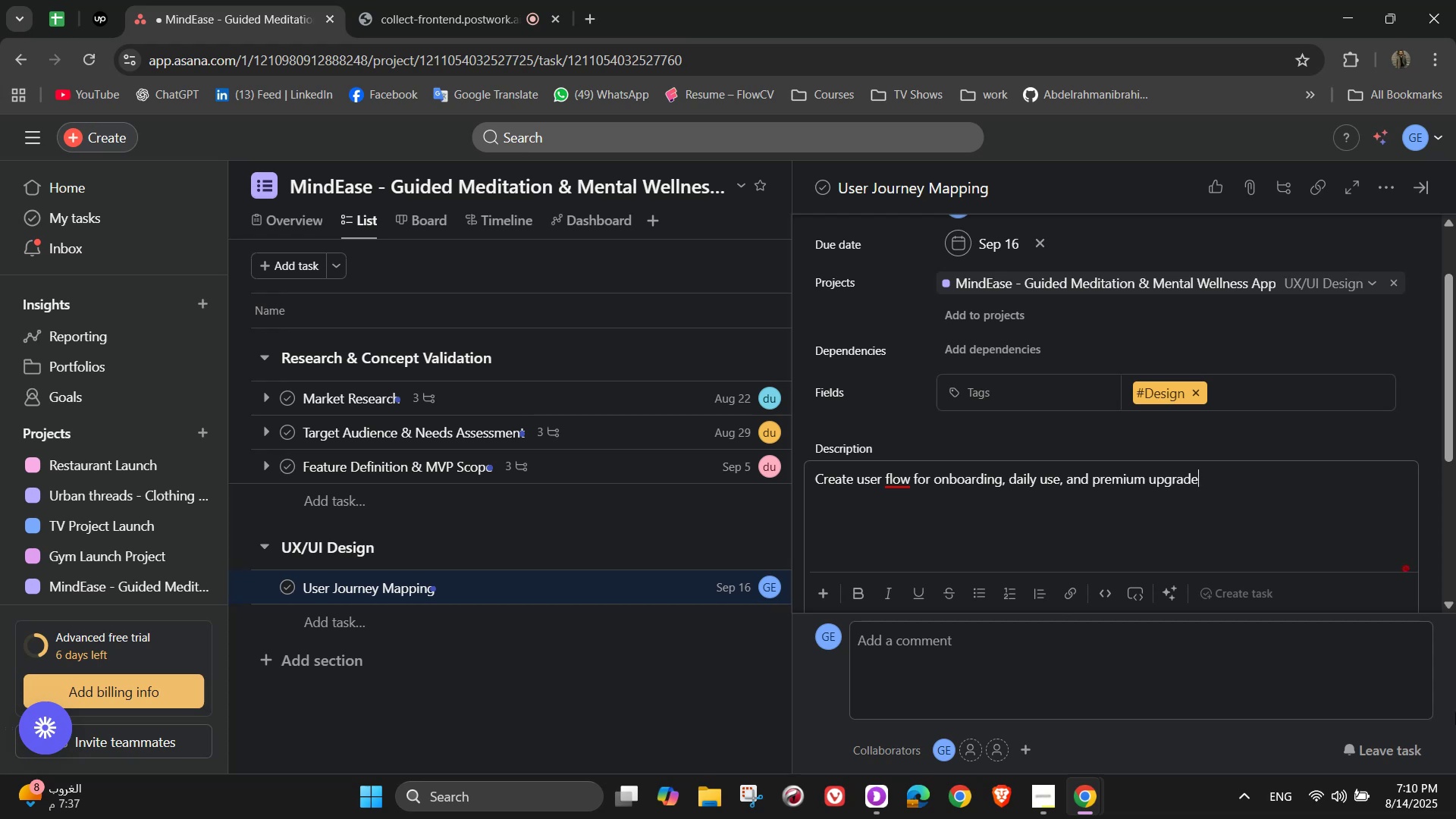 
mouse_move([1427, 755])
 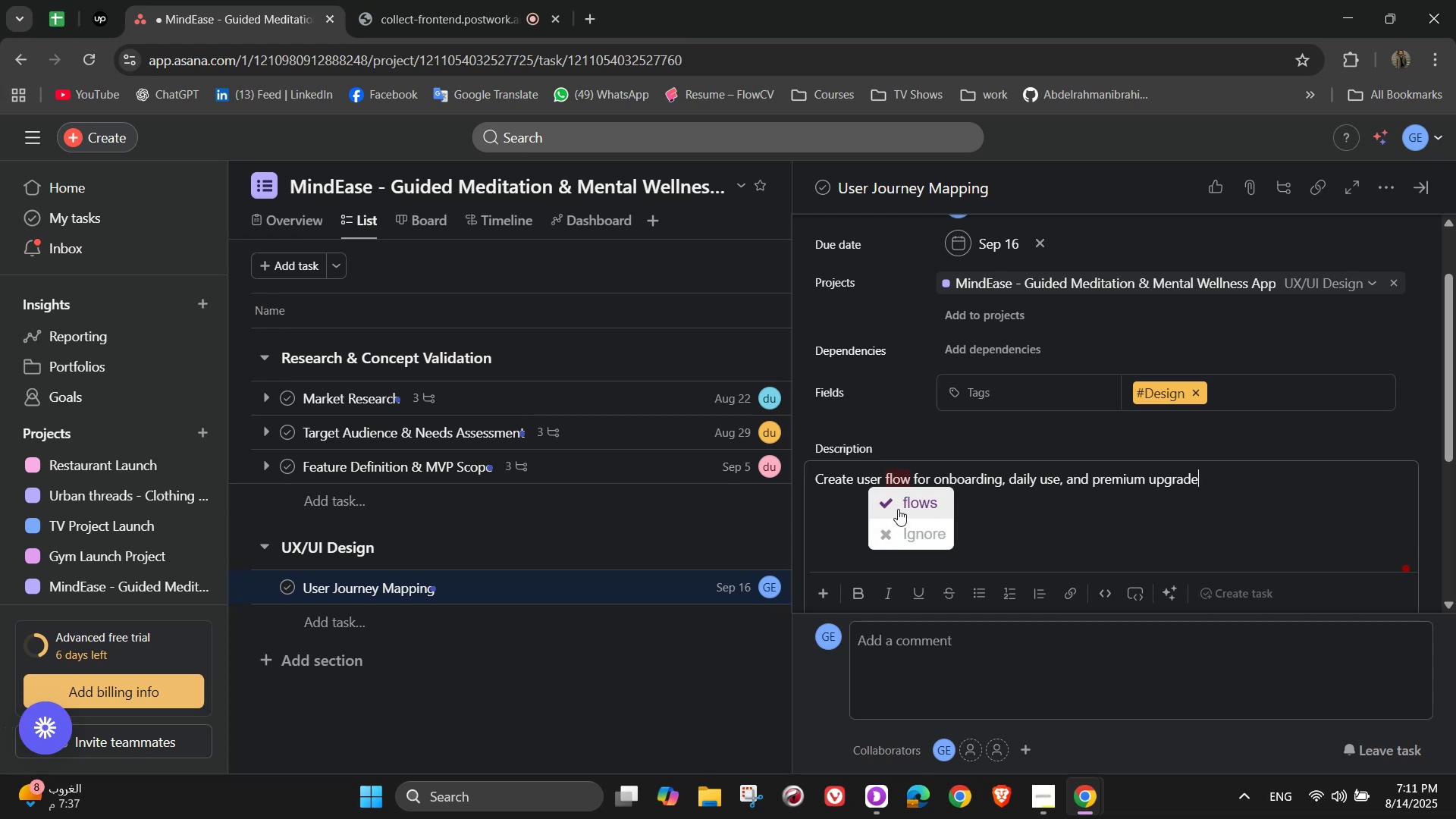 
wait(5.99)
 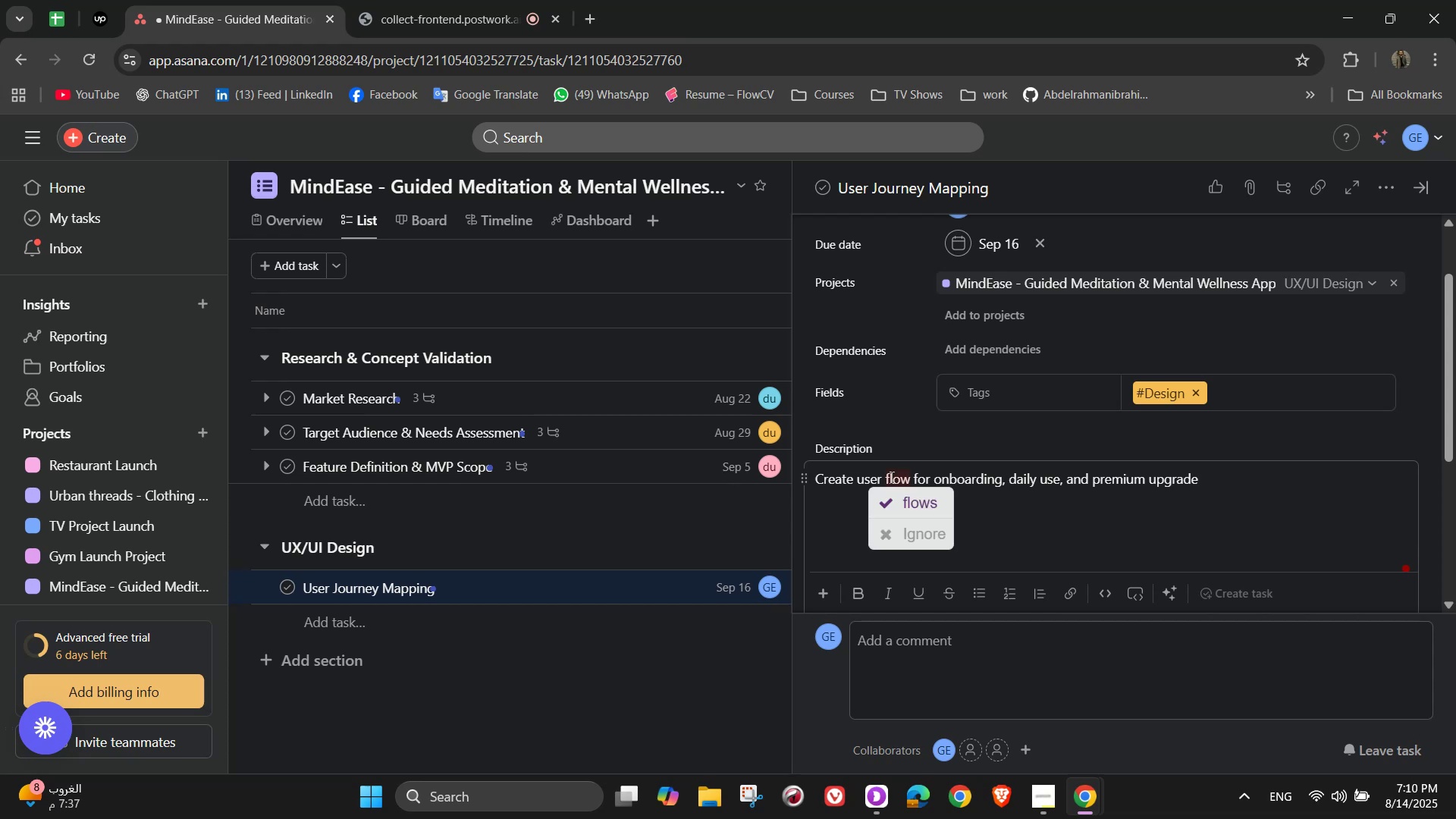 
left_click([1102, 500])
 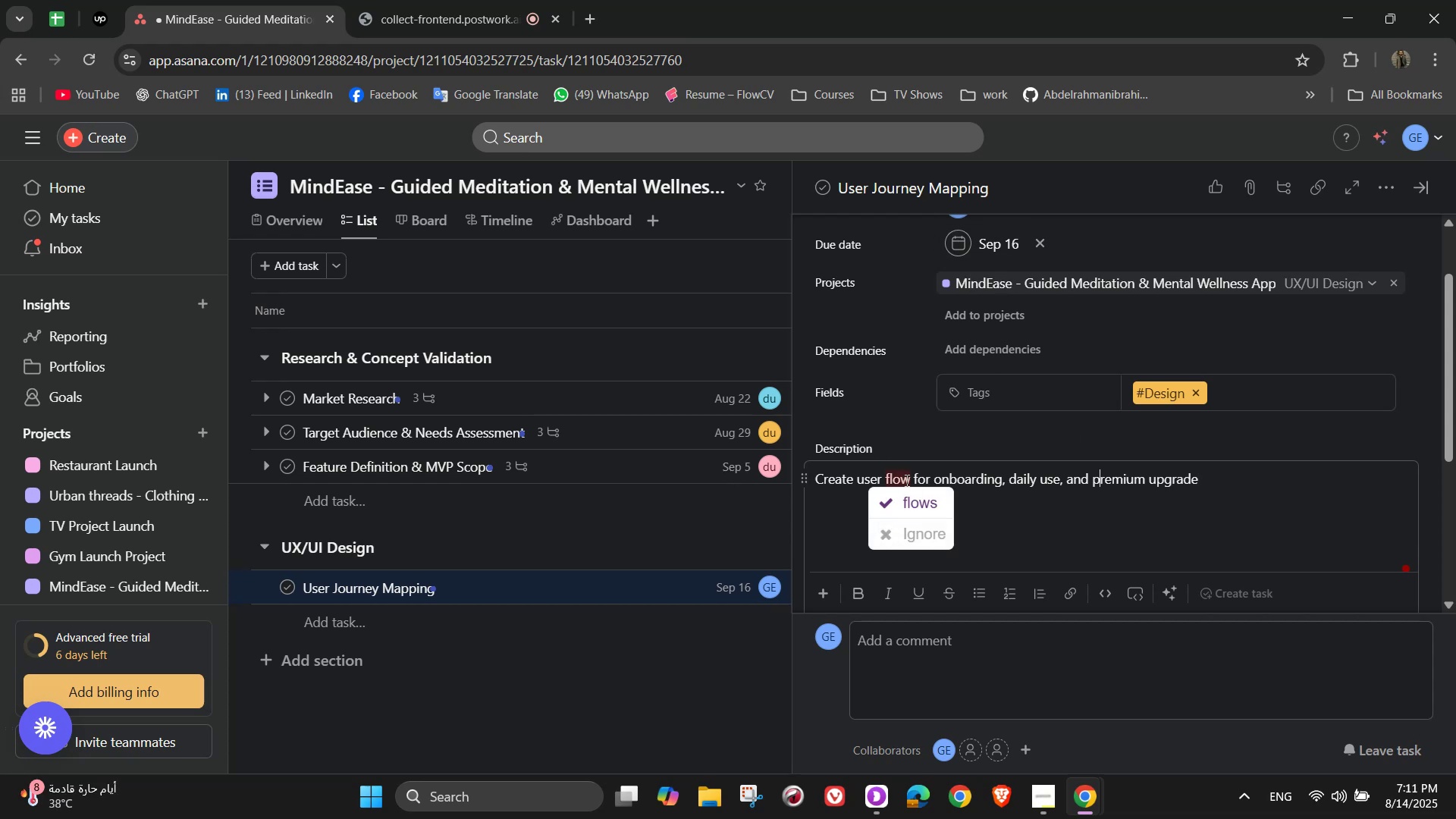 
left_click([922, 500])
 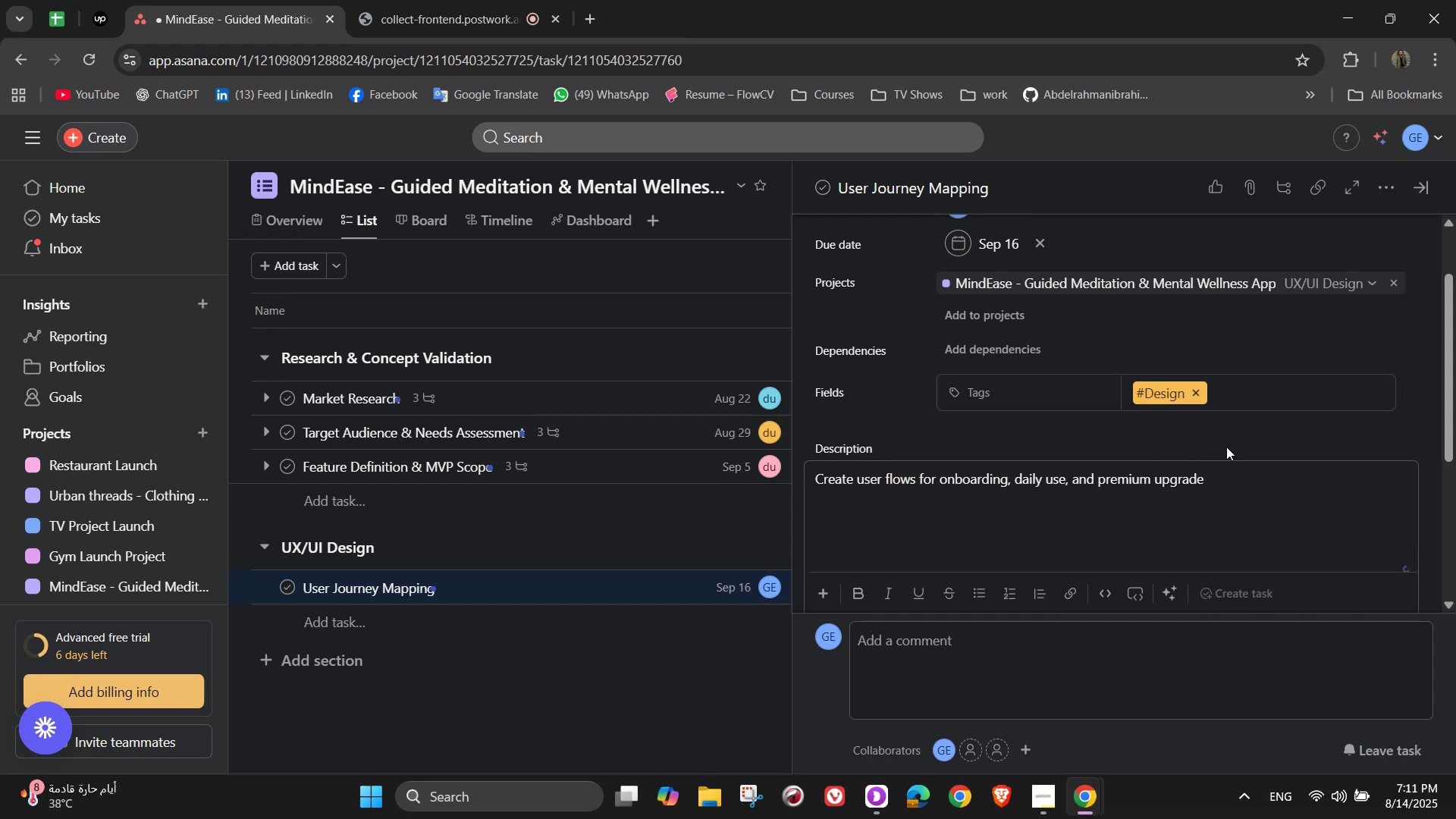 
scroll: coordinate [1312, 420], scroll_direction: down, amount: 1.0
 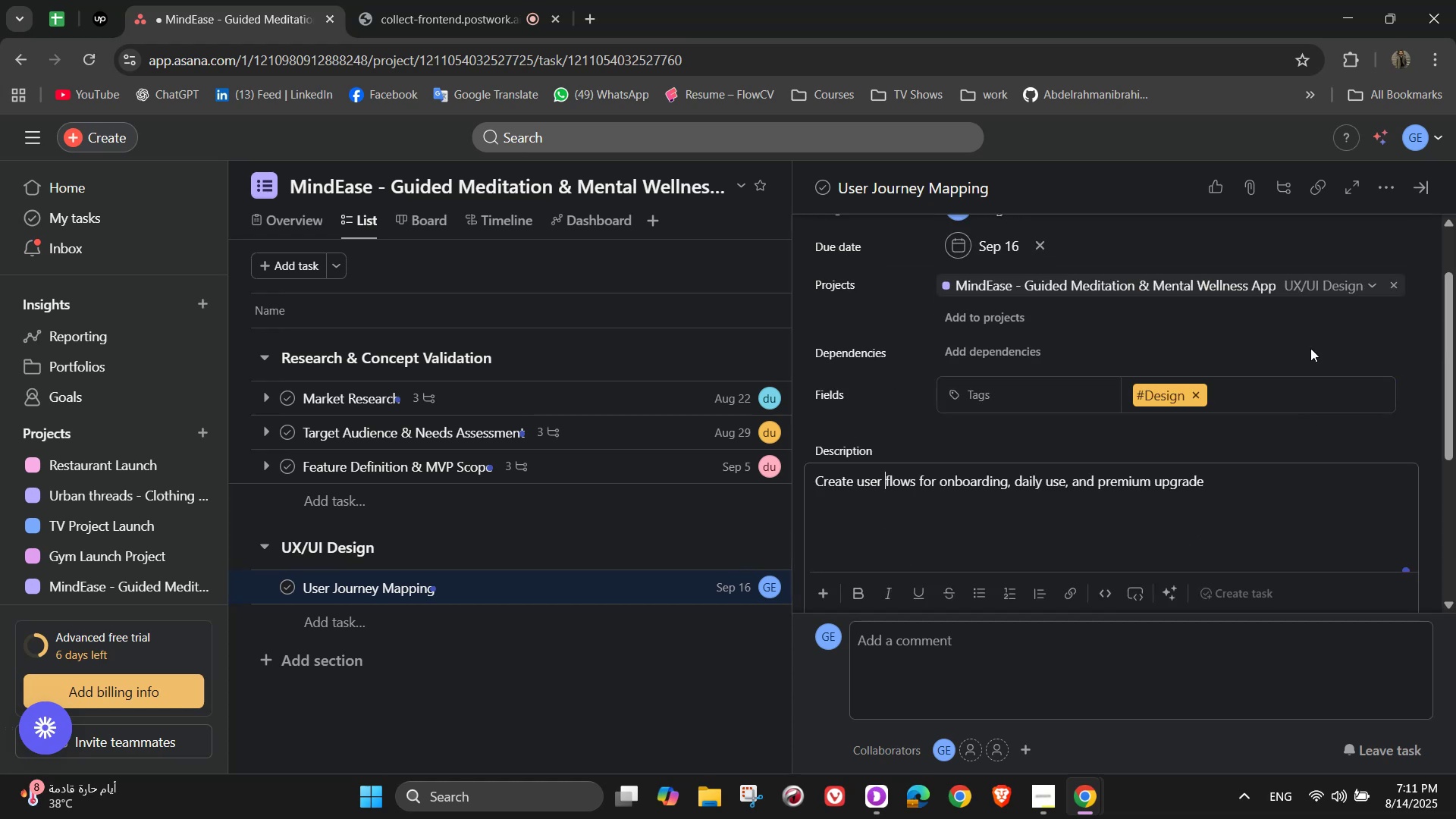 
left_click([1305, 340])
 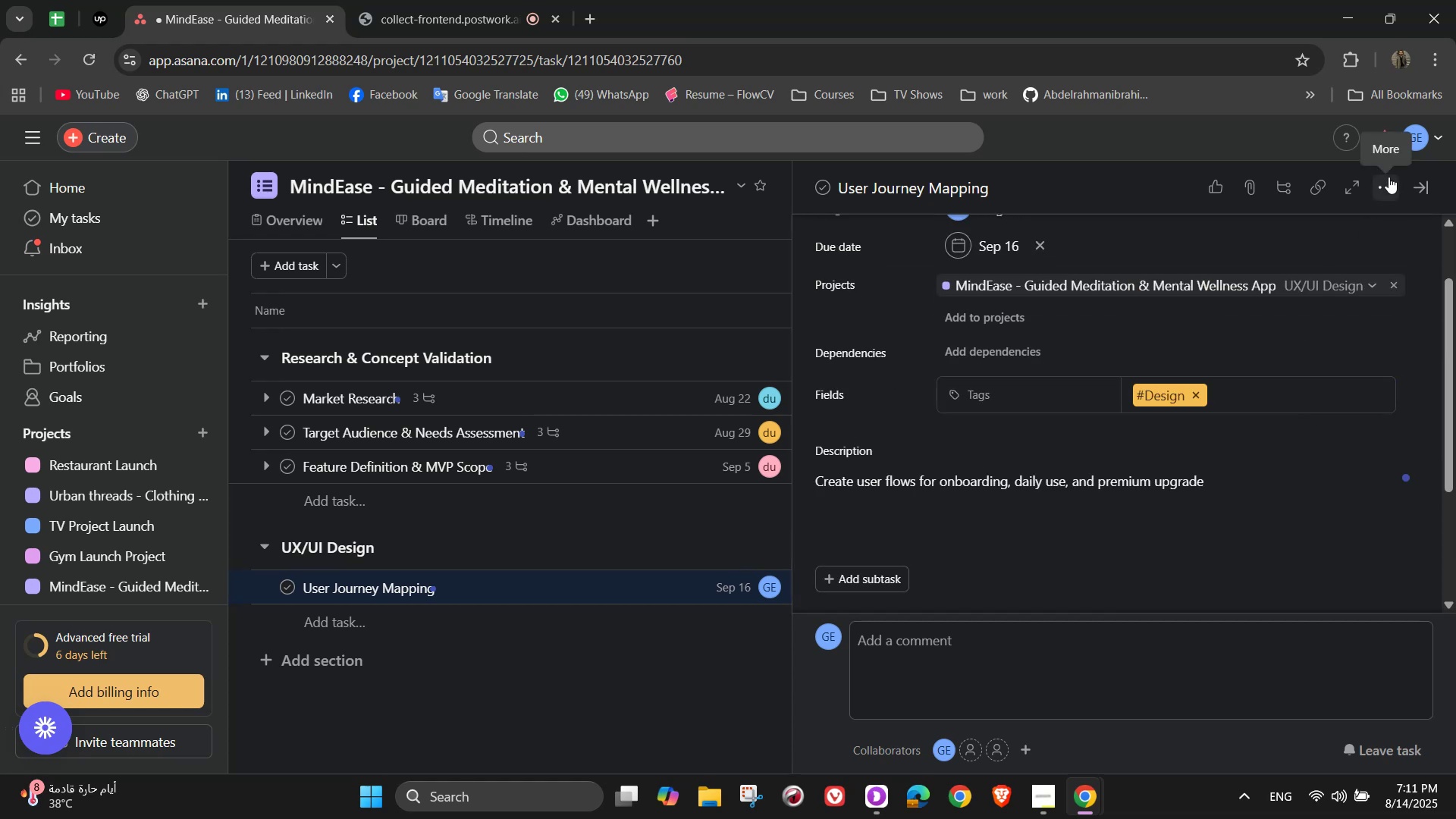 
scroll: coordinate [1103, 473], scroll_direction: down, amount: 1.0
 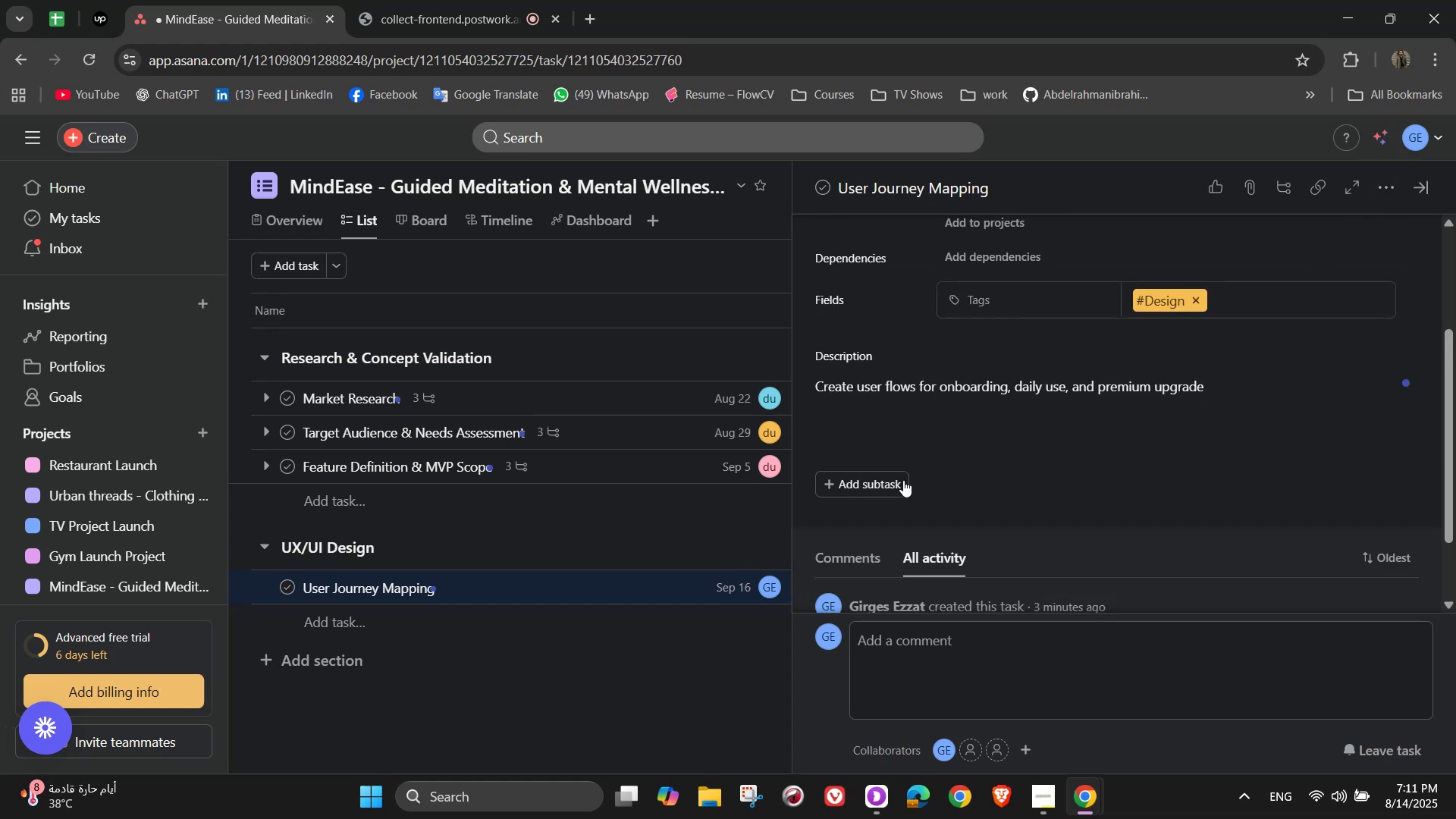 
left_click([899, 479])
 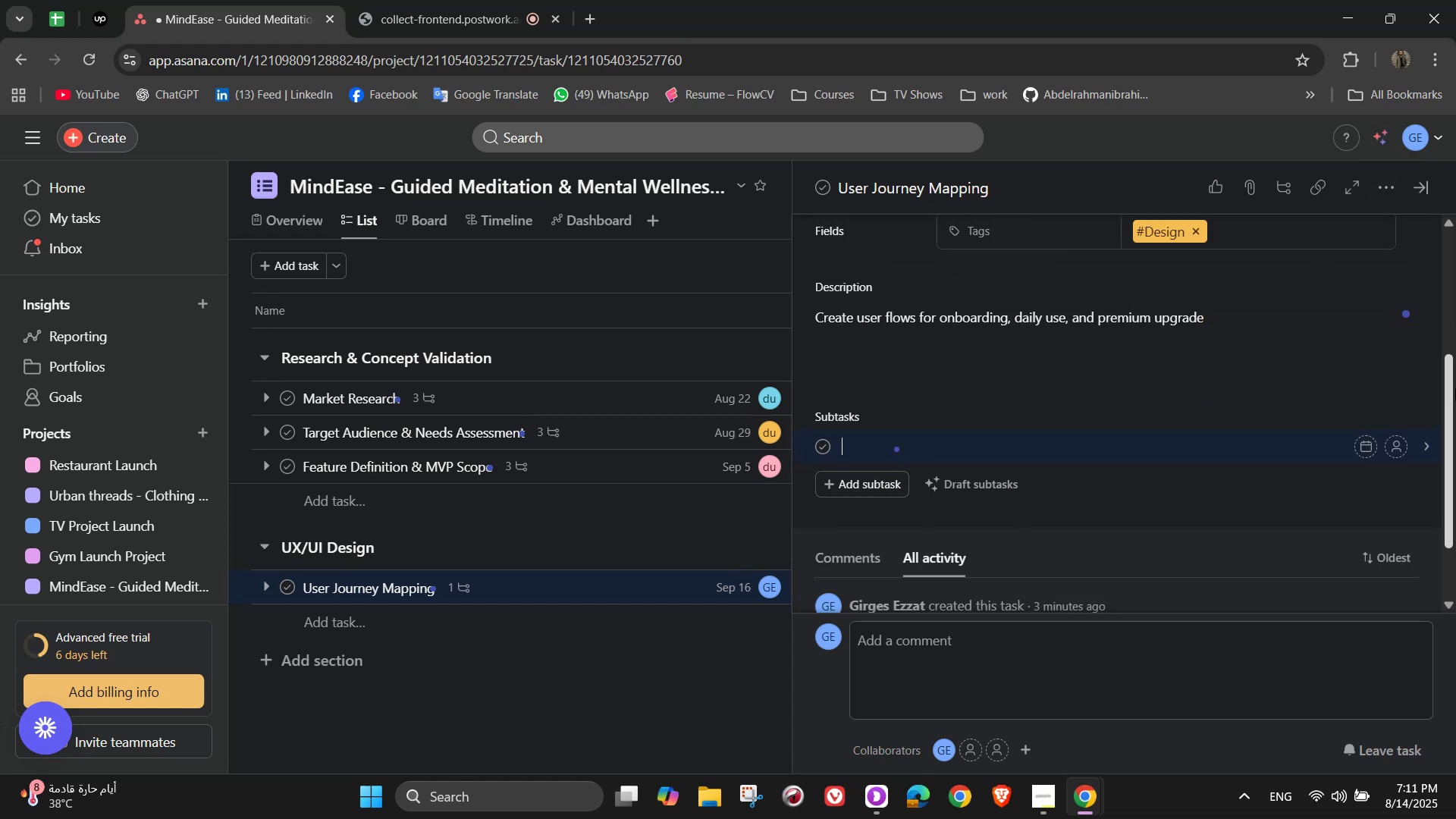 
wait(6.17)
 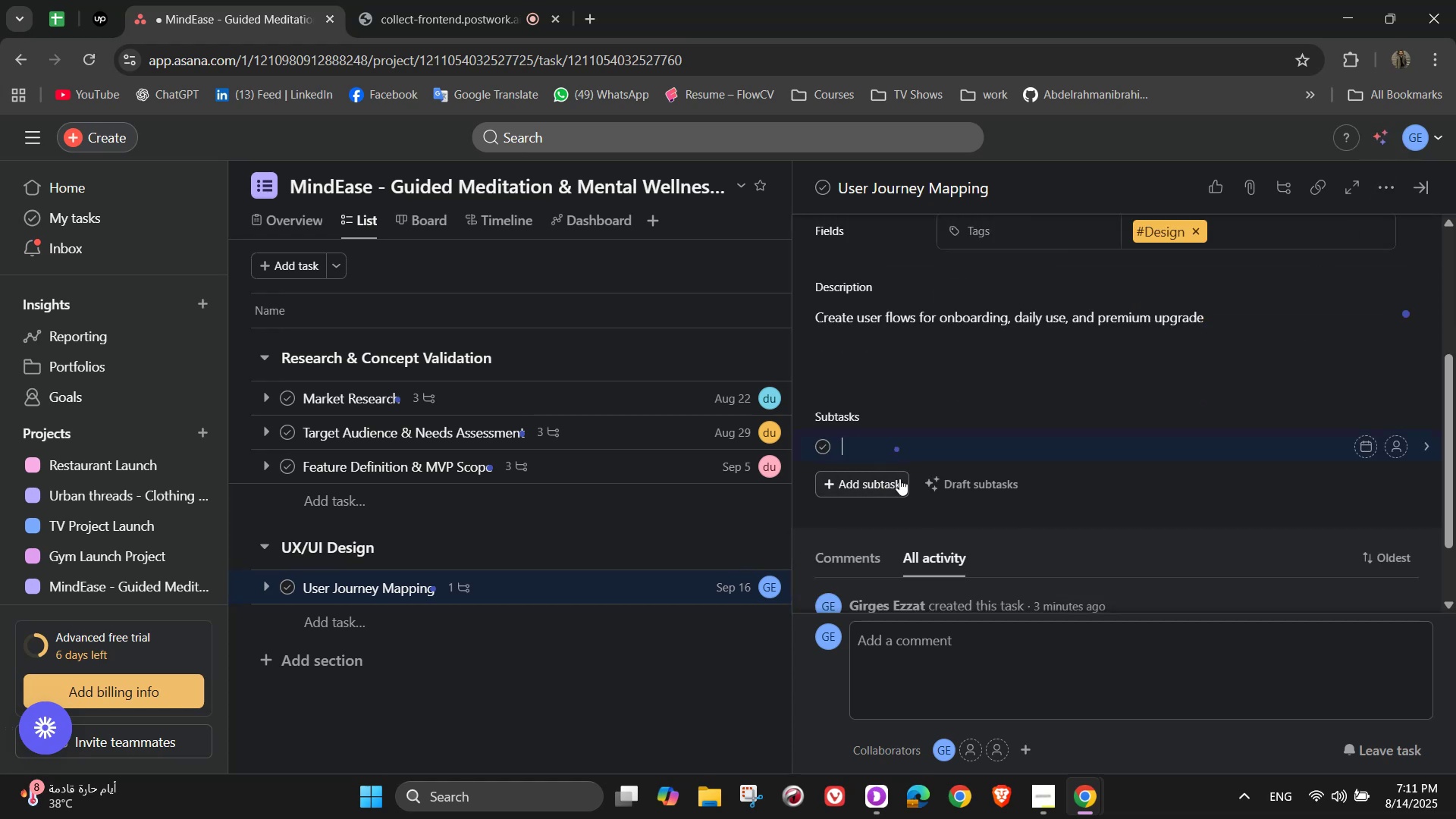 
type(Map o)
 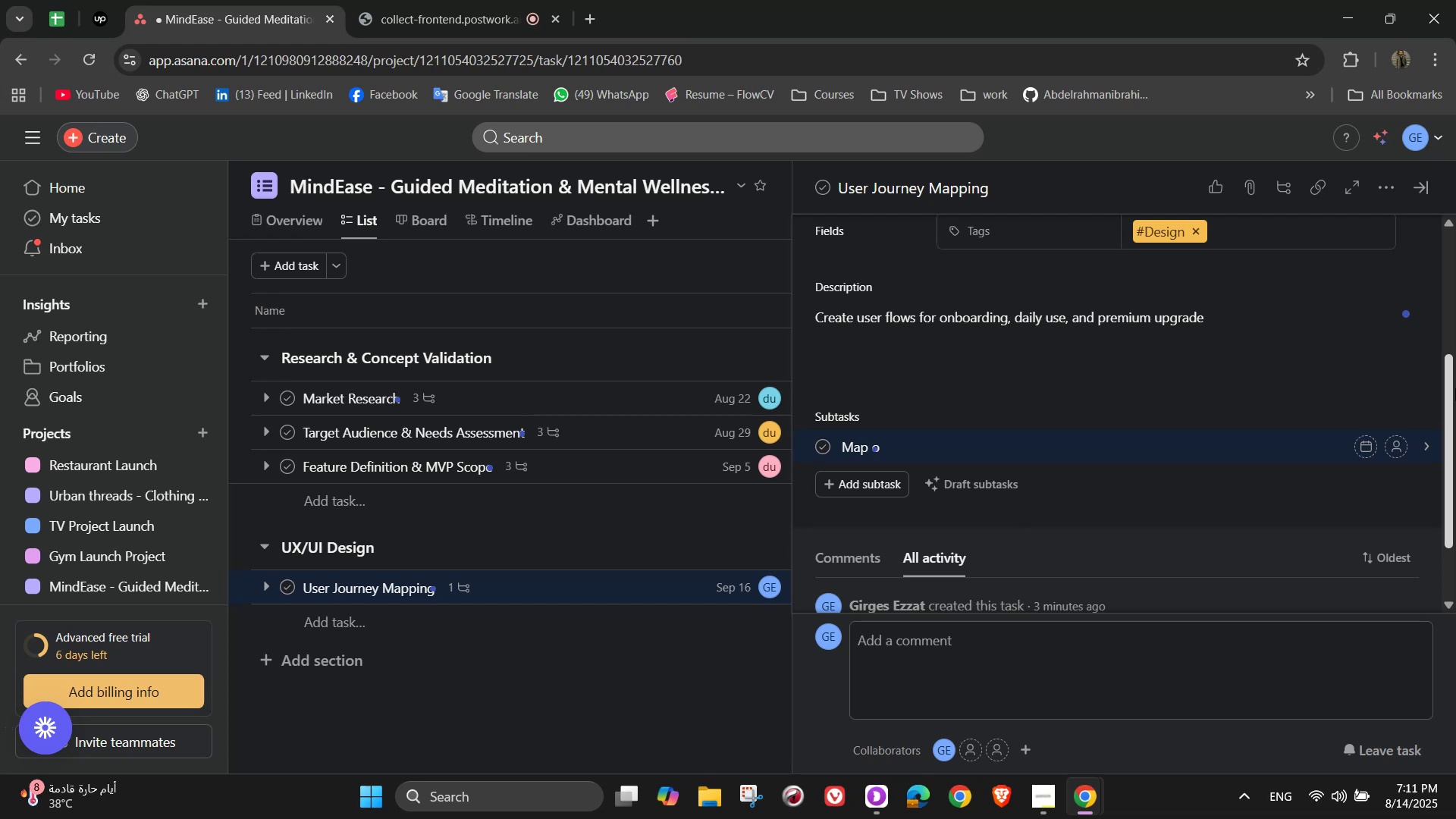 
type(nboarding steps)
 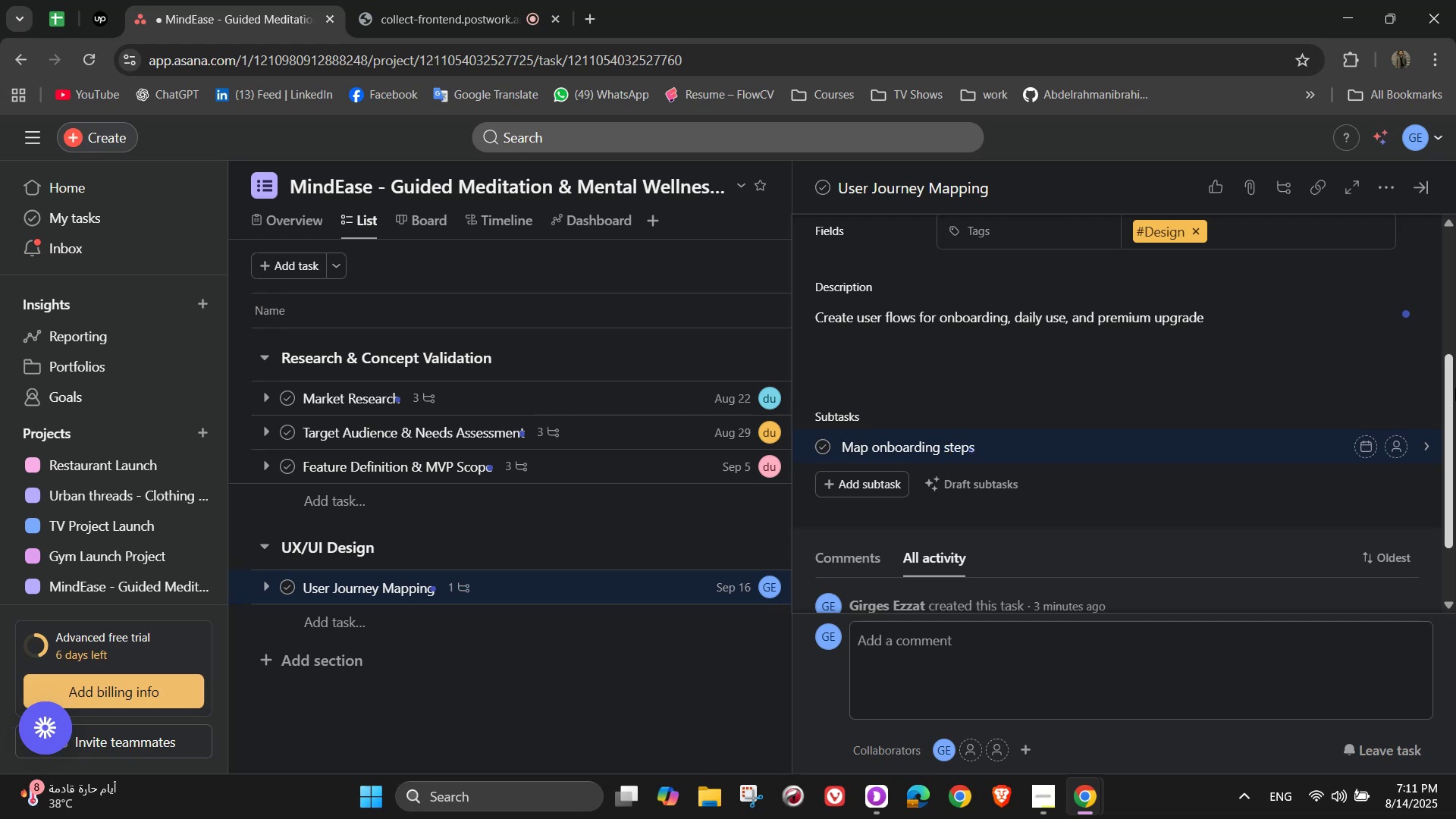 
key(Enter)
 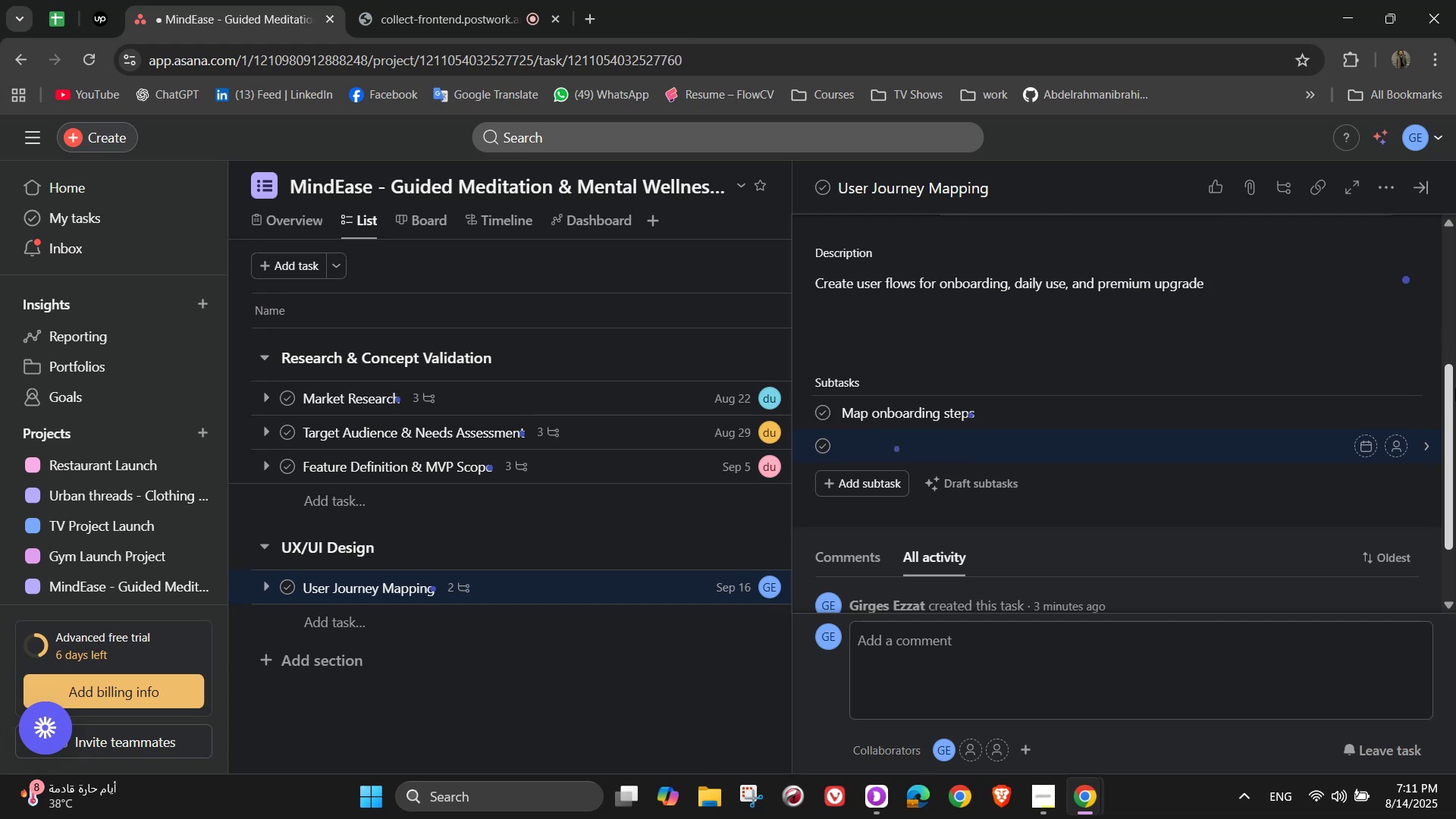 
type(Define in-app)
 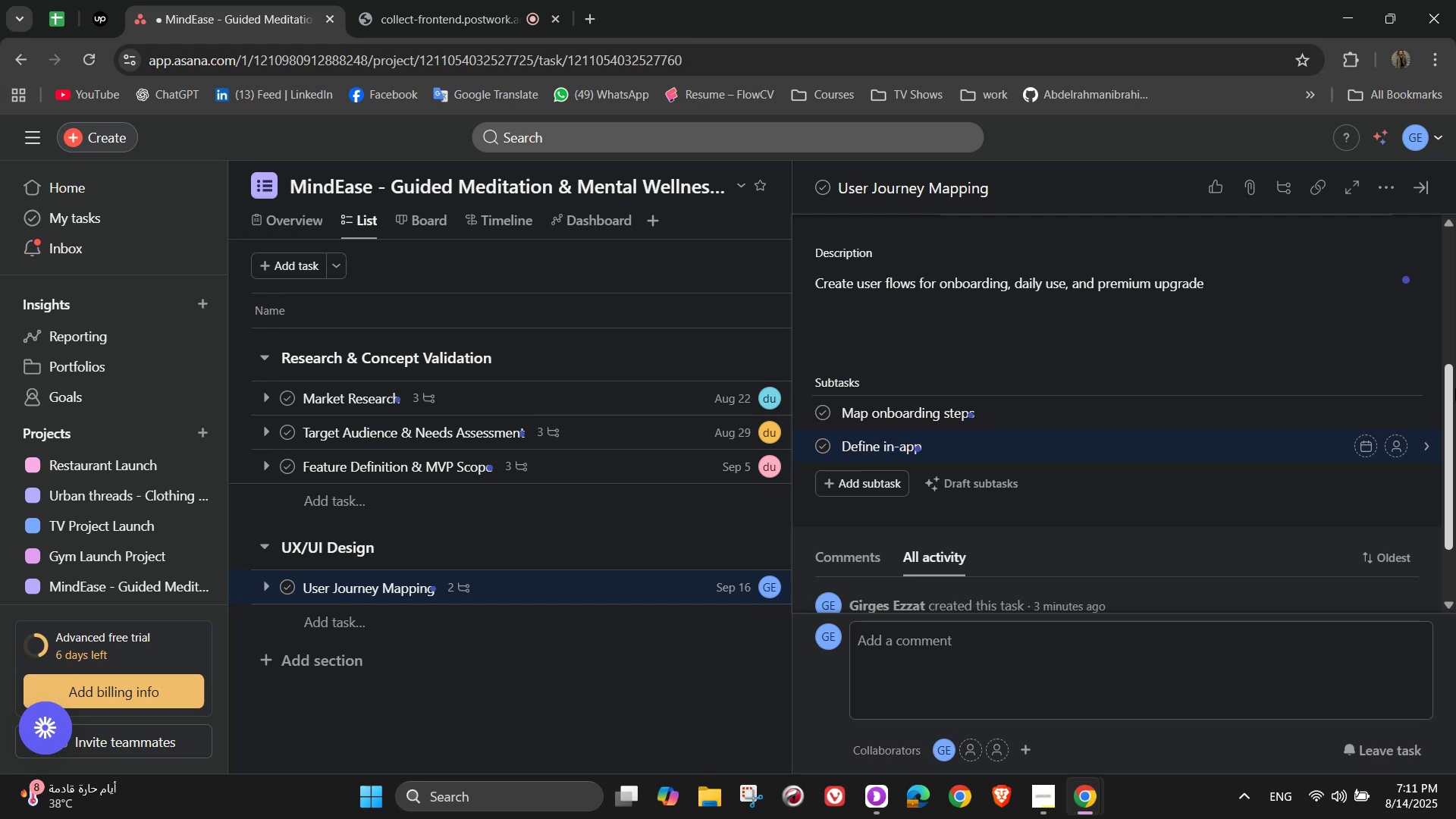 
type( navigation structure )
 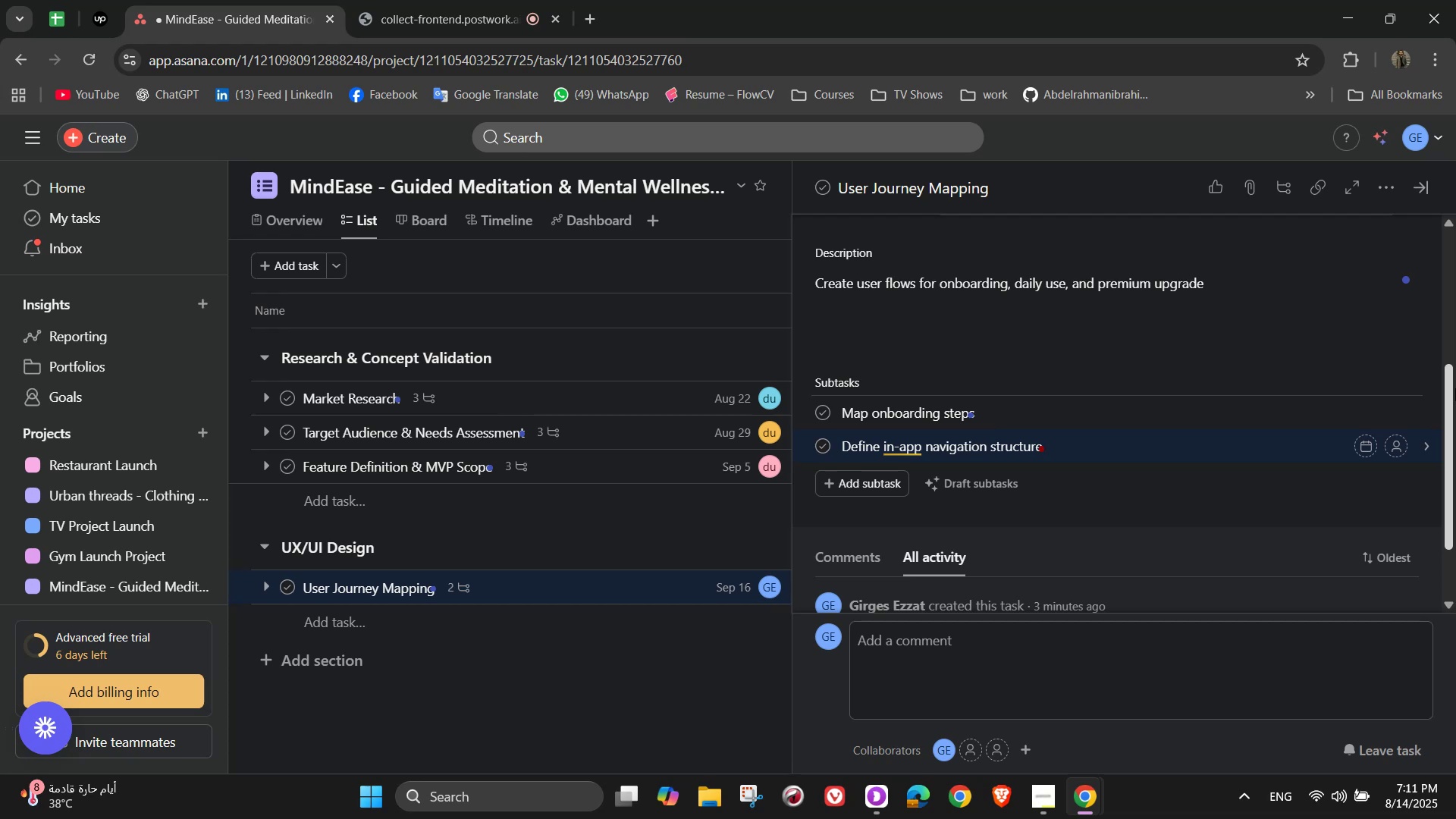 
wait(10.19)
 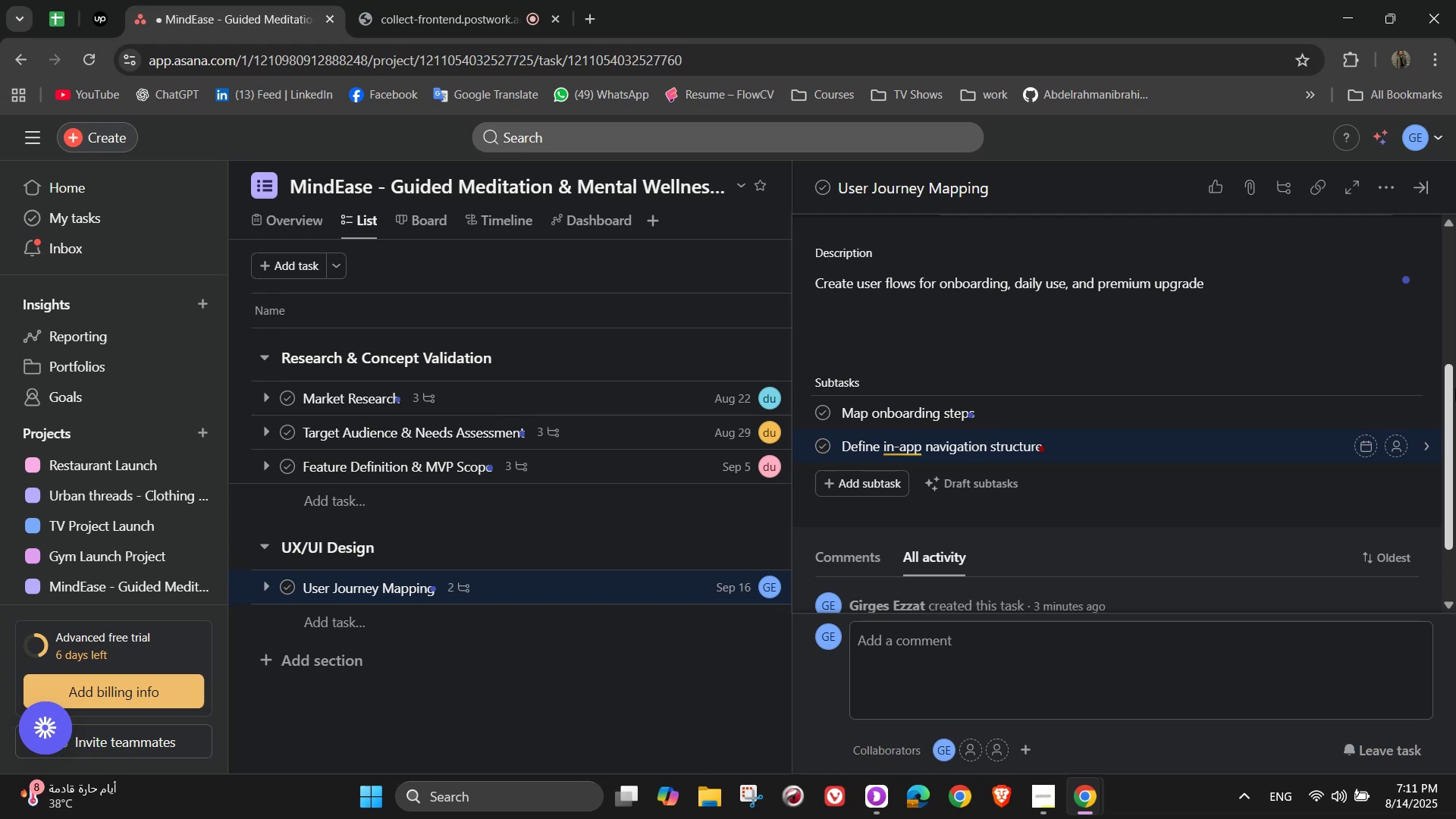 
key(Enter)
 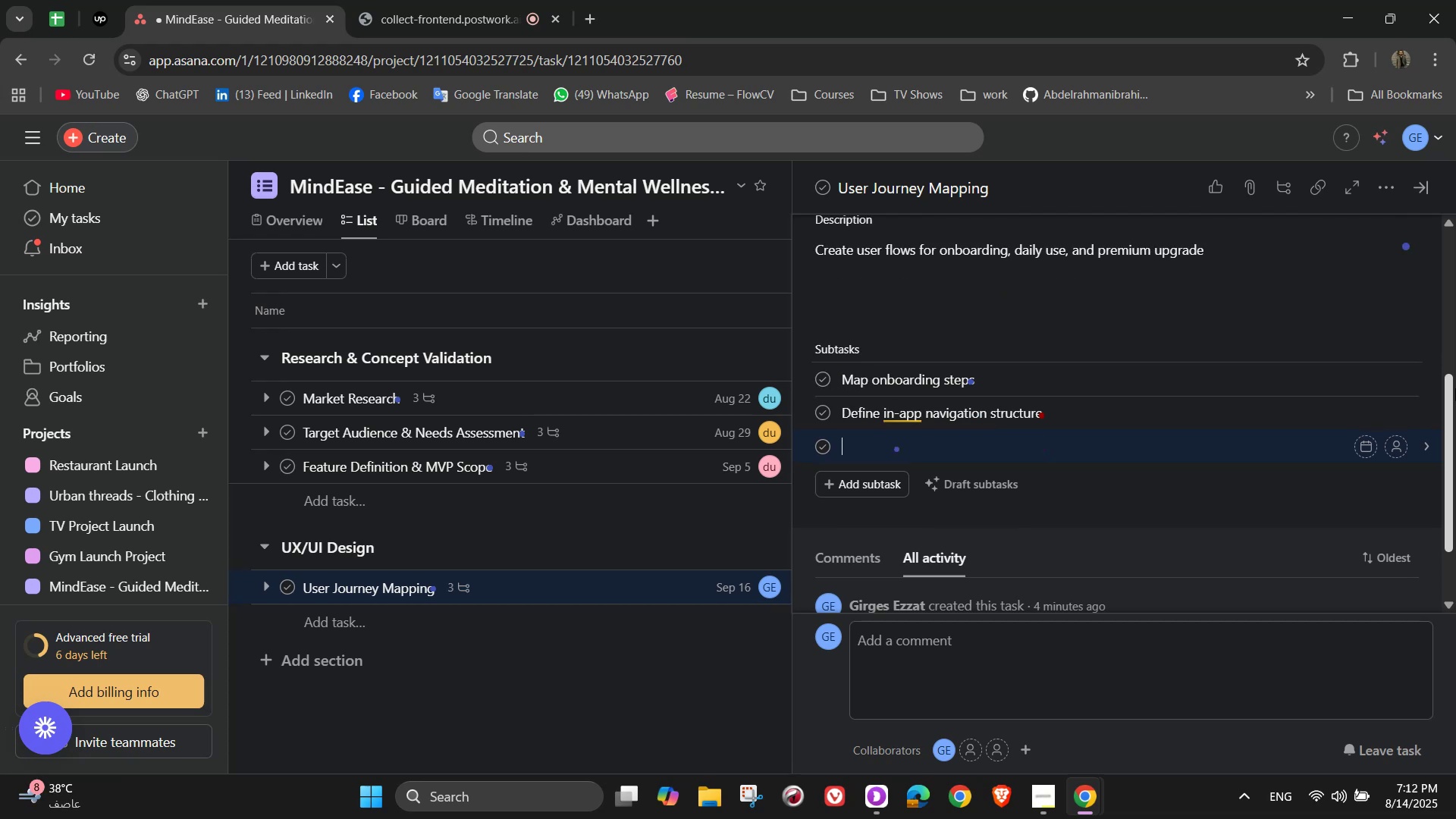 
type(Create jour)
 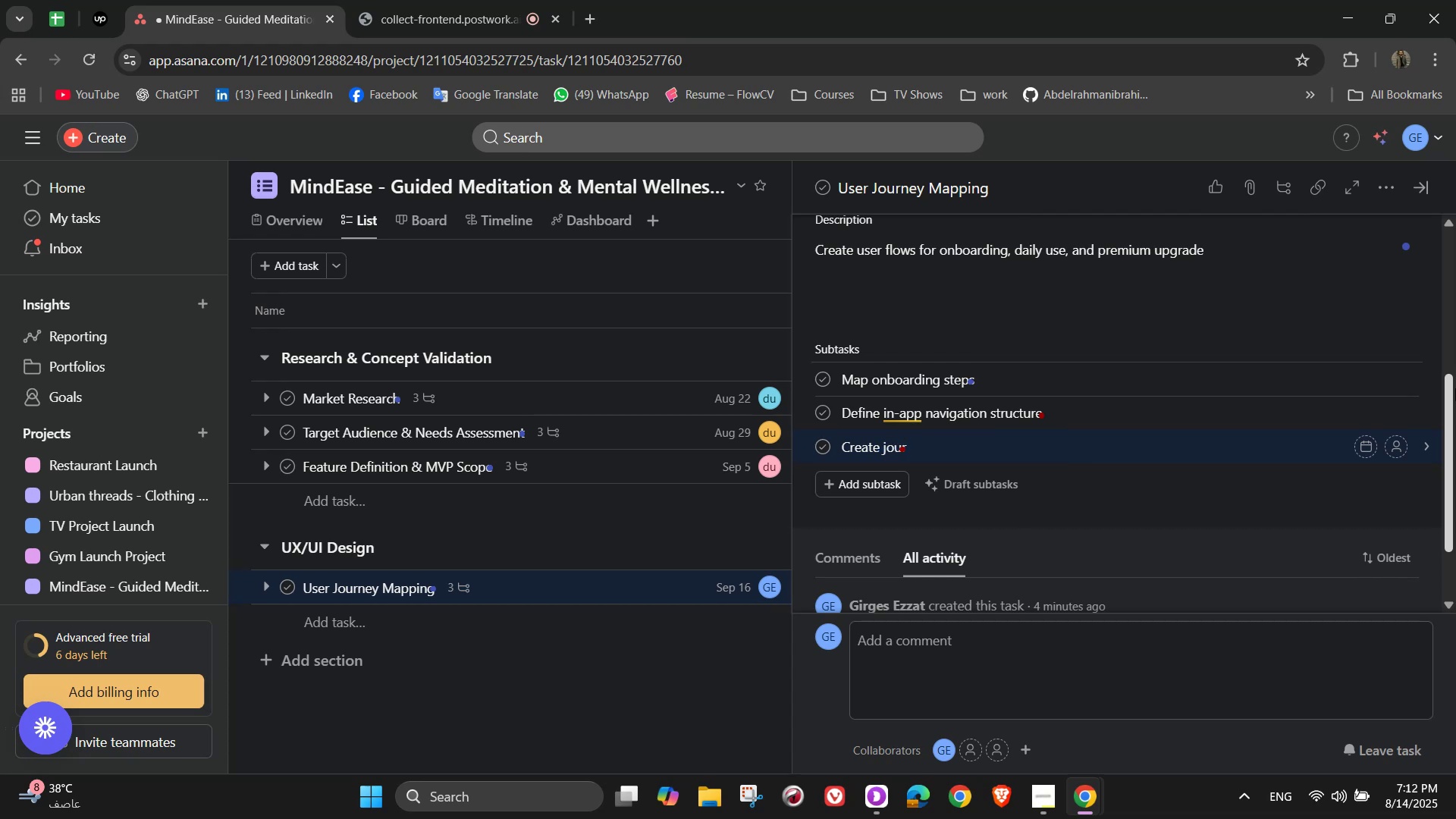 
wait(5.45)
 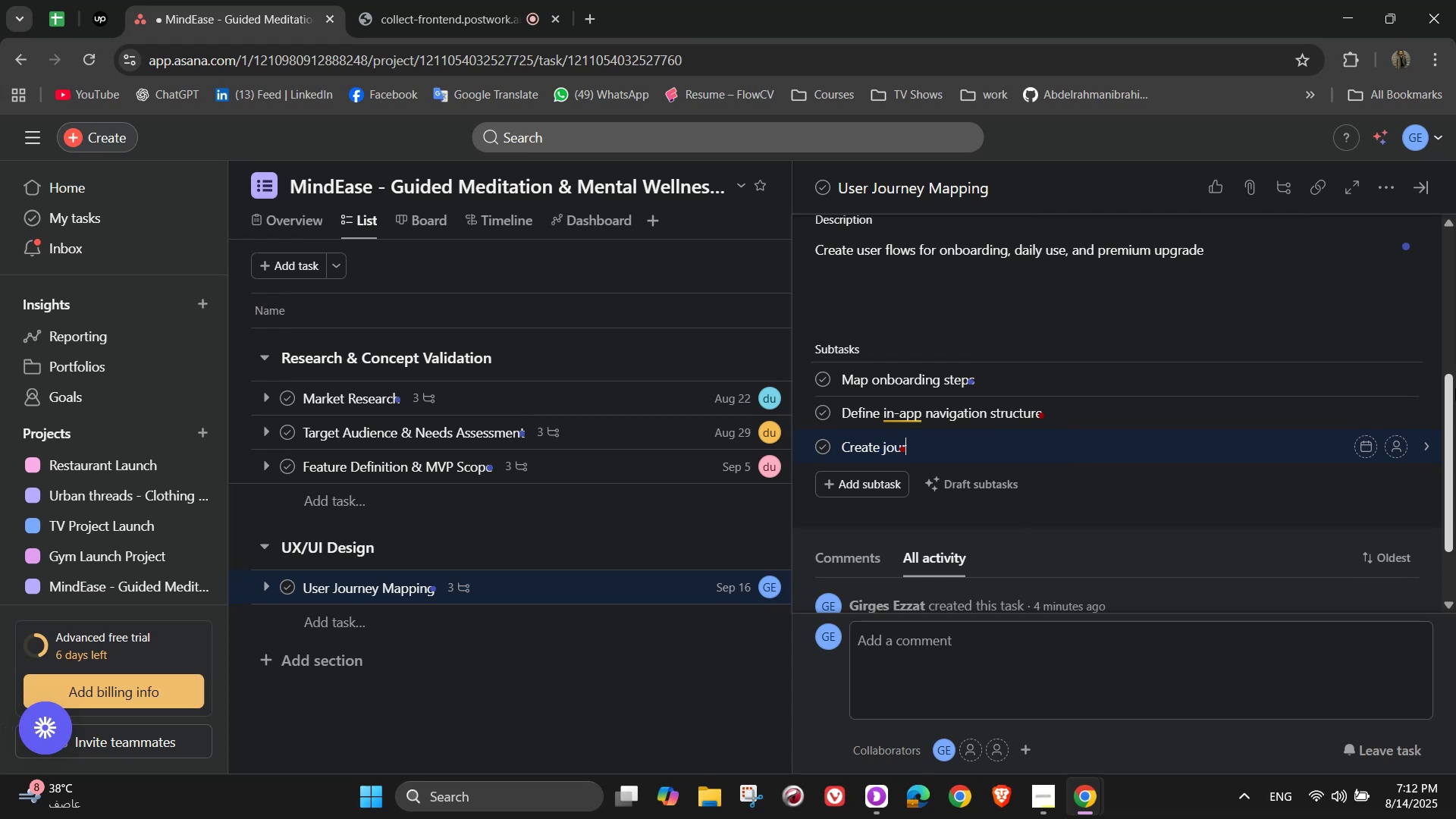 
type(ny )
key(Backspace)
key(Backspace)
 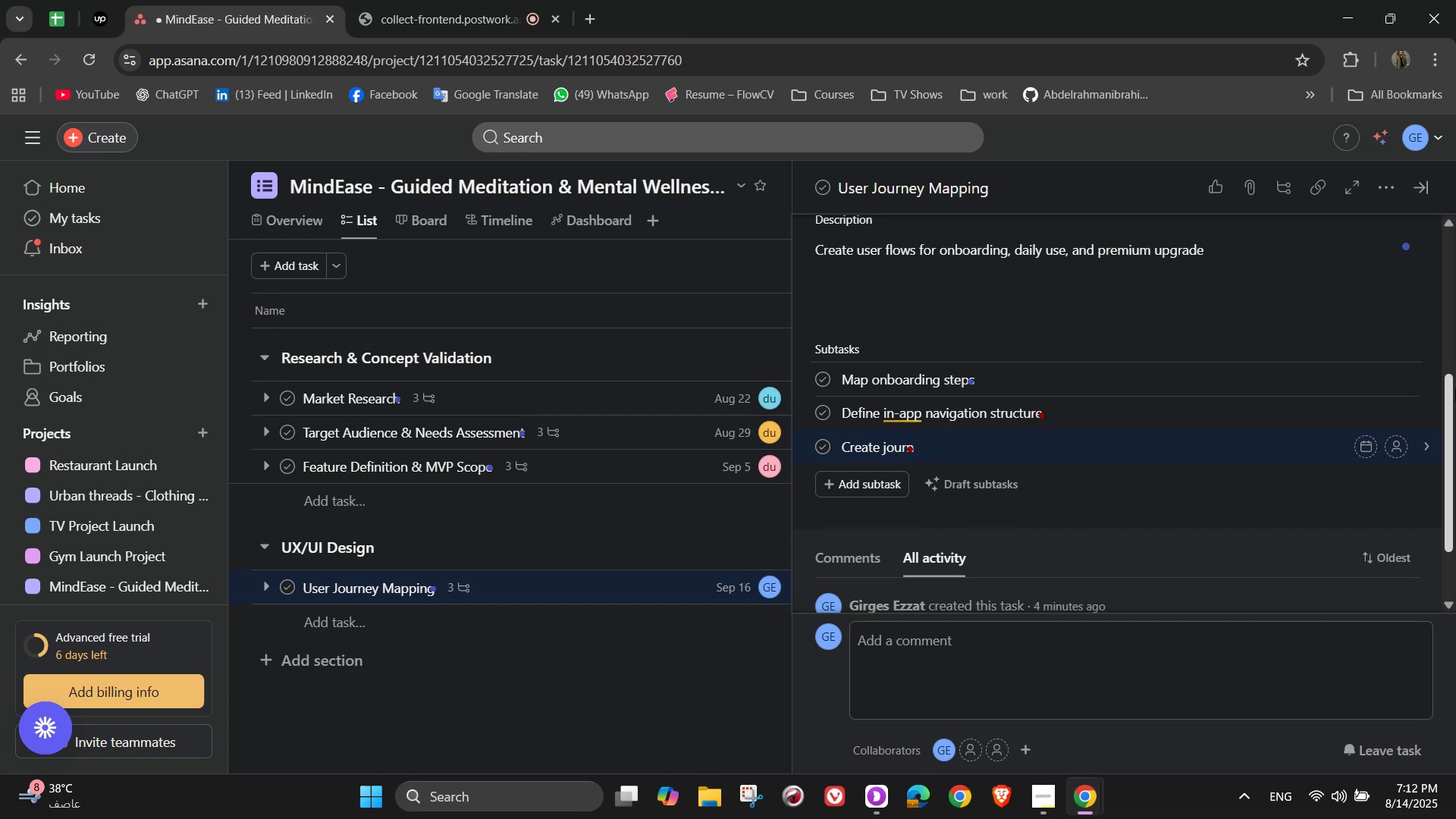 
wait(6.49)
 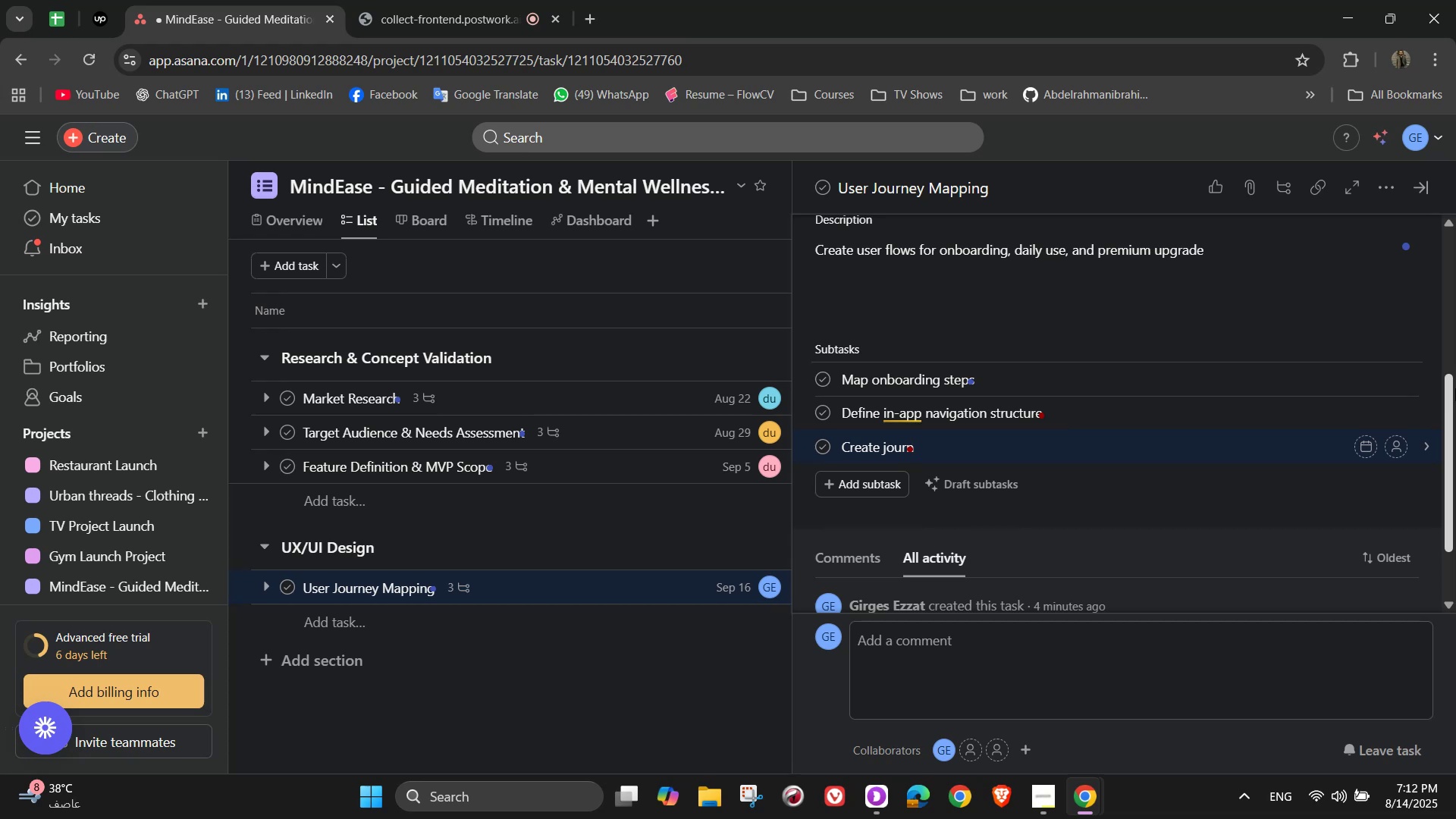 
type(ey map)
 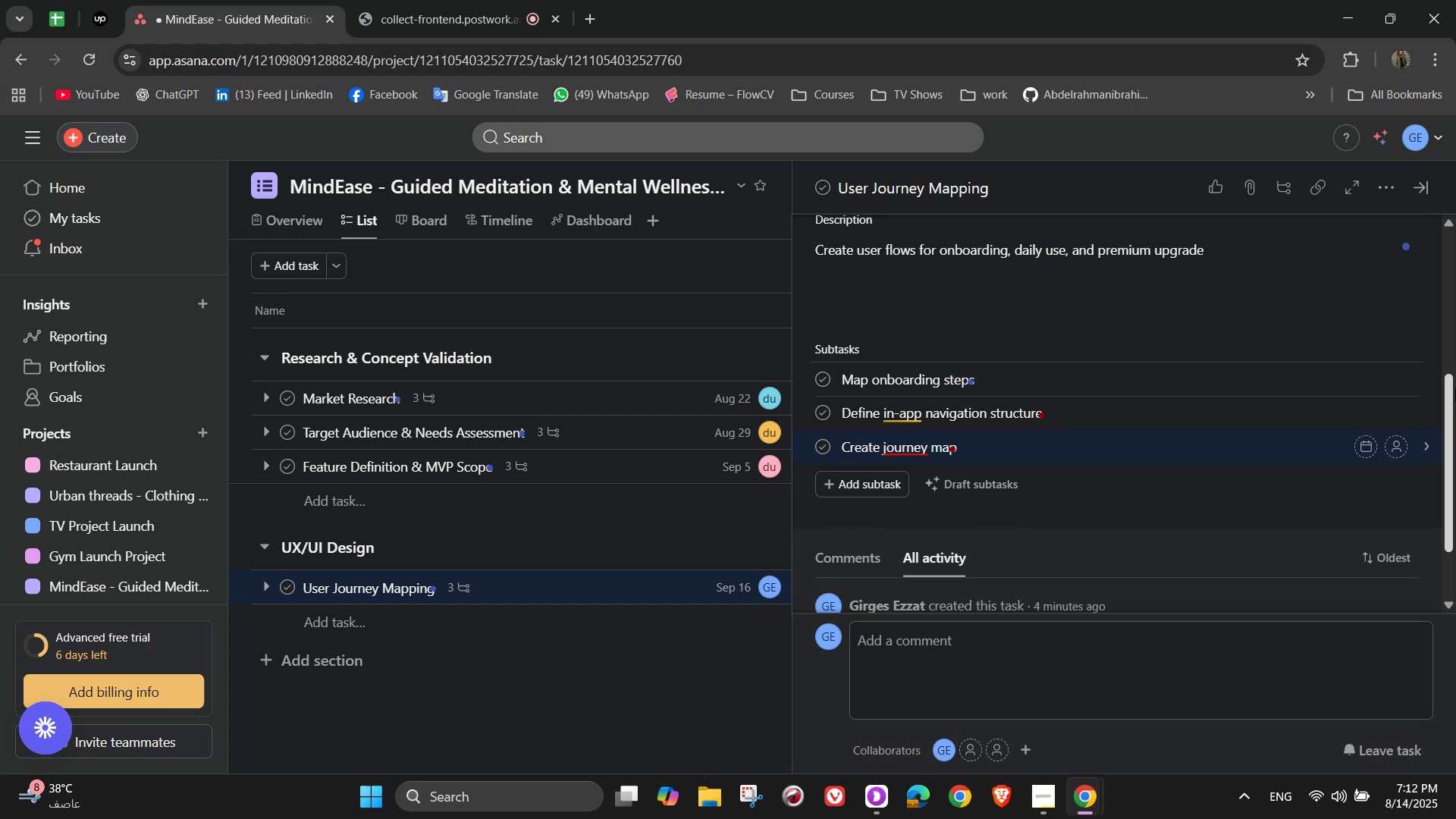 
type( diagrams)
 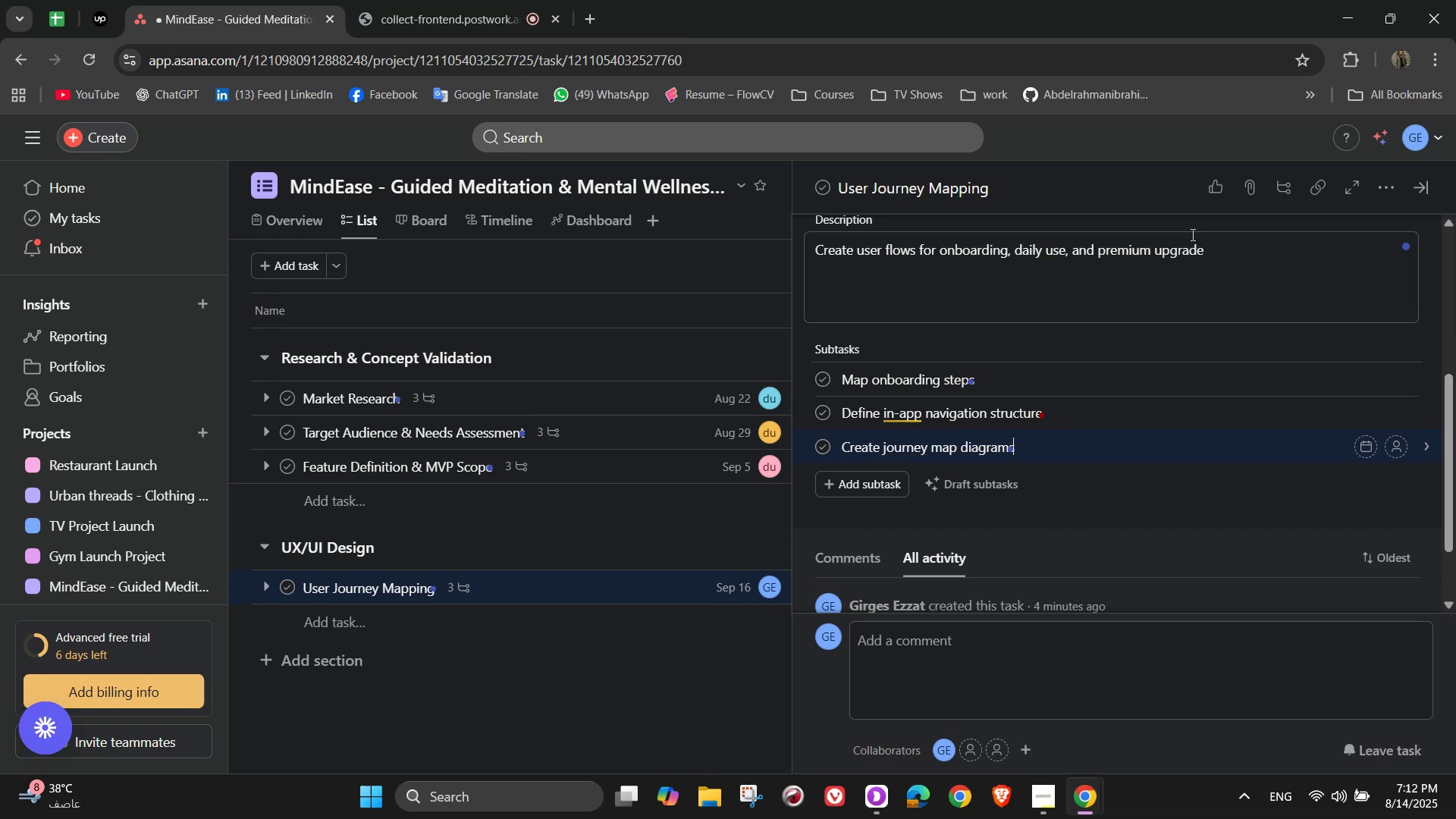 
left_click([1402, 376])
 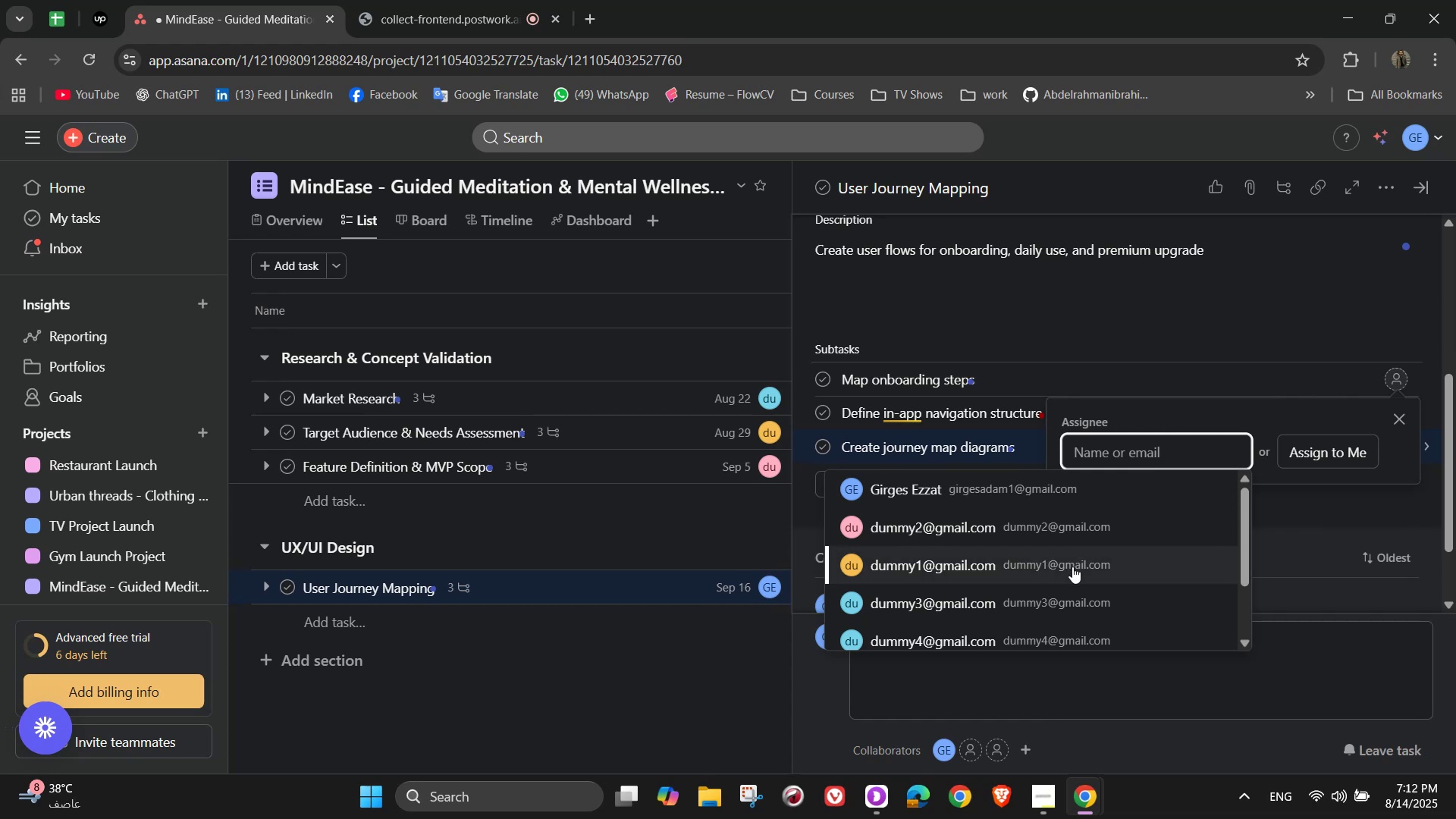 
left_click([1119, 482])
 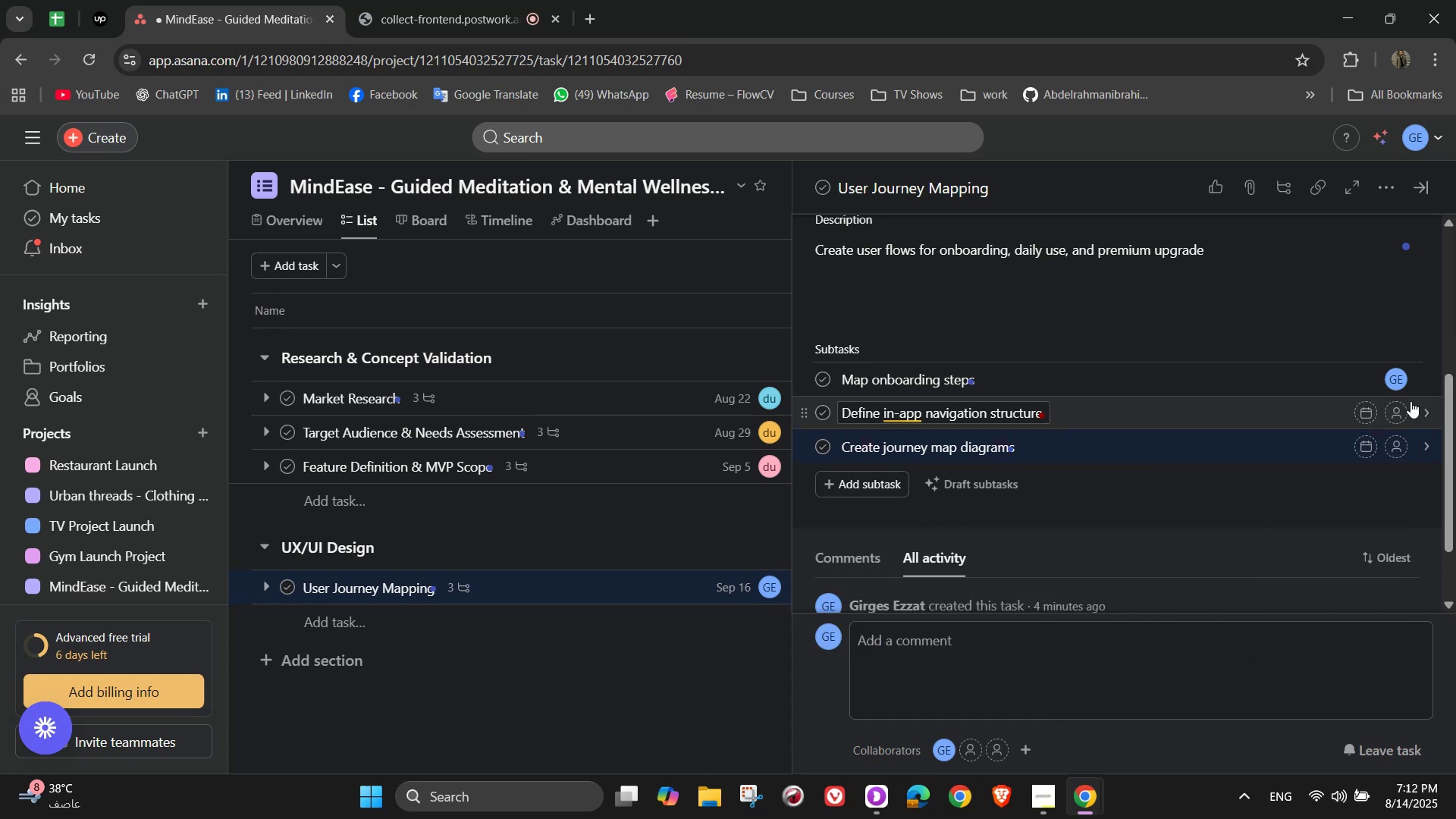 
left_click([1395, 418])
 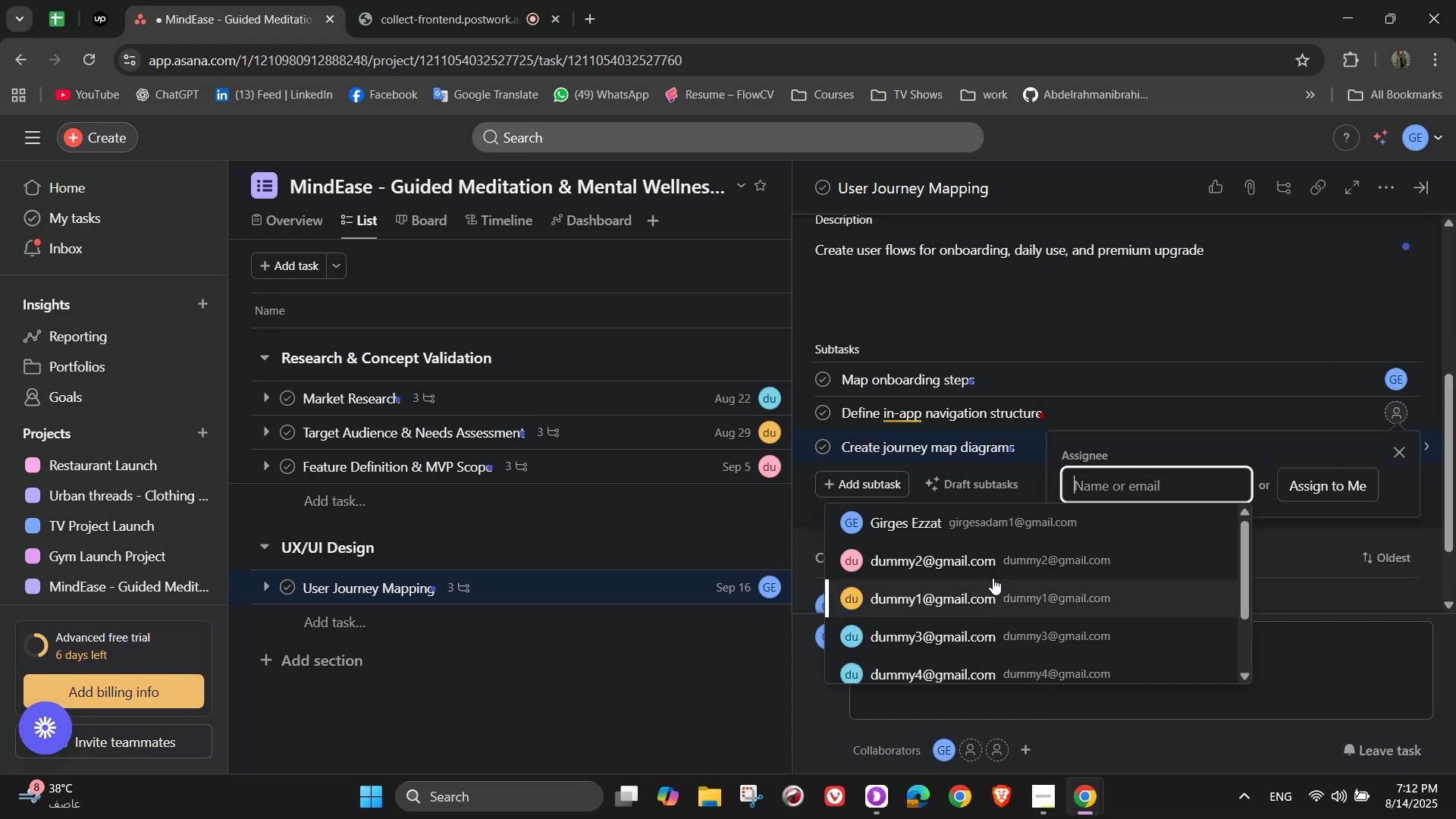 
left_click([993, 571])
 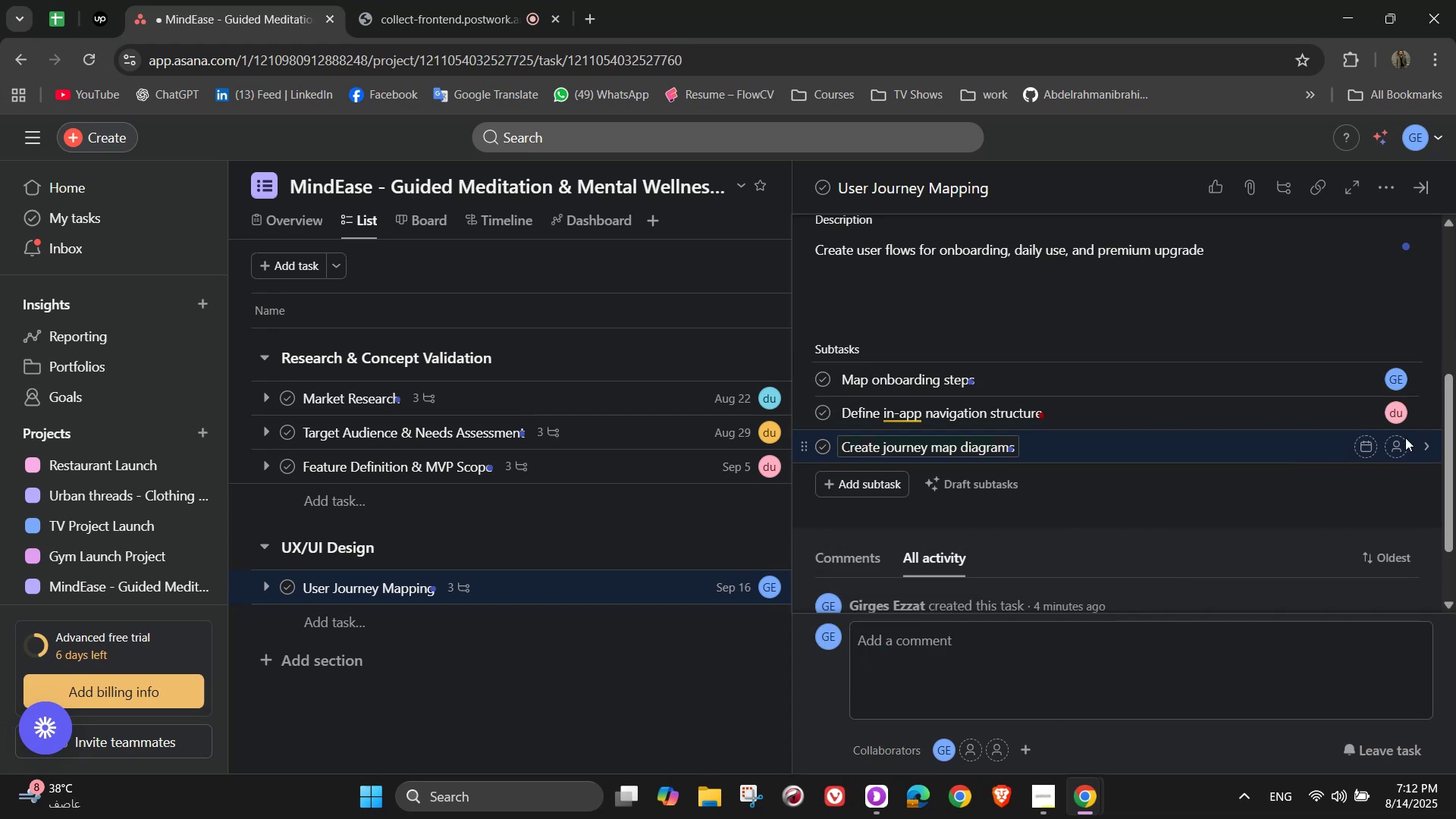 
left_click([1404, 447])
 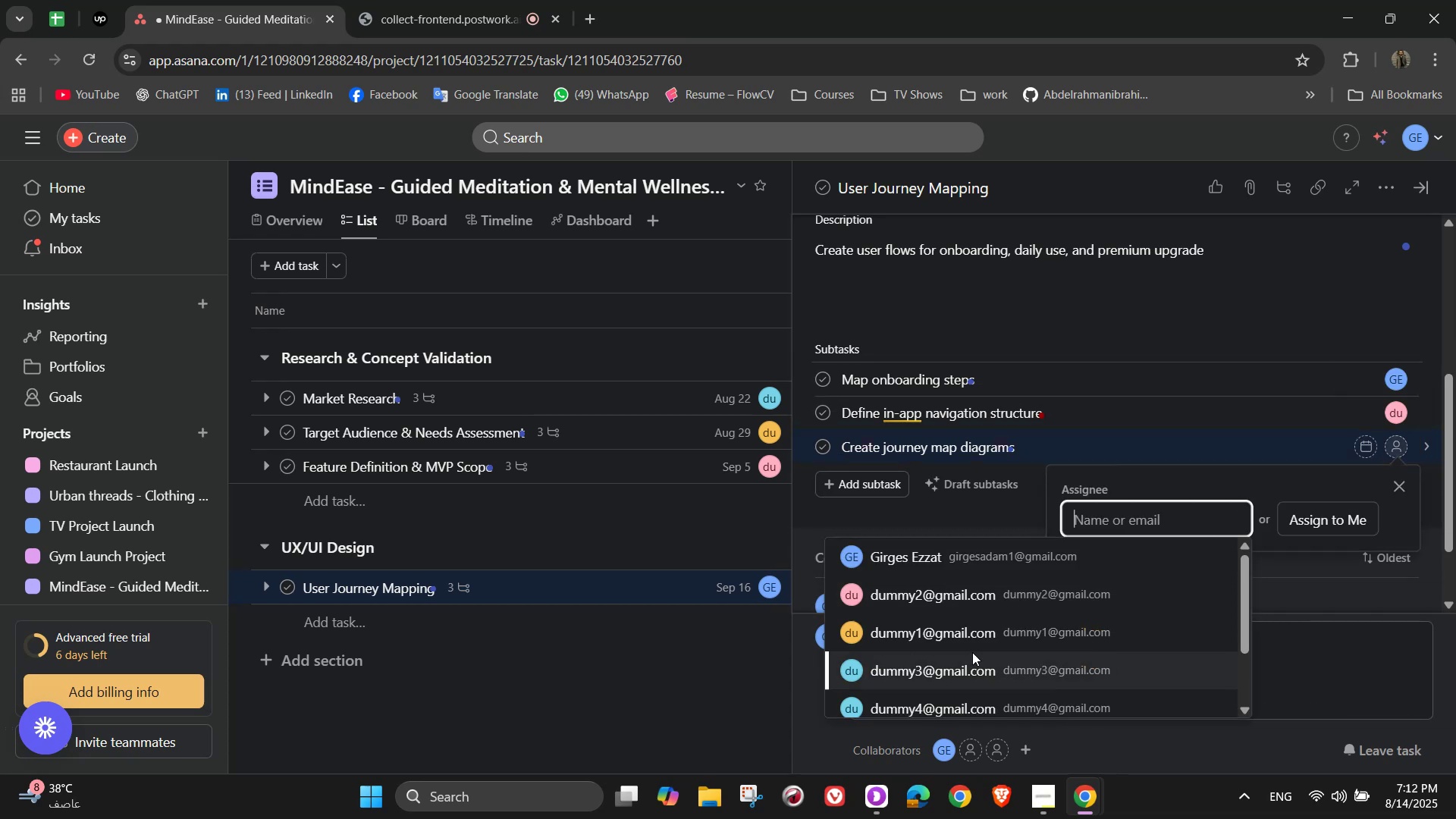 
left_click([972, 652])
 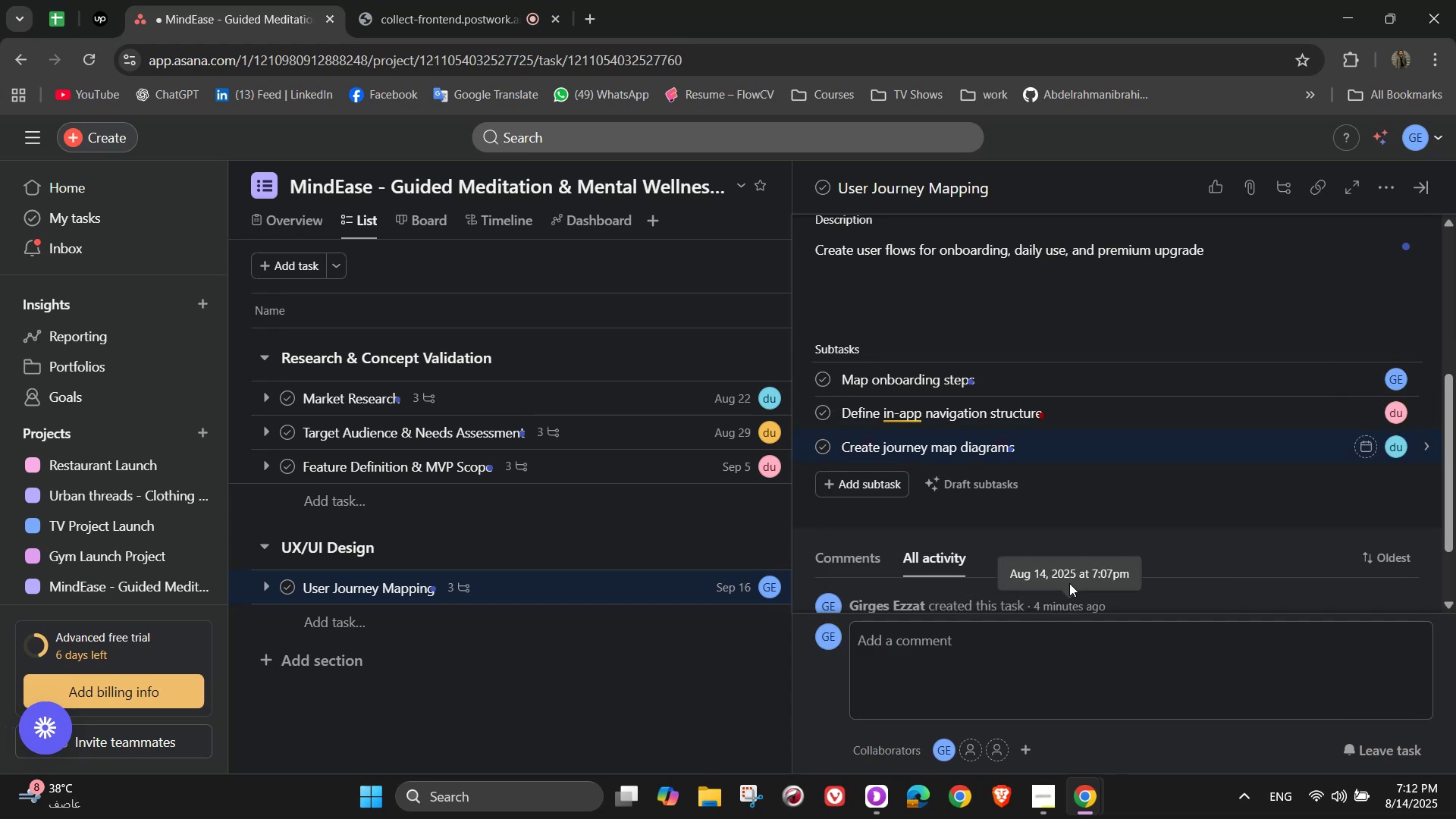 
scroll: coordinate [1128, 516], scroll_direction: up, amount: 5.0
 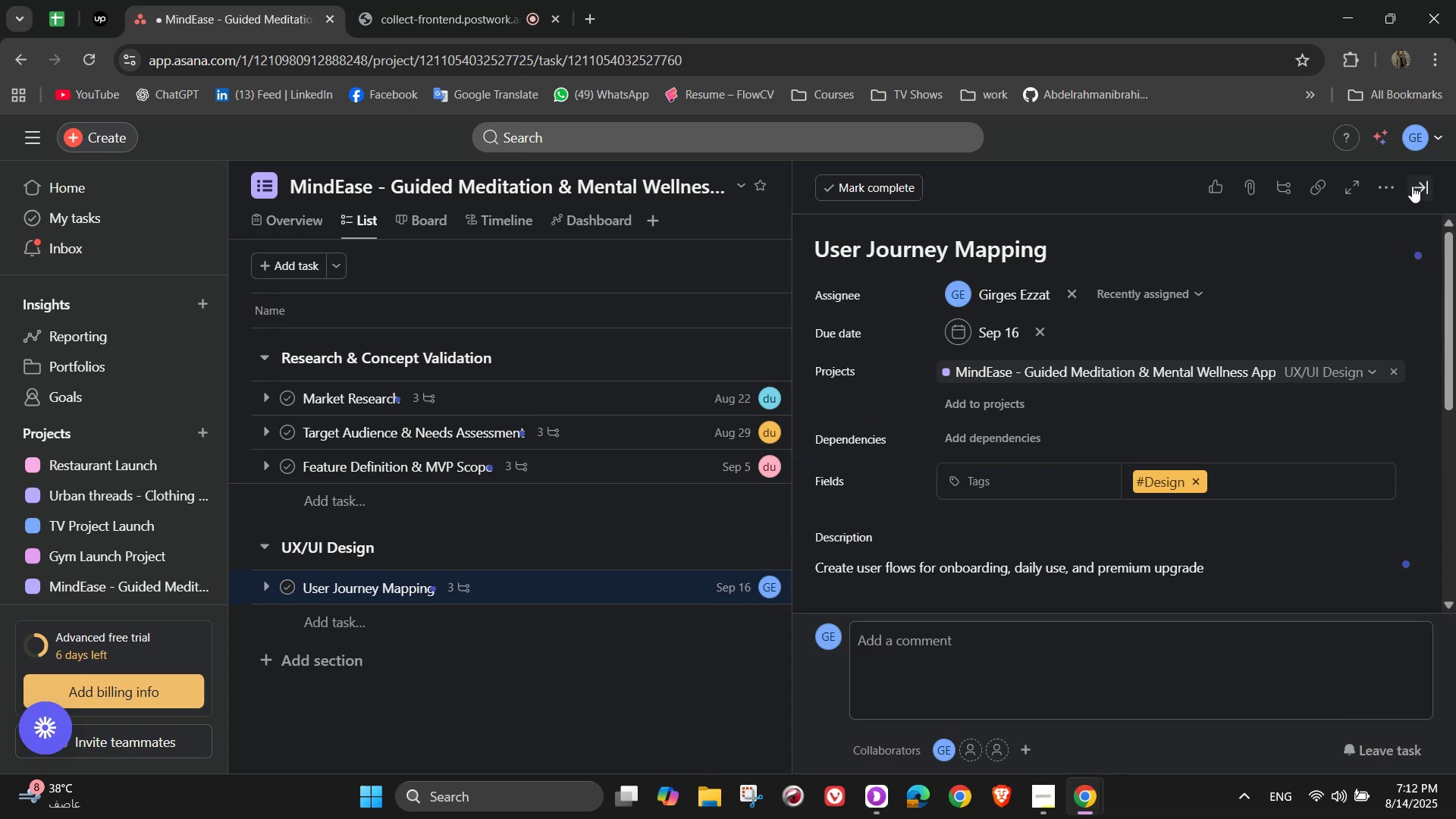 
left_click([1431, 185])
 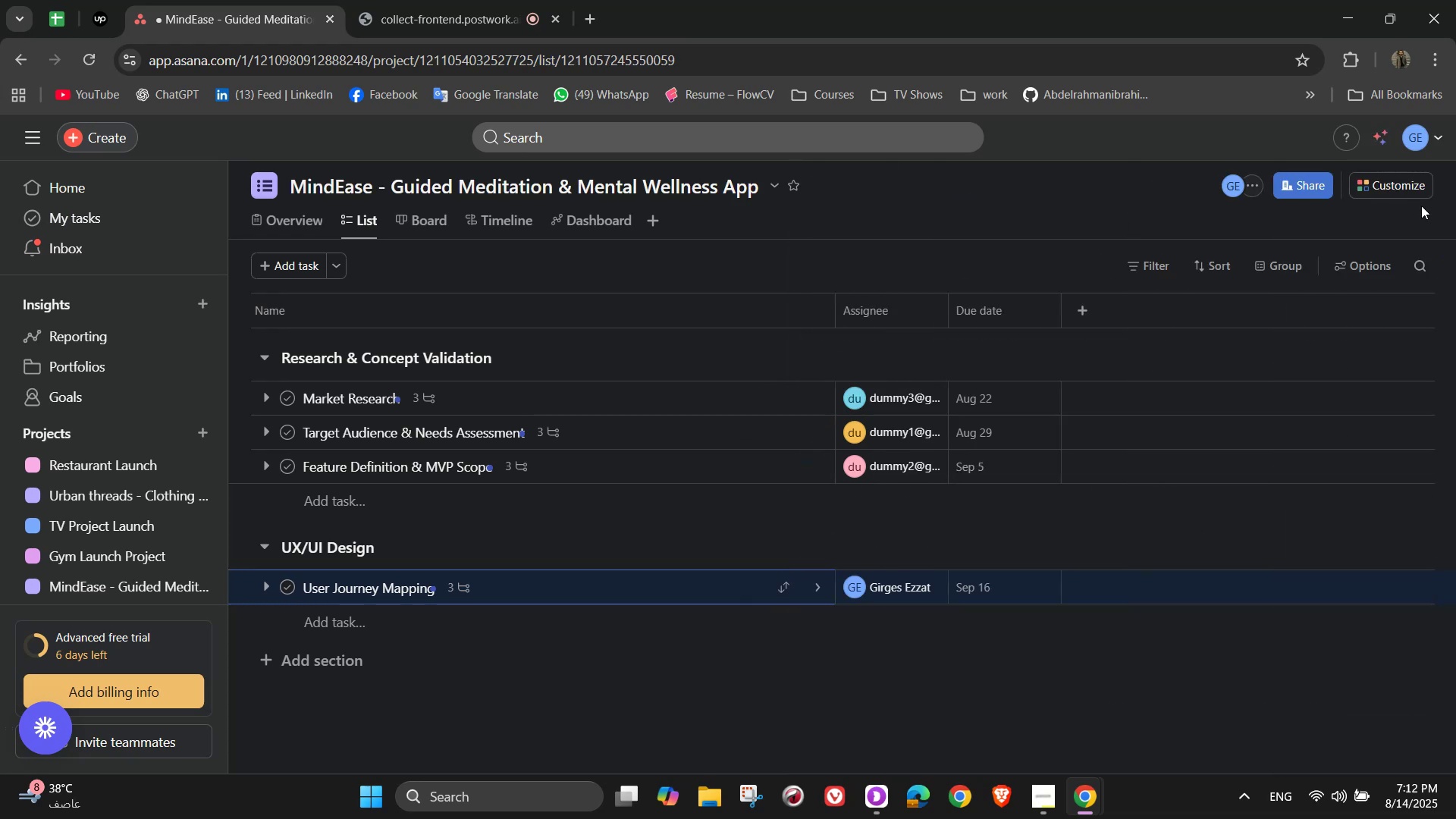 
scroll: coordinate [1421, 206], scroll_direction: up, amount: 1.0
 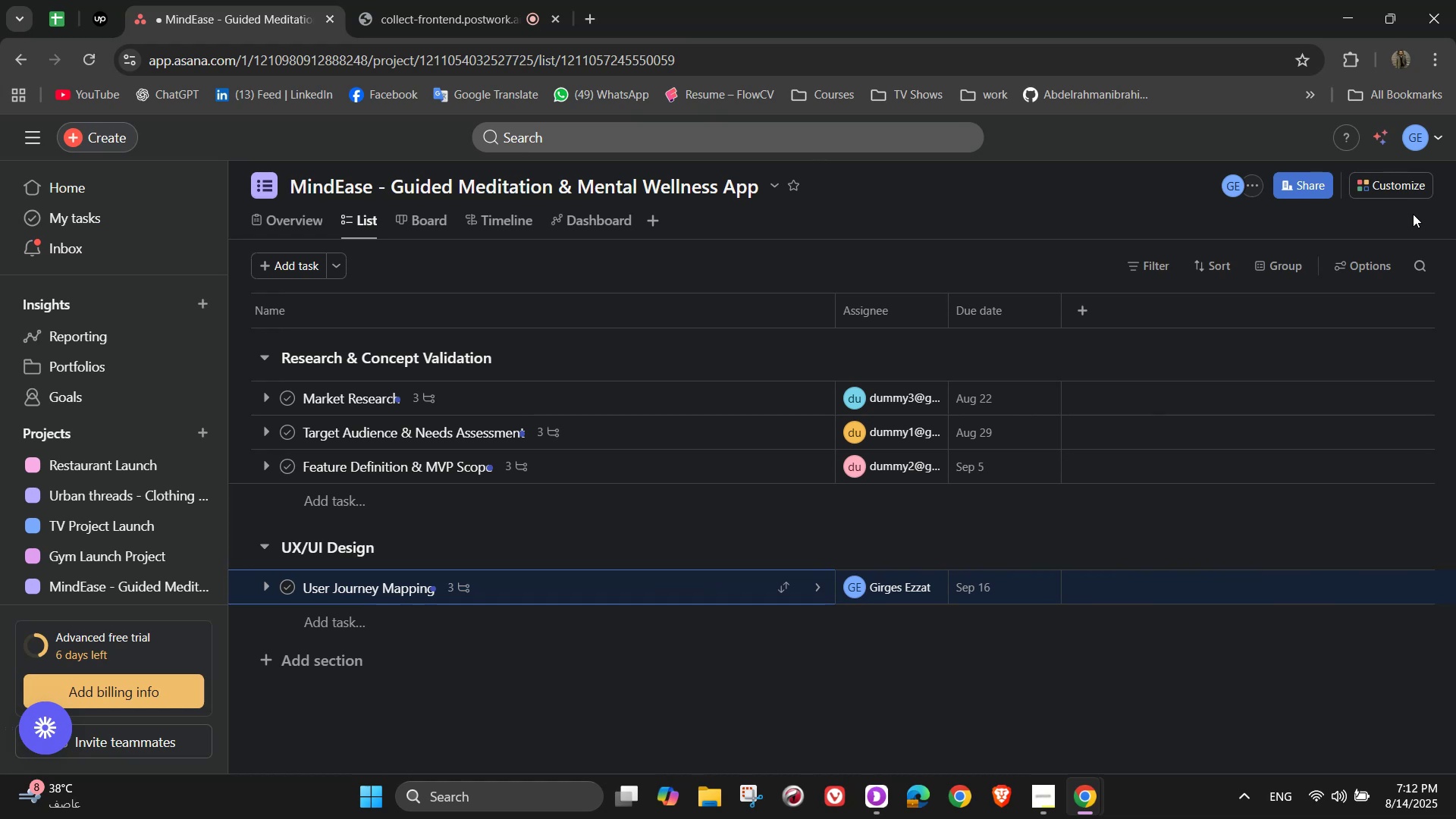 
wait(7.78)
 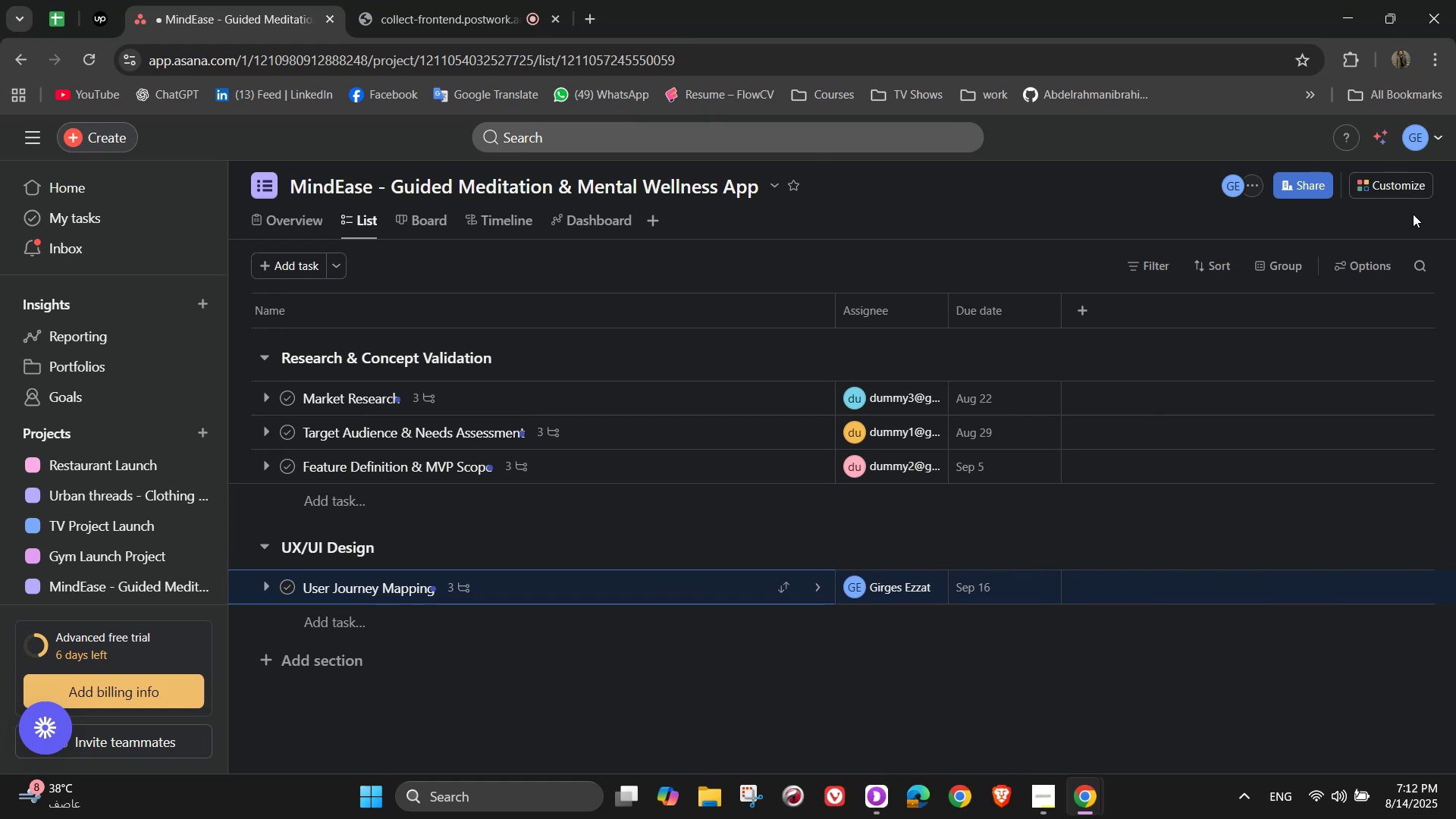 
left_click([344, 632])
 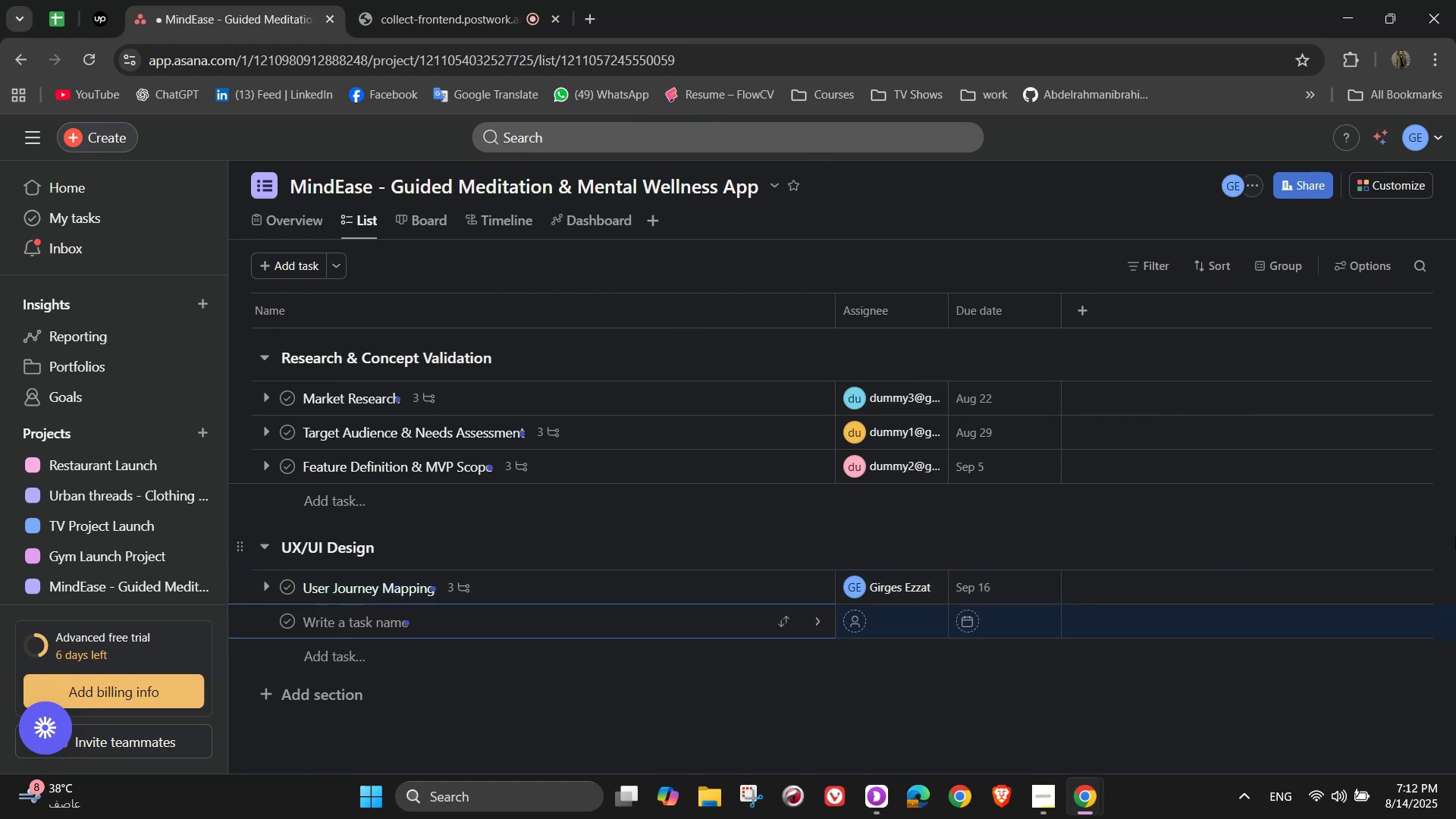 
wait(5.98)
 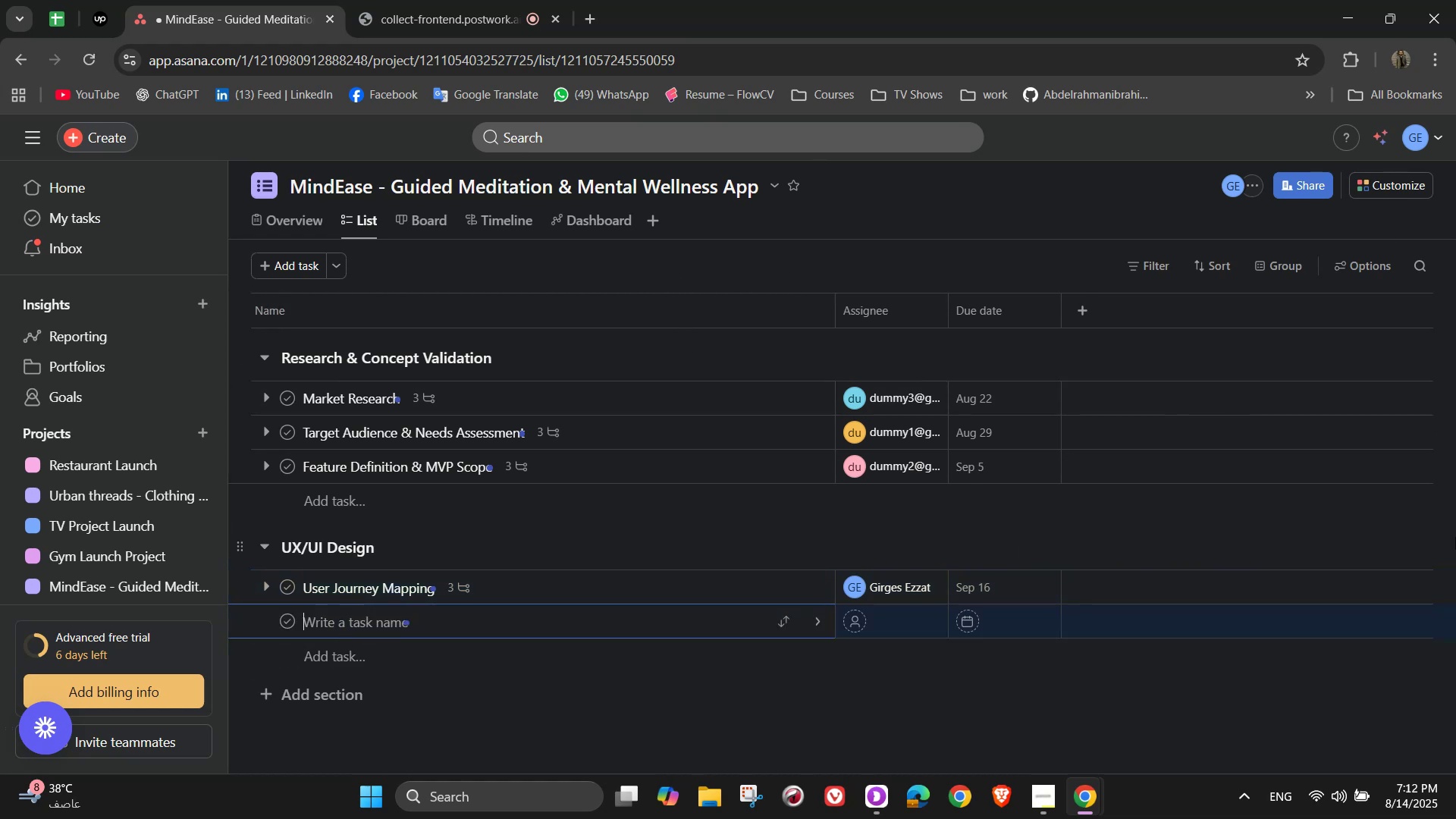 
type(App Wireframes & Prototypes)
 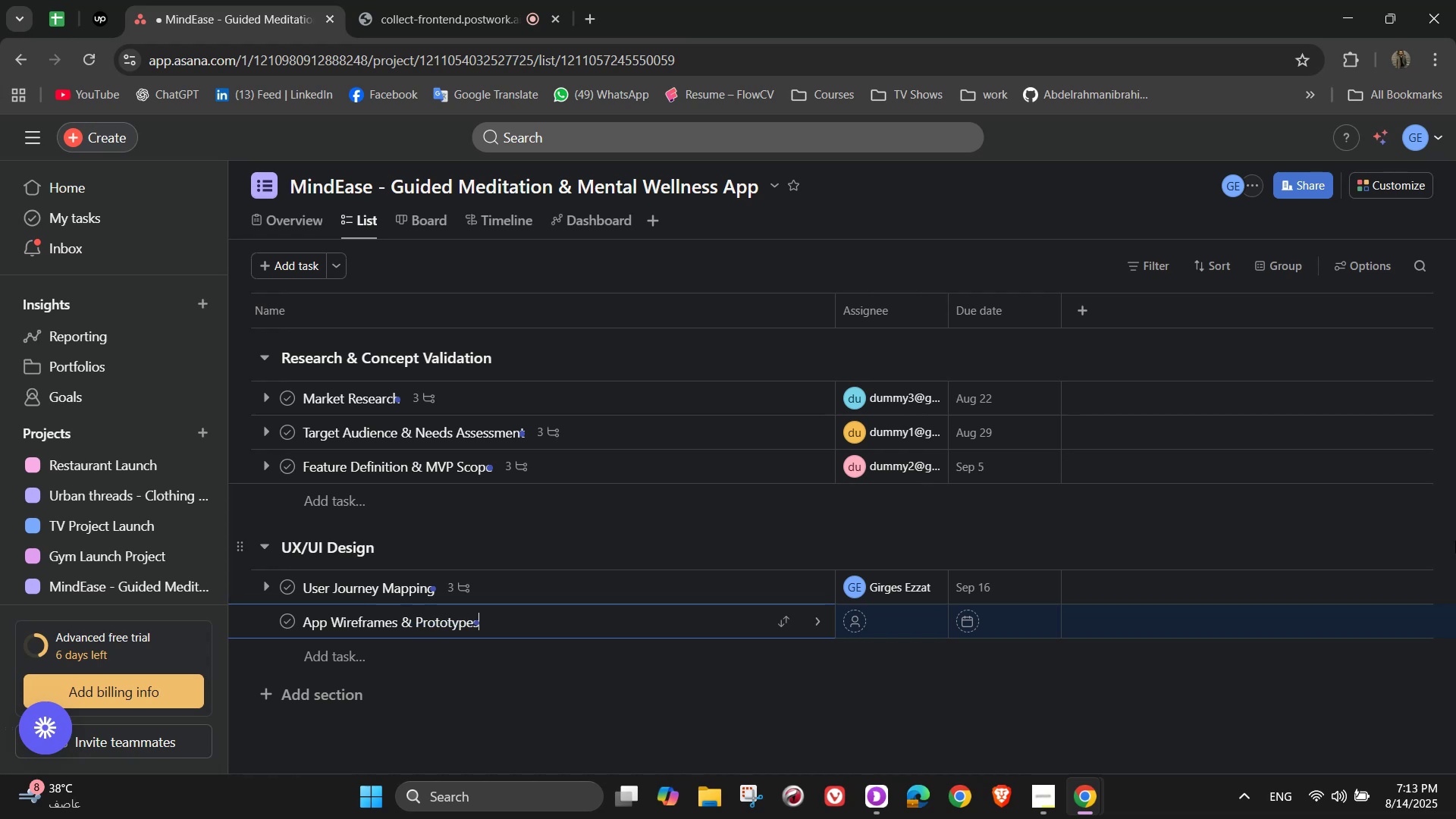 
left_click([813, 626])
 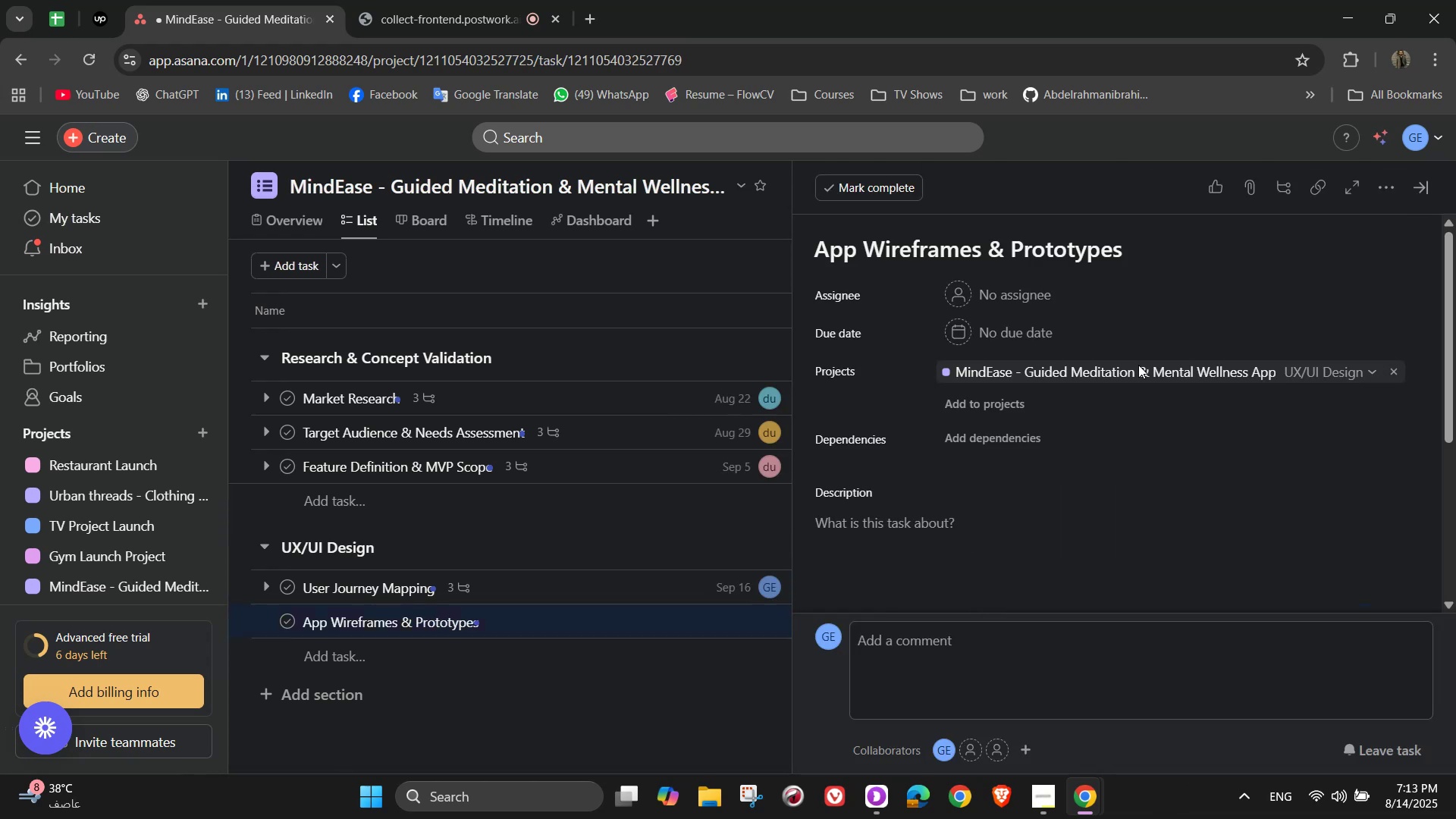 
left_click([1032, 295])
 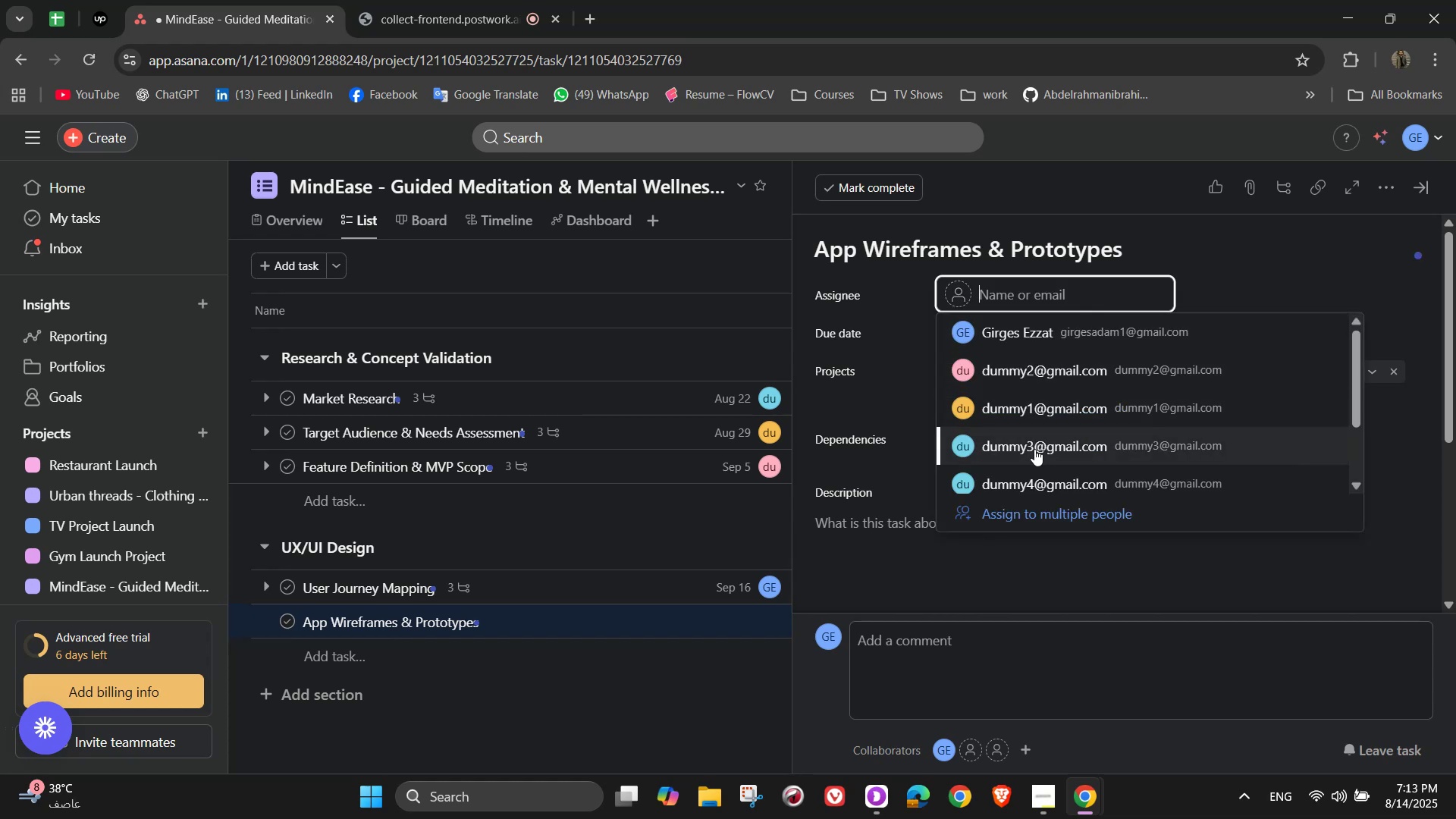 
left_click([1034, 438])
 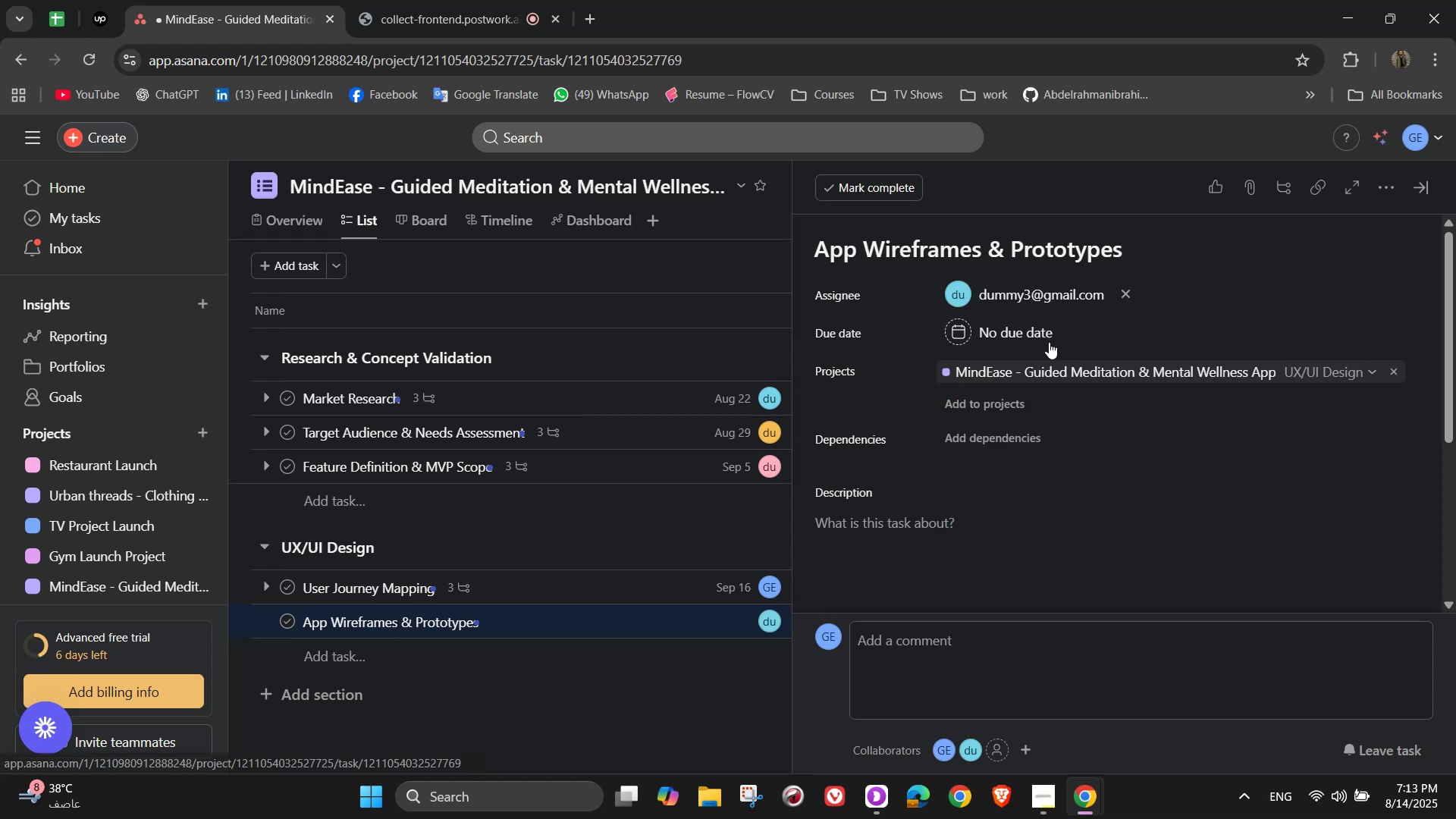 
left_click([1018, 335])
 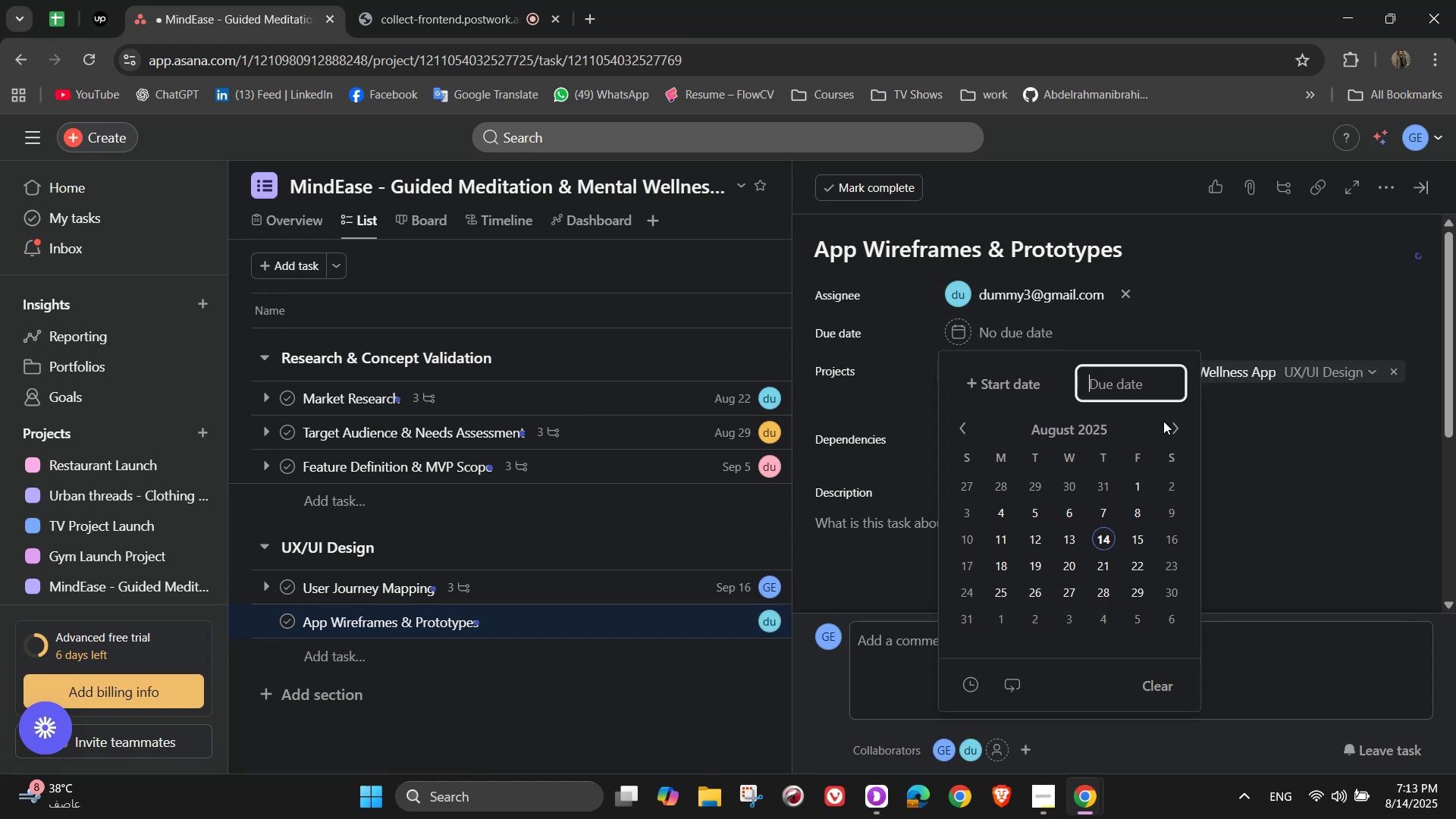 
left_click([1176, 421])
 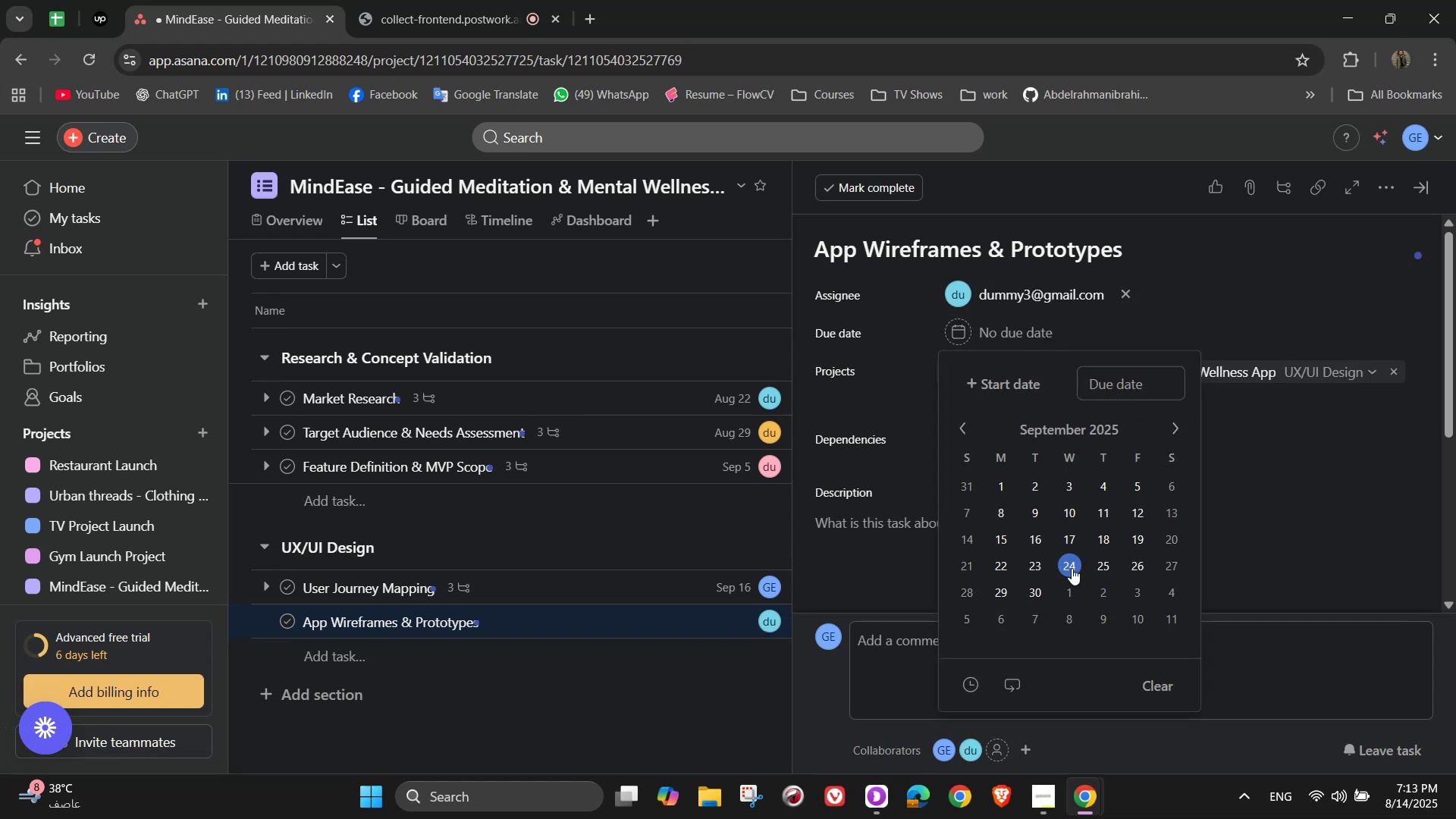 
double_click([1375, 422])
 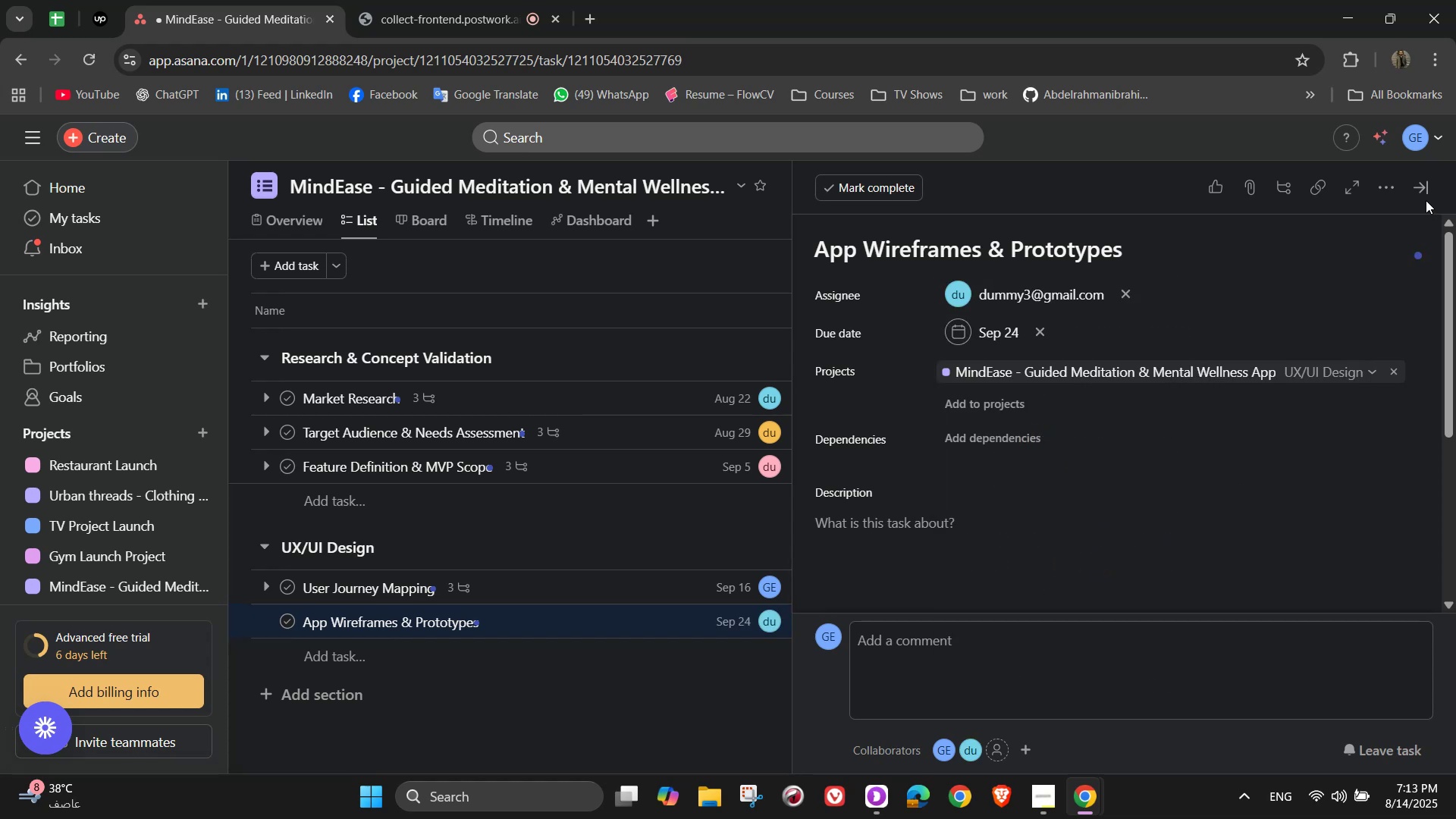 
left_click([1381, 193])
 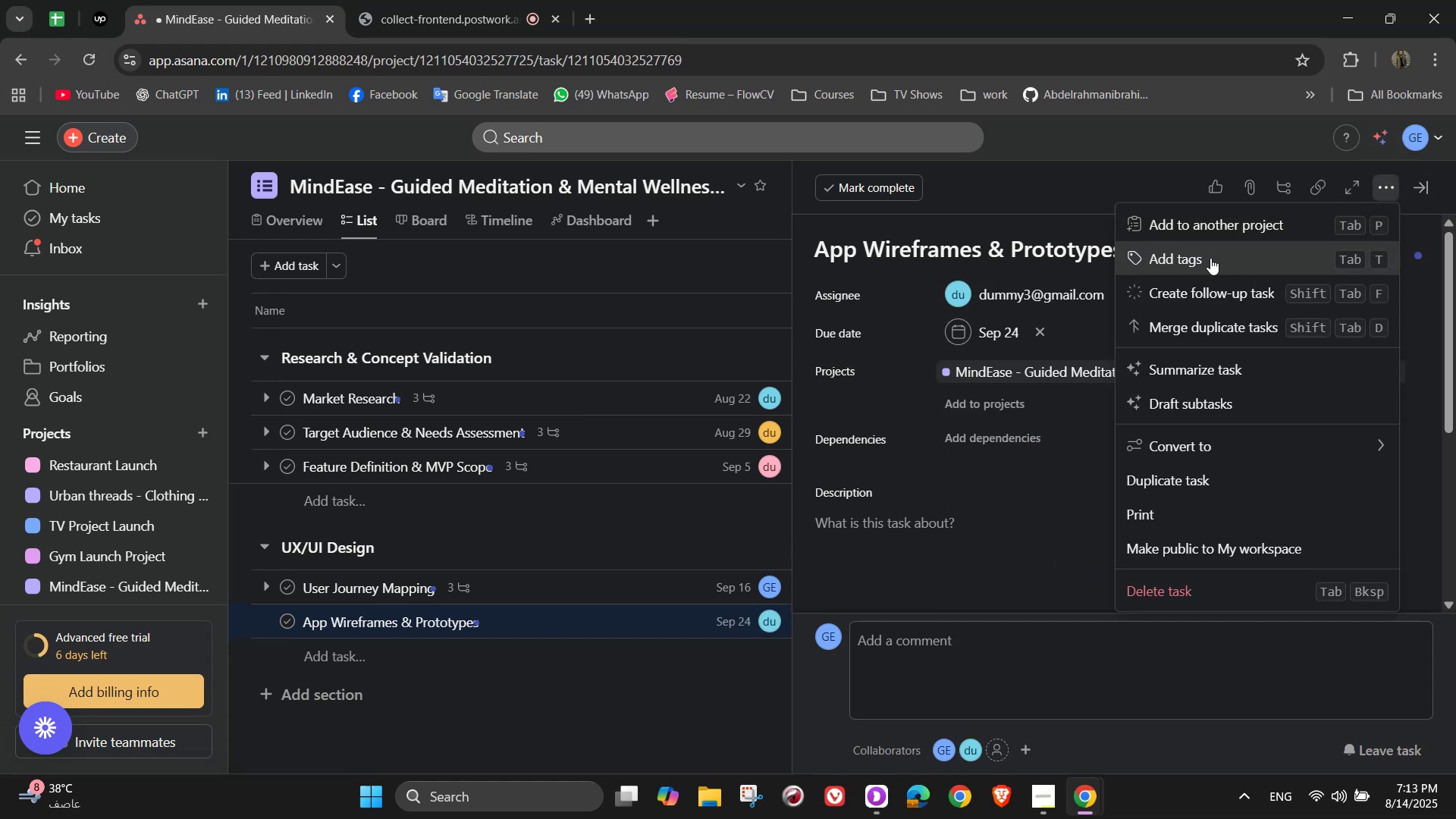 
left_click([1209, 259])
 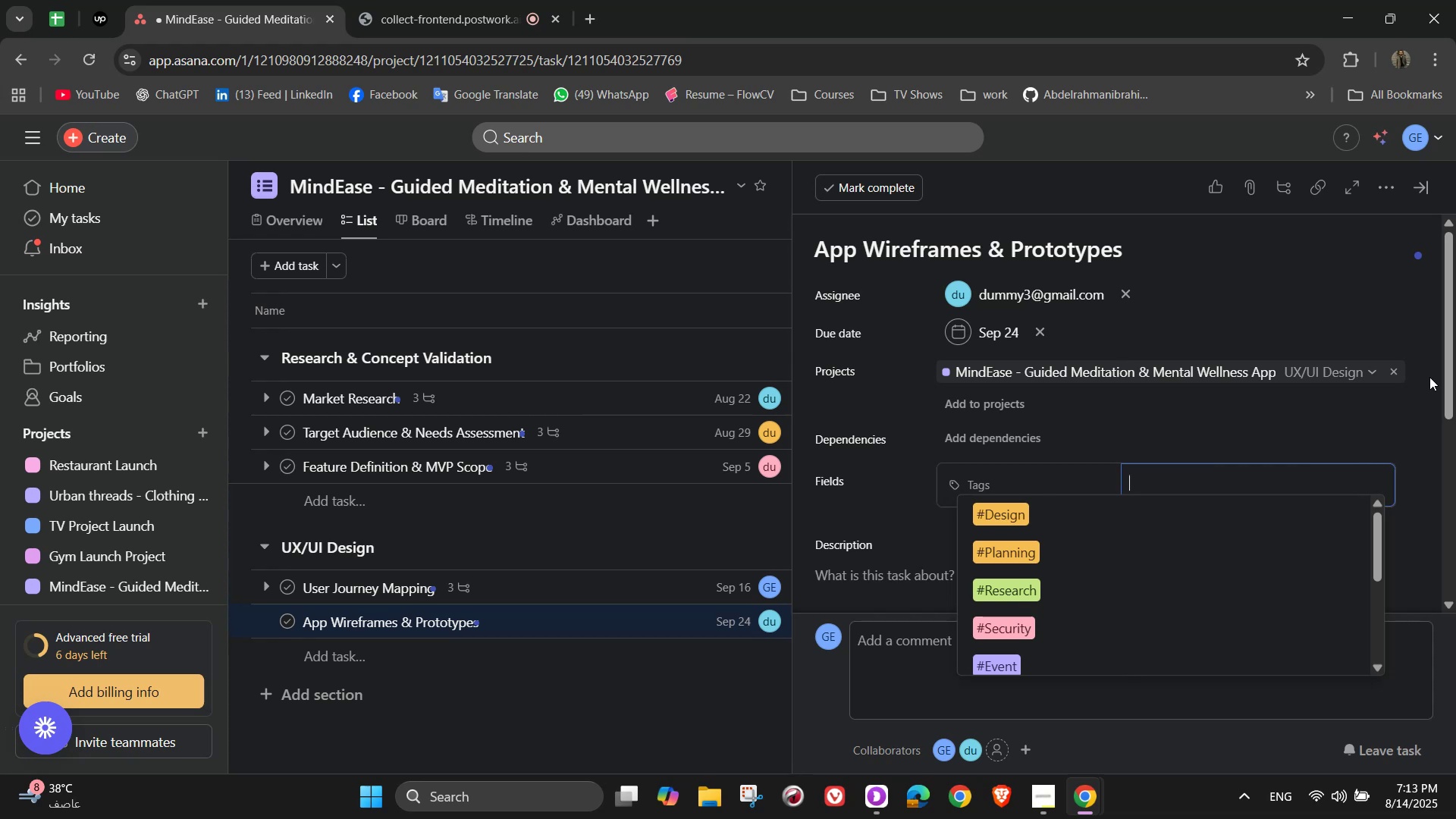 
left_click([1116, 516])
 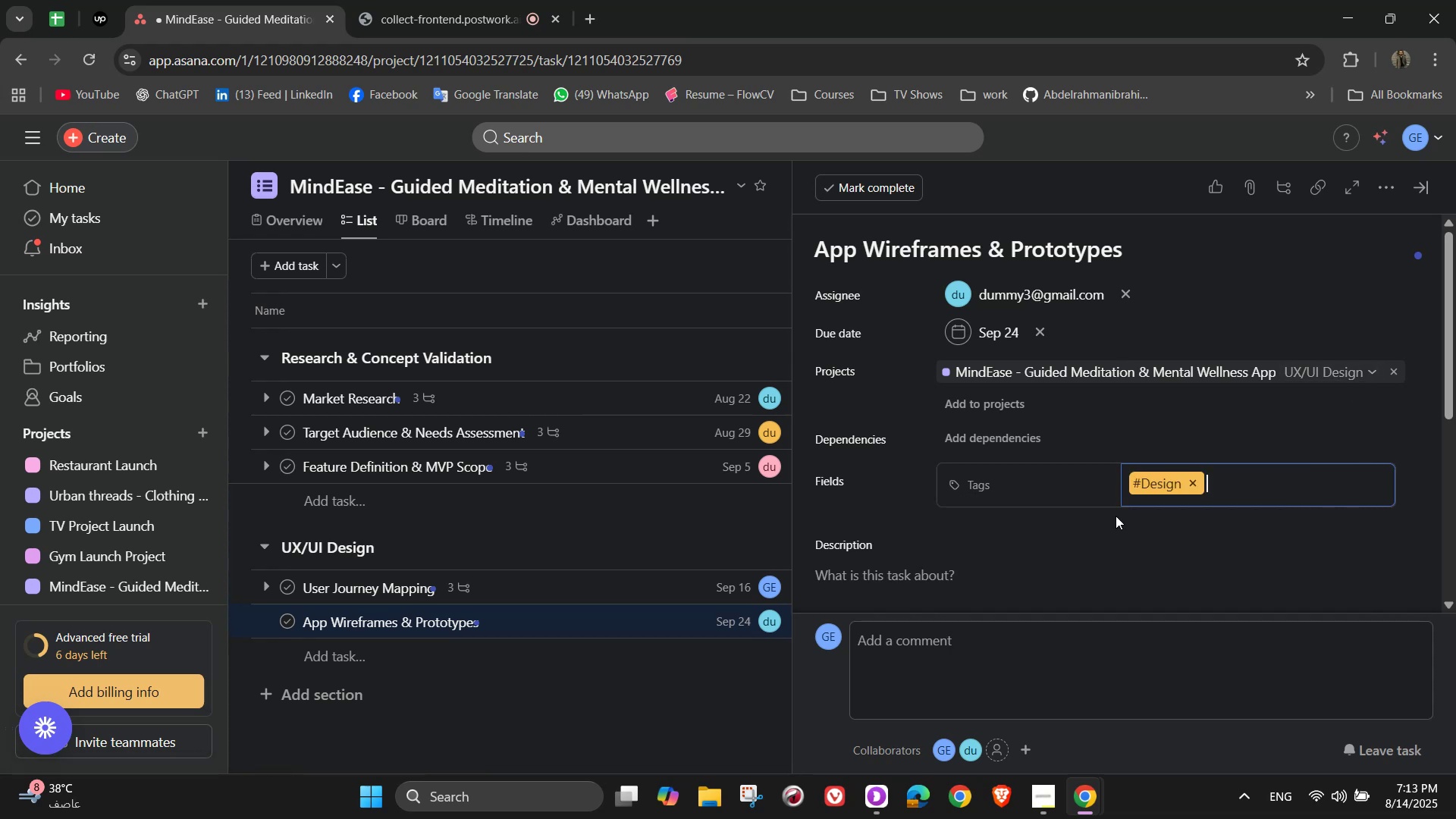 
scroll: coordinate [1116, 516], scroll_direction: down, amount: 2.0
 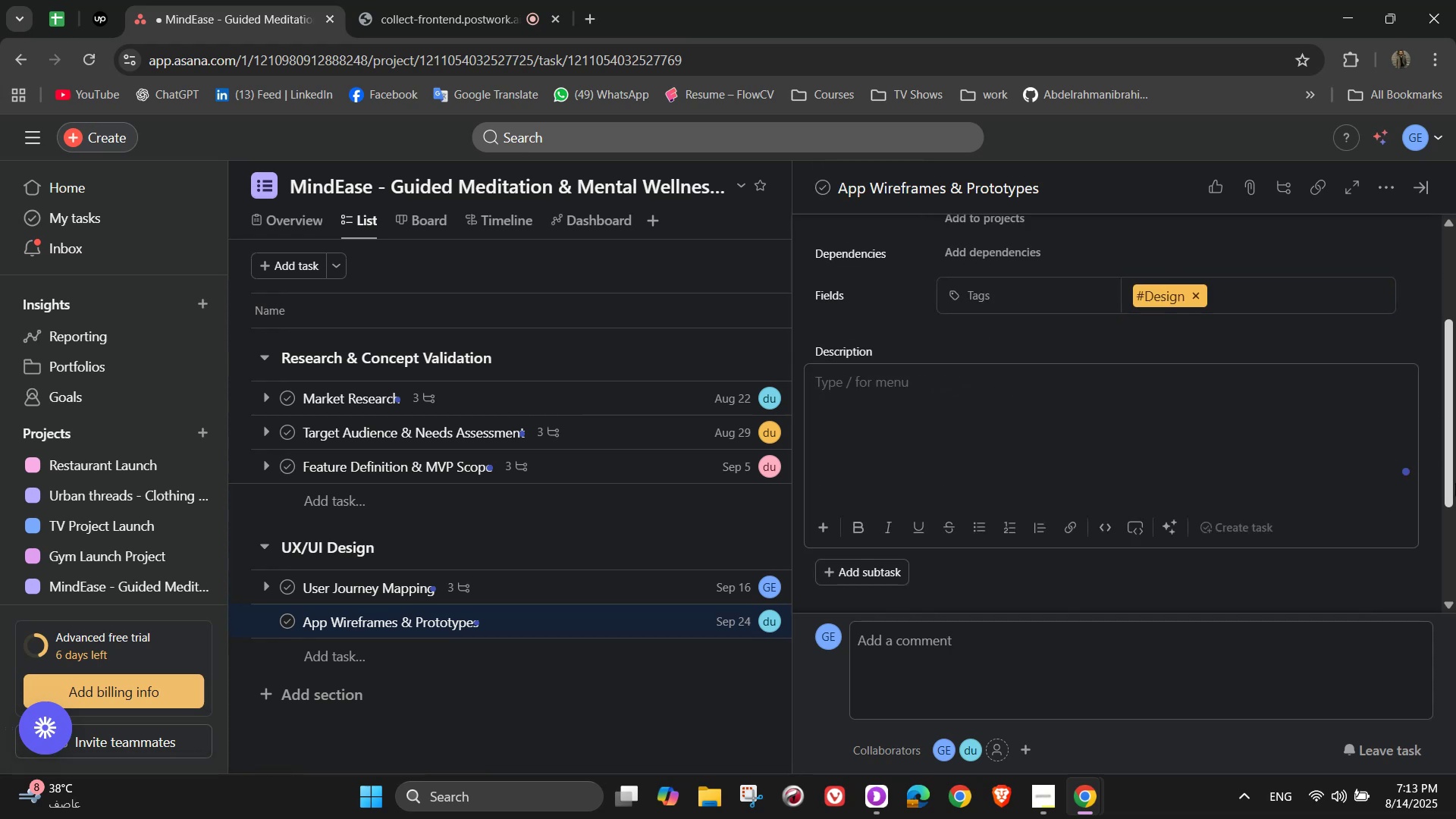 
hold_key(key=ShiftLeft, duration=1.52)
 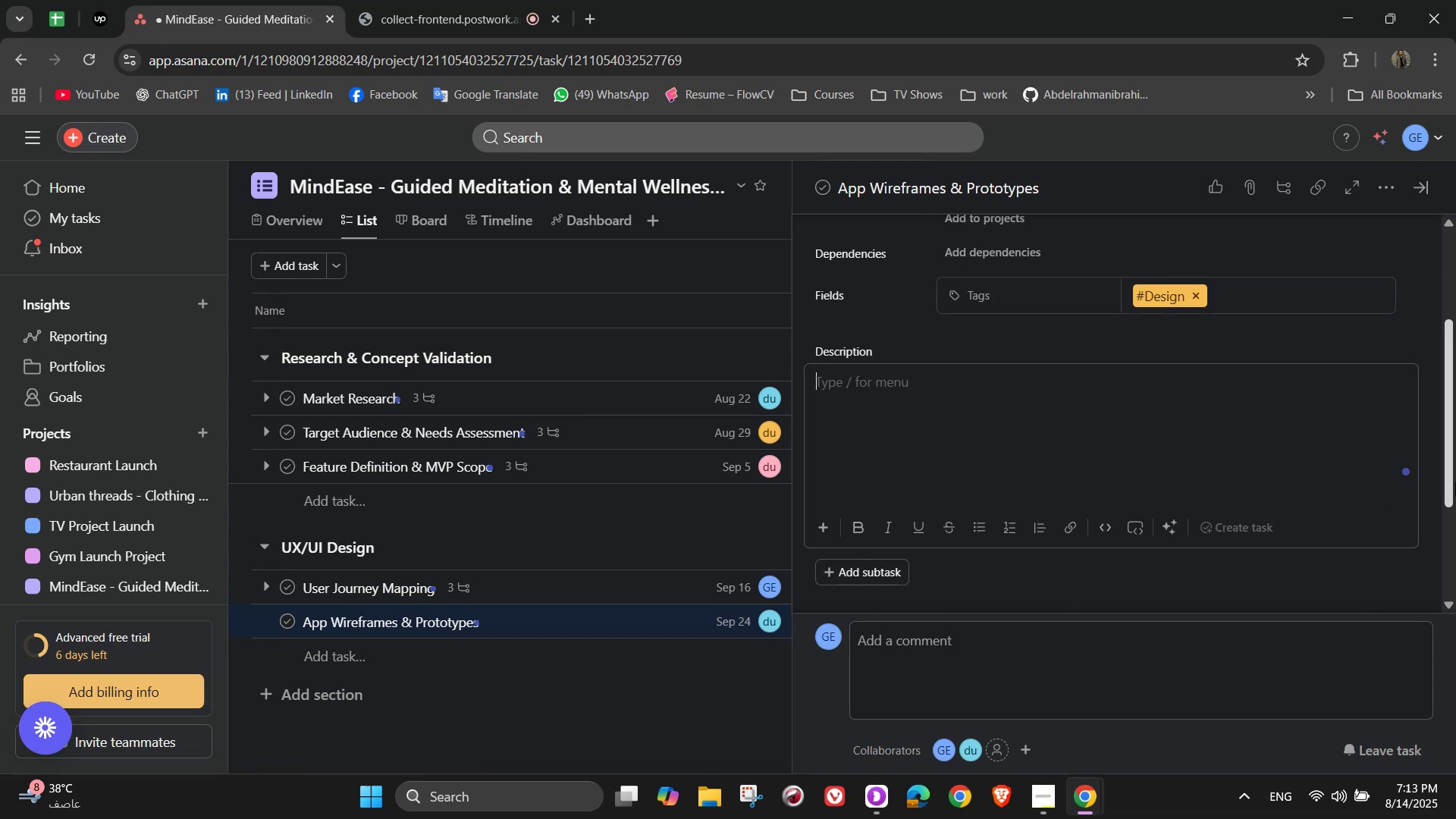 
type(Design initial app layouts and test them)
 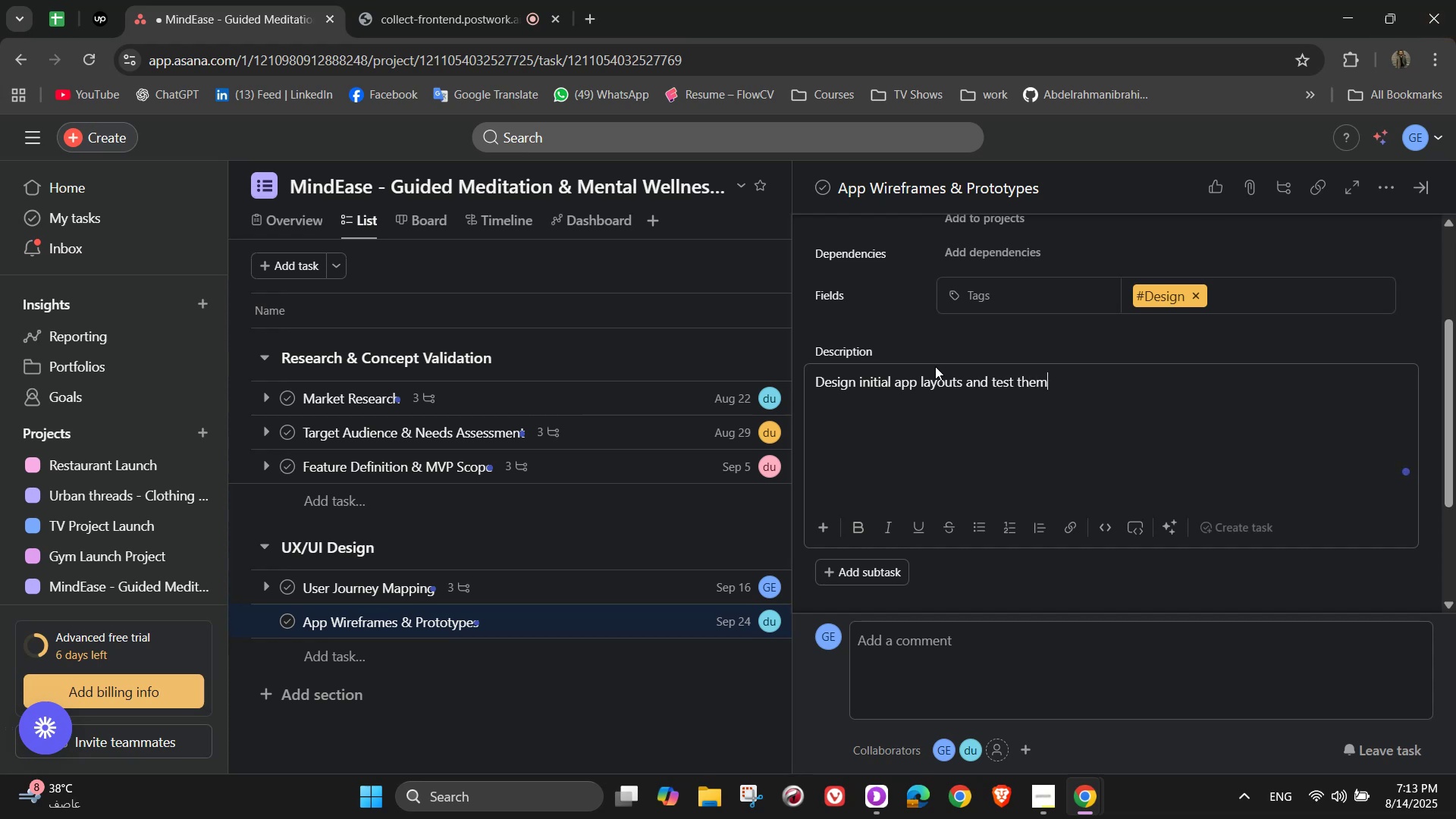 
left_click([996, 575])
 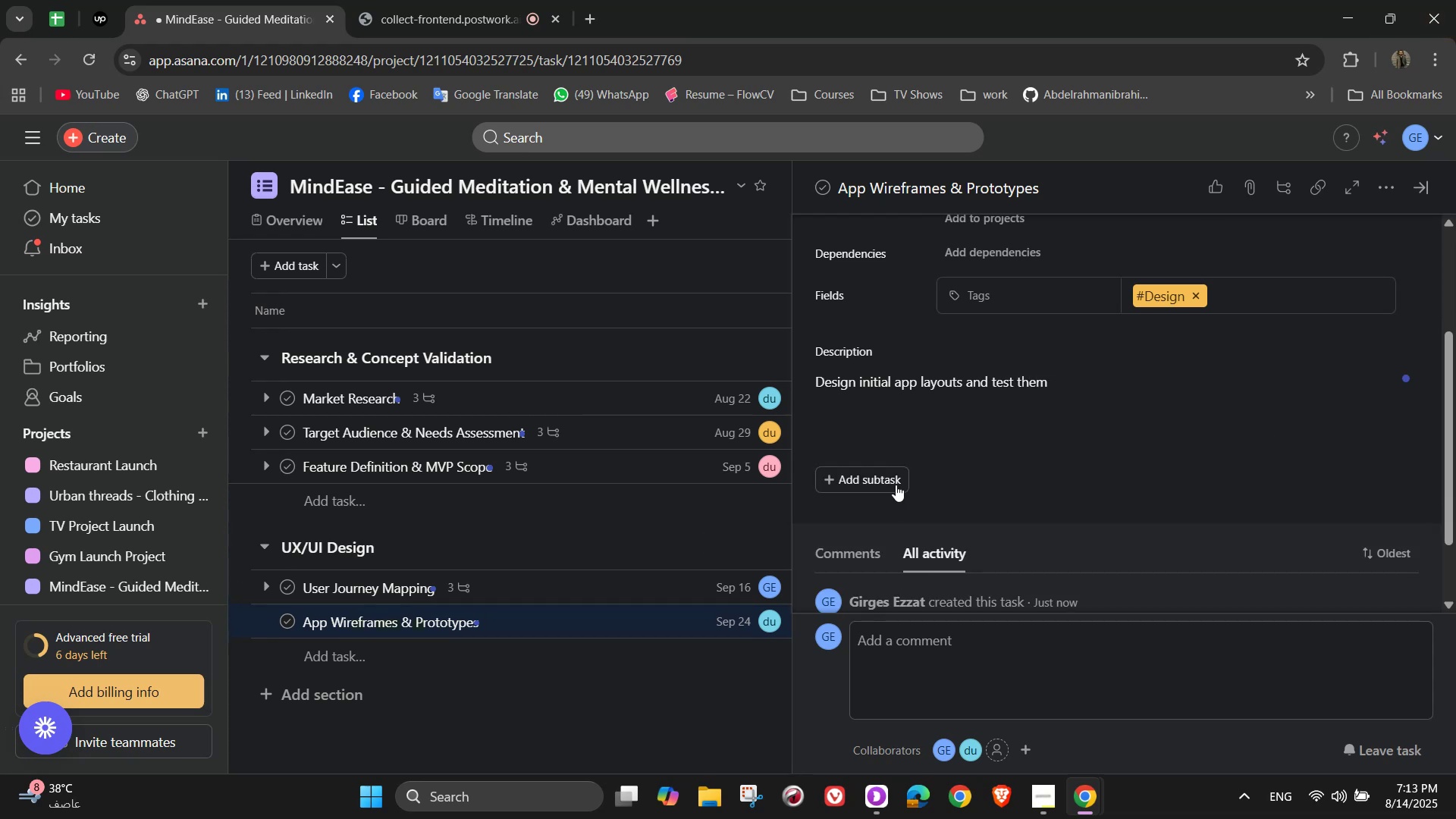 
left_click([894, 482])
 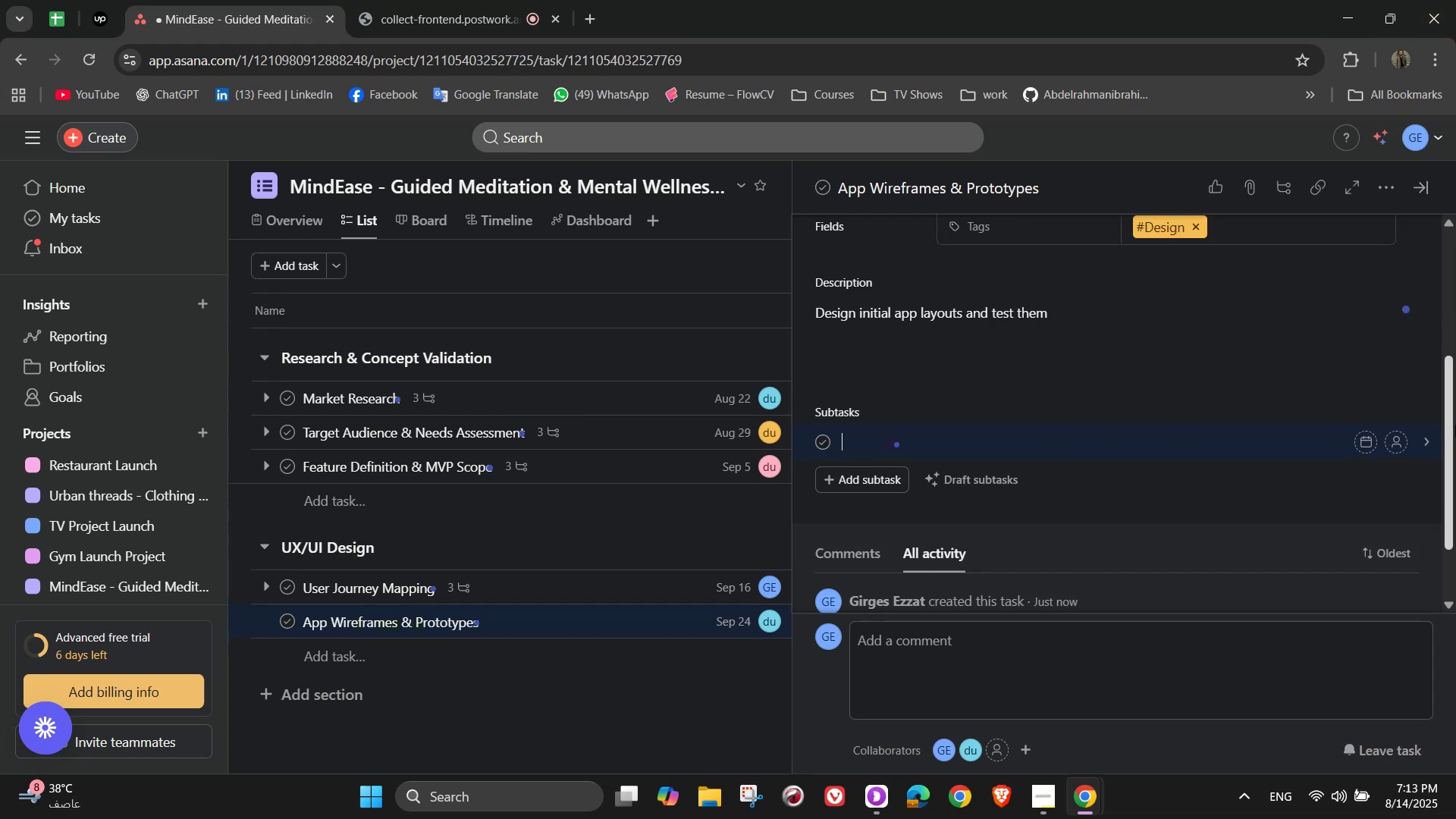 
type(Create wireframes for meditation library, l)
key(Backspace)
type(player, and tracker)
 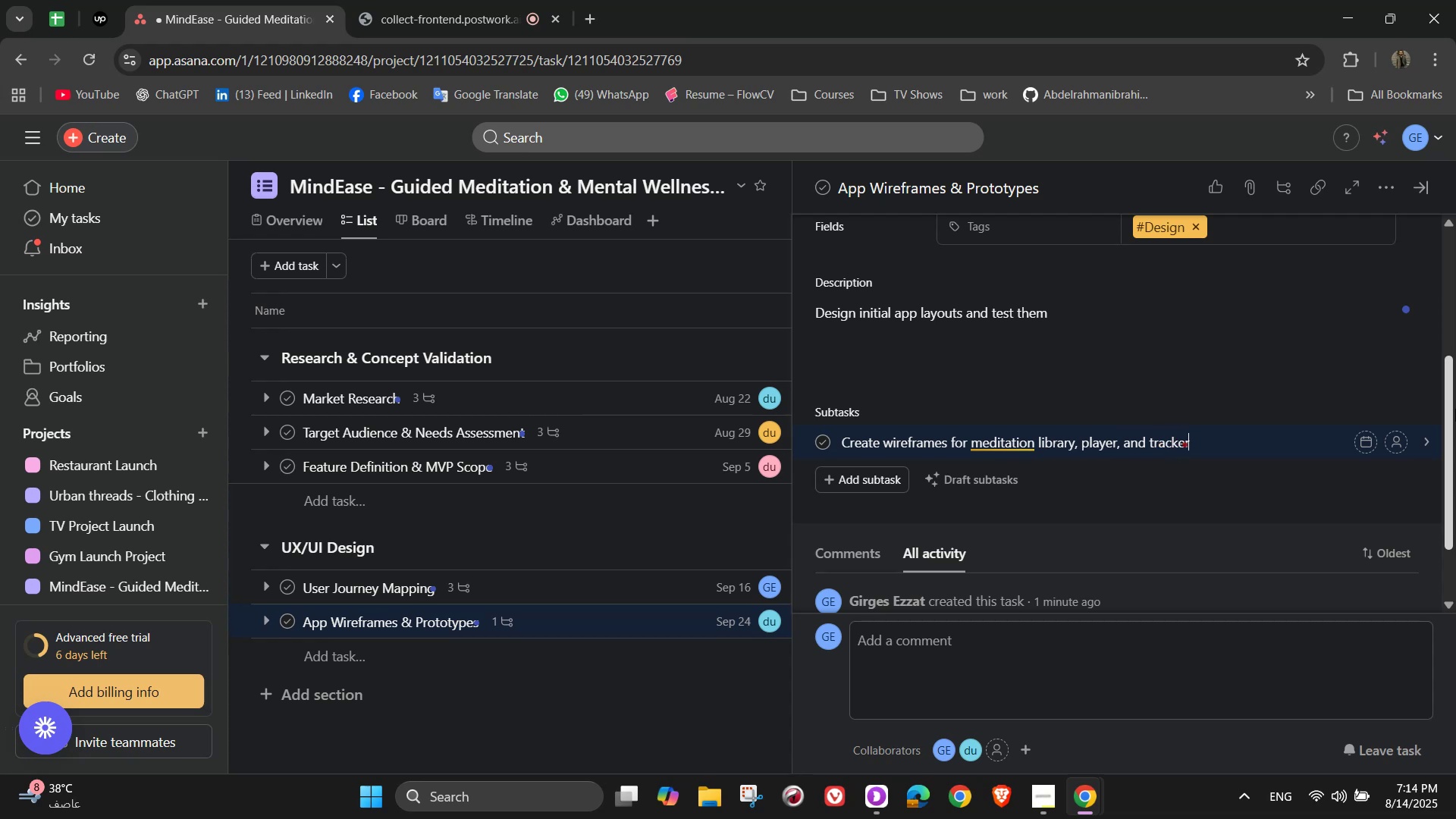 
key(Enter)
 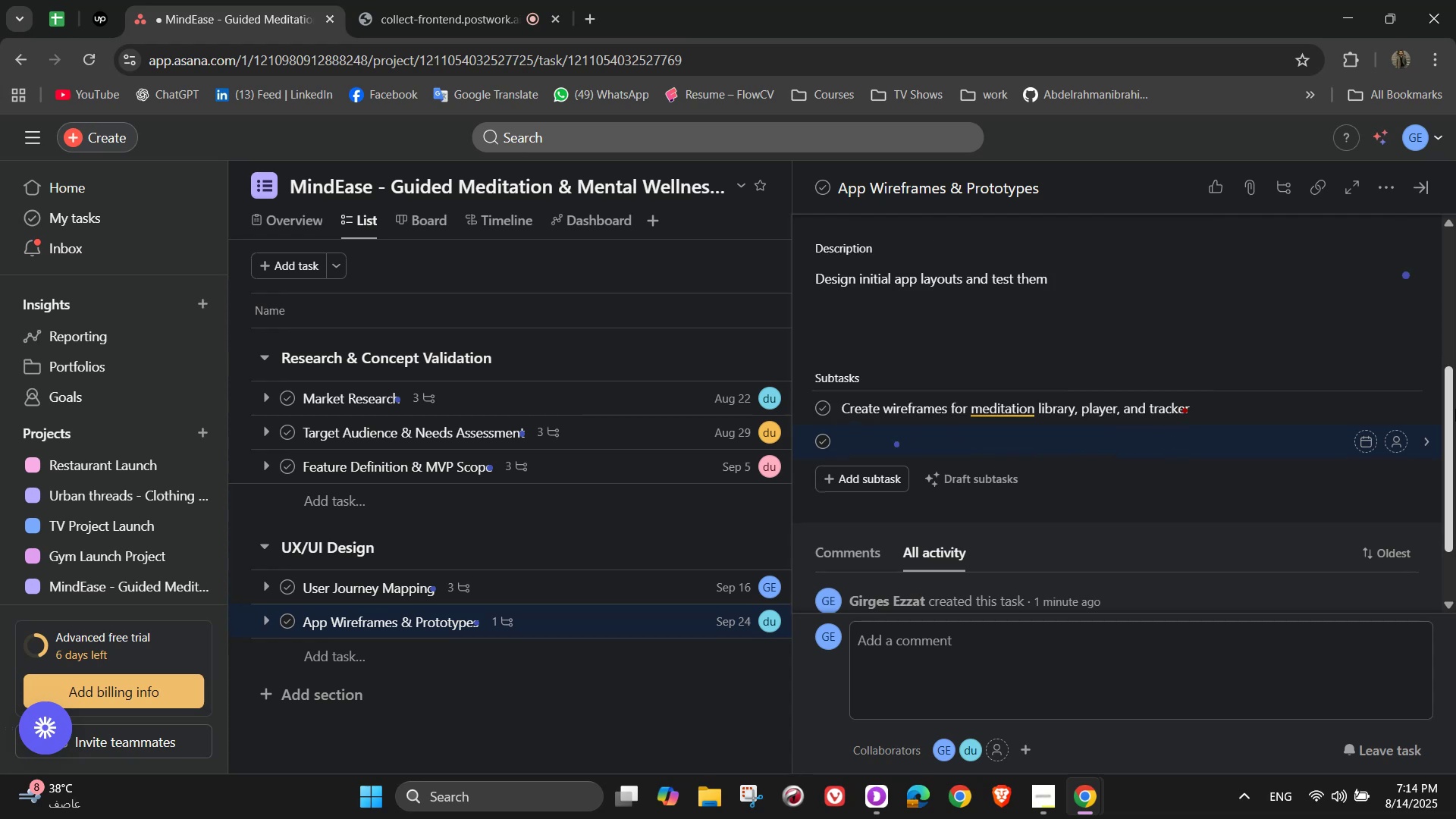 
type(Develop a clickable prototype in Figma)
 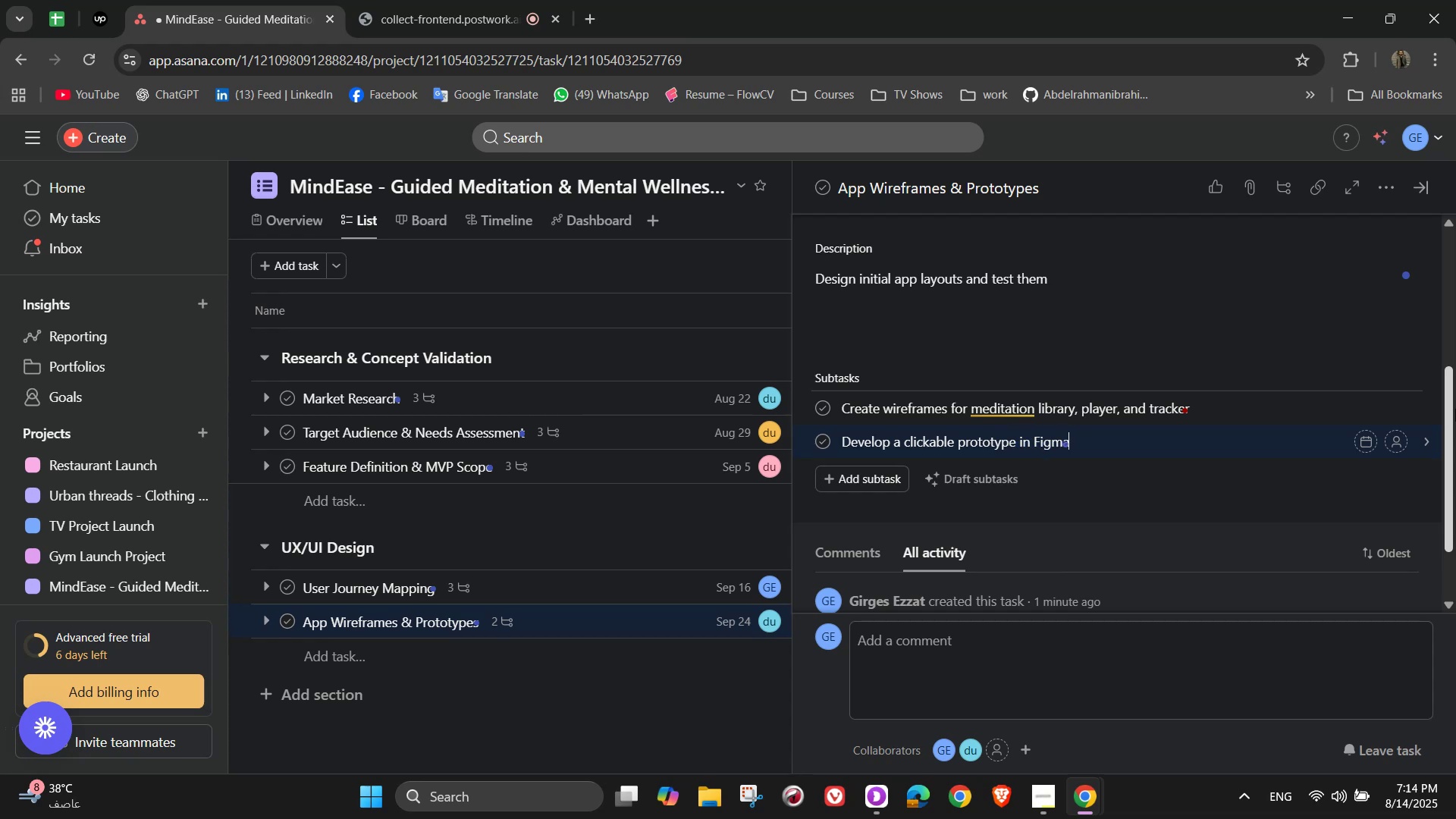 
 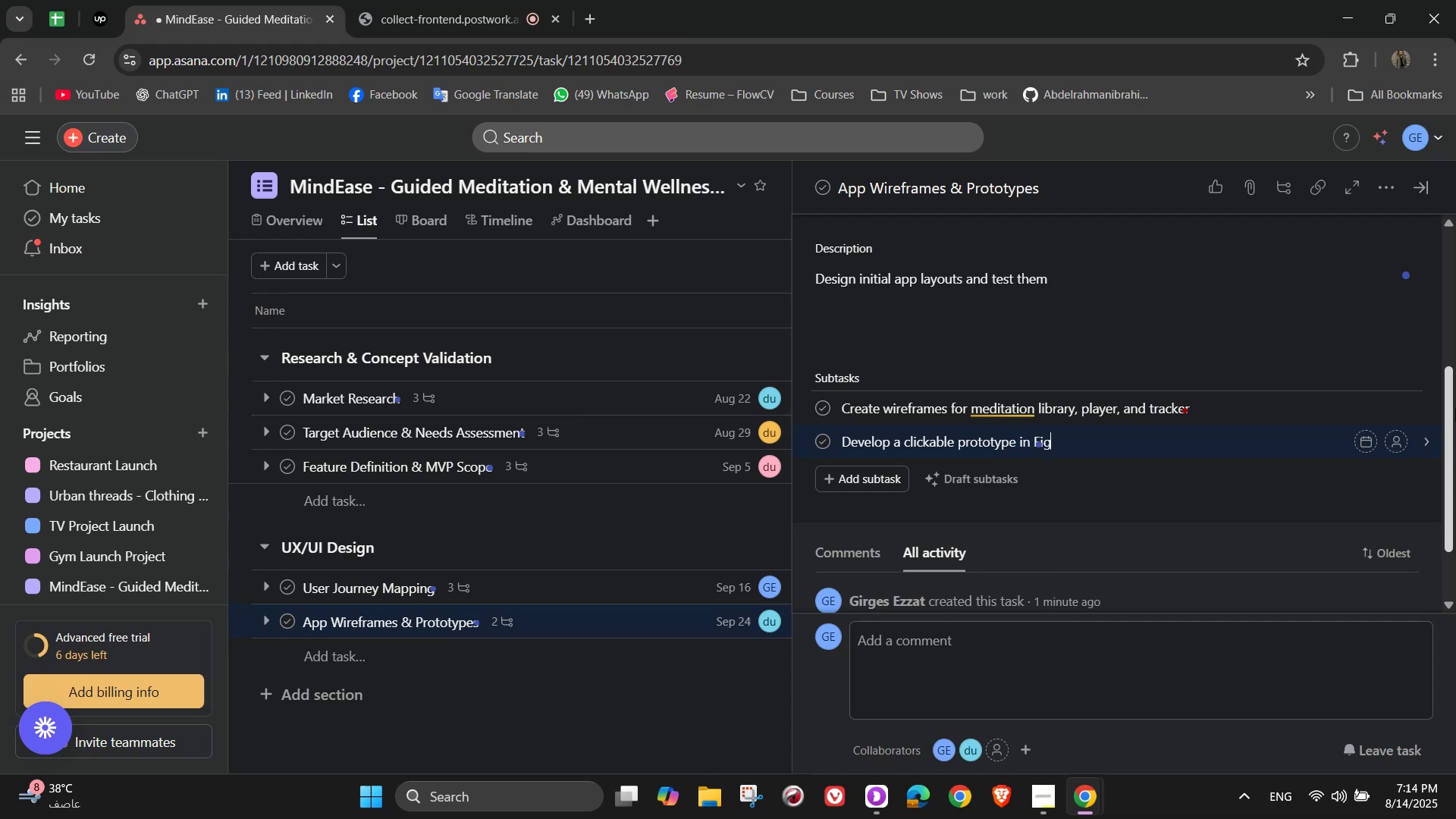 
key(Enter)
 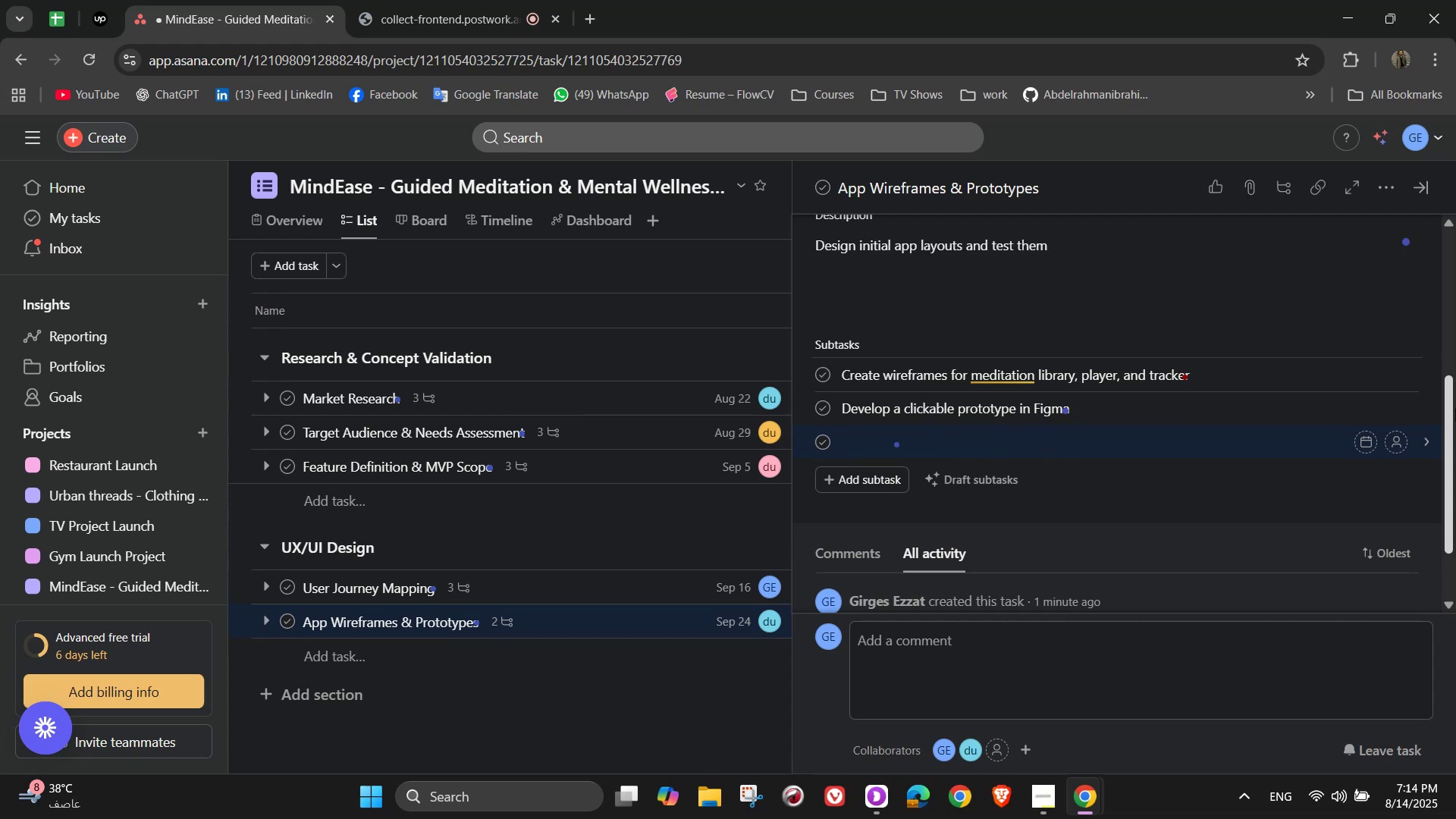 
type(S)
key(Backspace)
type(Conduct usea)
key(Backspace)
key(Backspace)
type(ability test )
key(Backspace)
type(ing sessip)
key(Backspace)
type(om)
key(Backspace)
type(ns)
 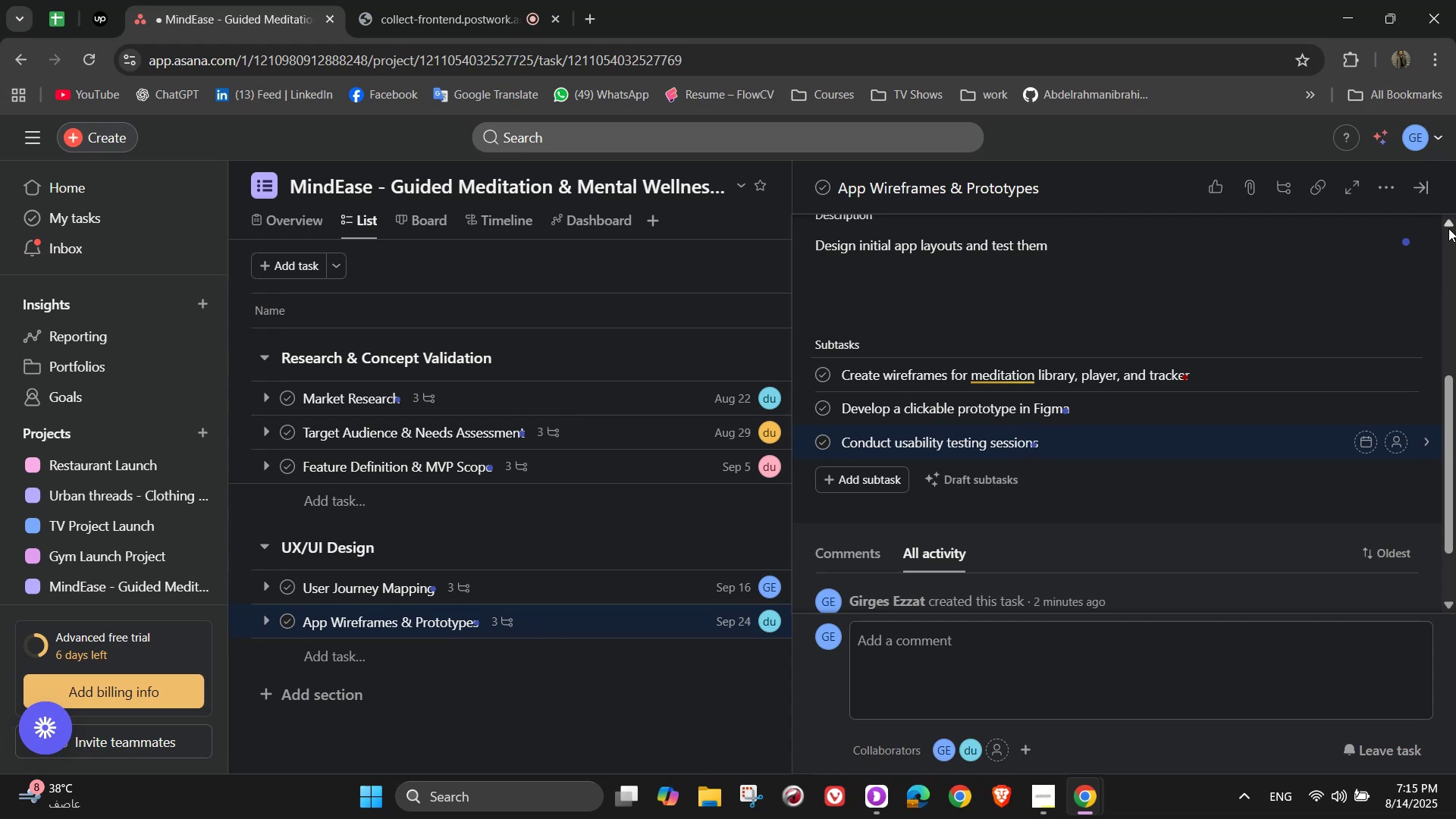 
mouse_move([1341, 403])
 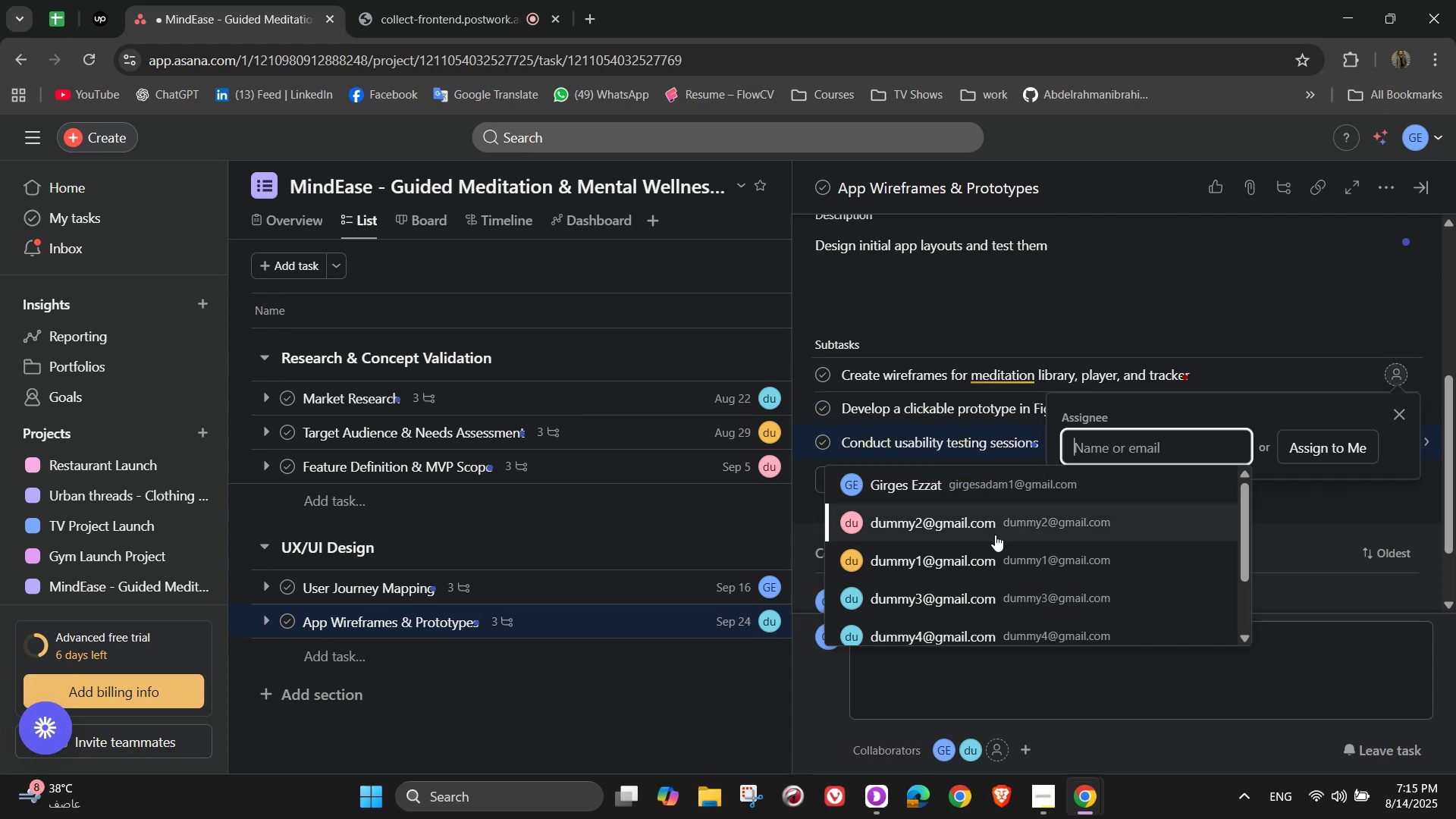 
left_click([934, 606])
 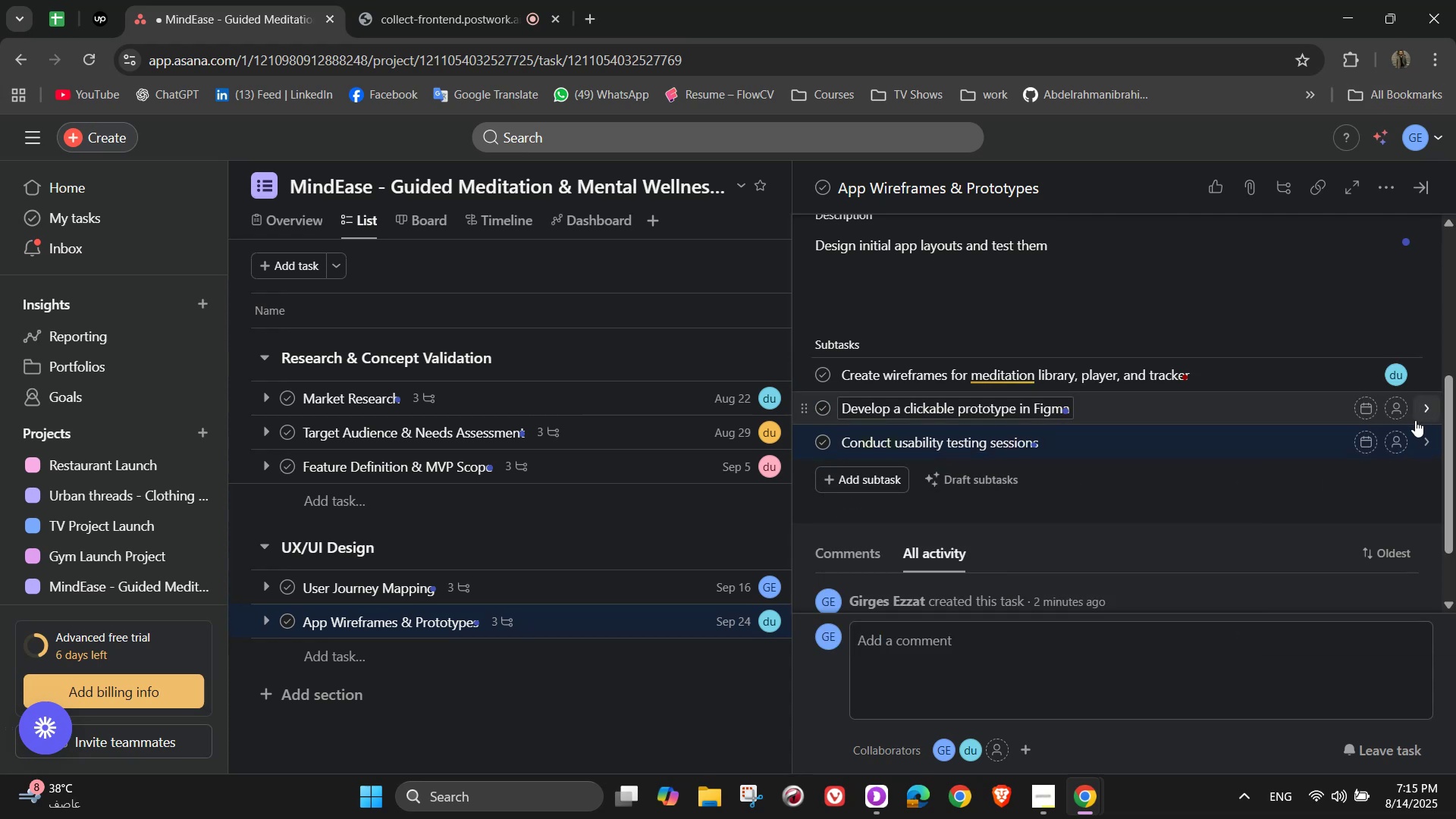 
left_click([1401, 410])
 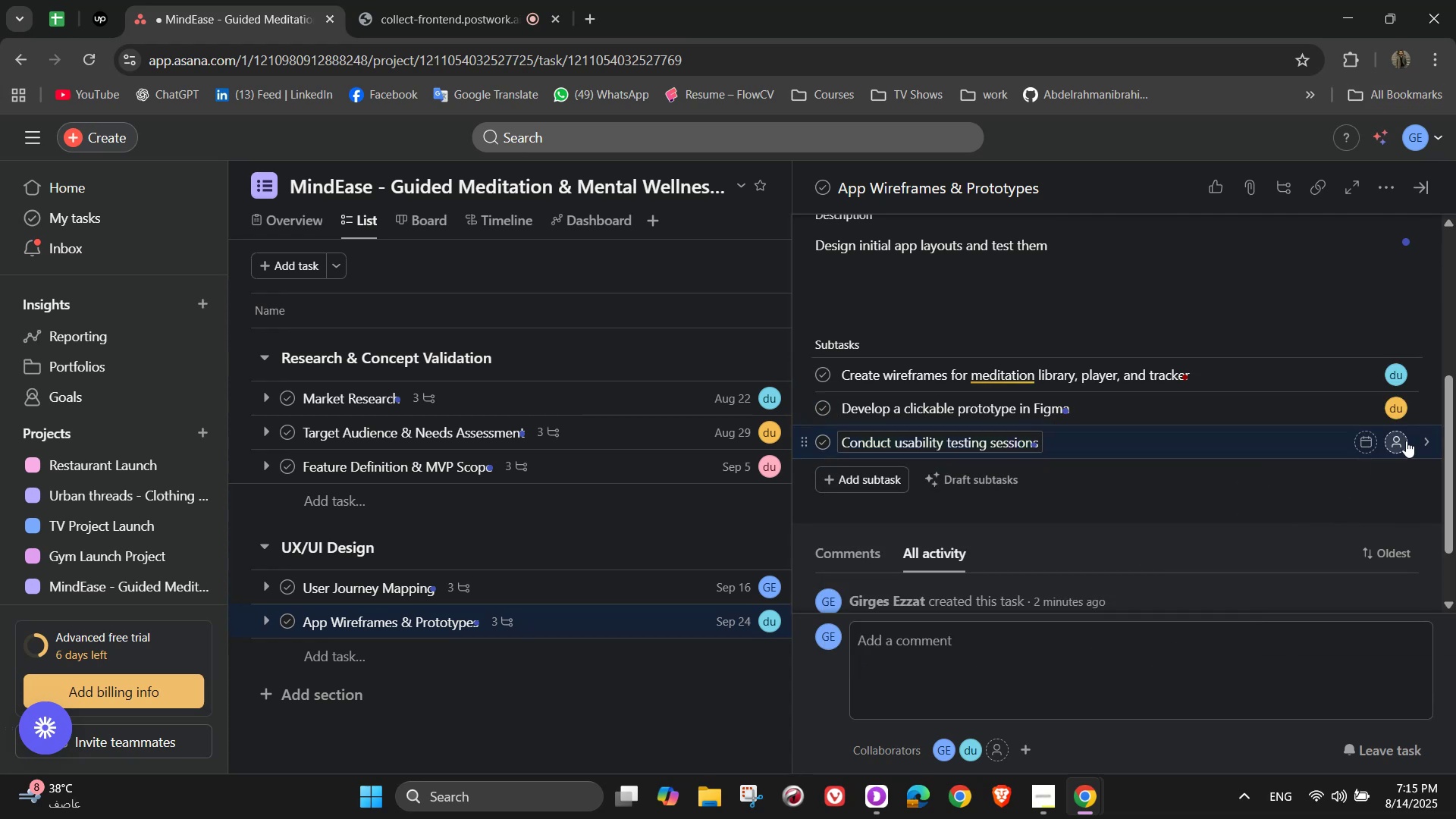 
left_click([1407, 440])
 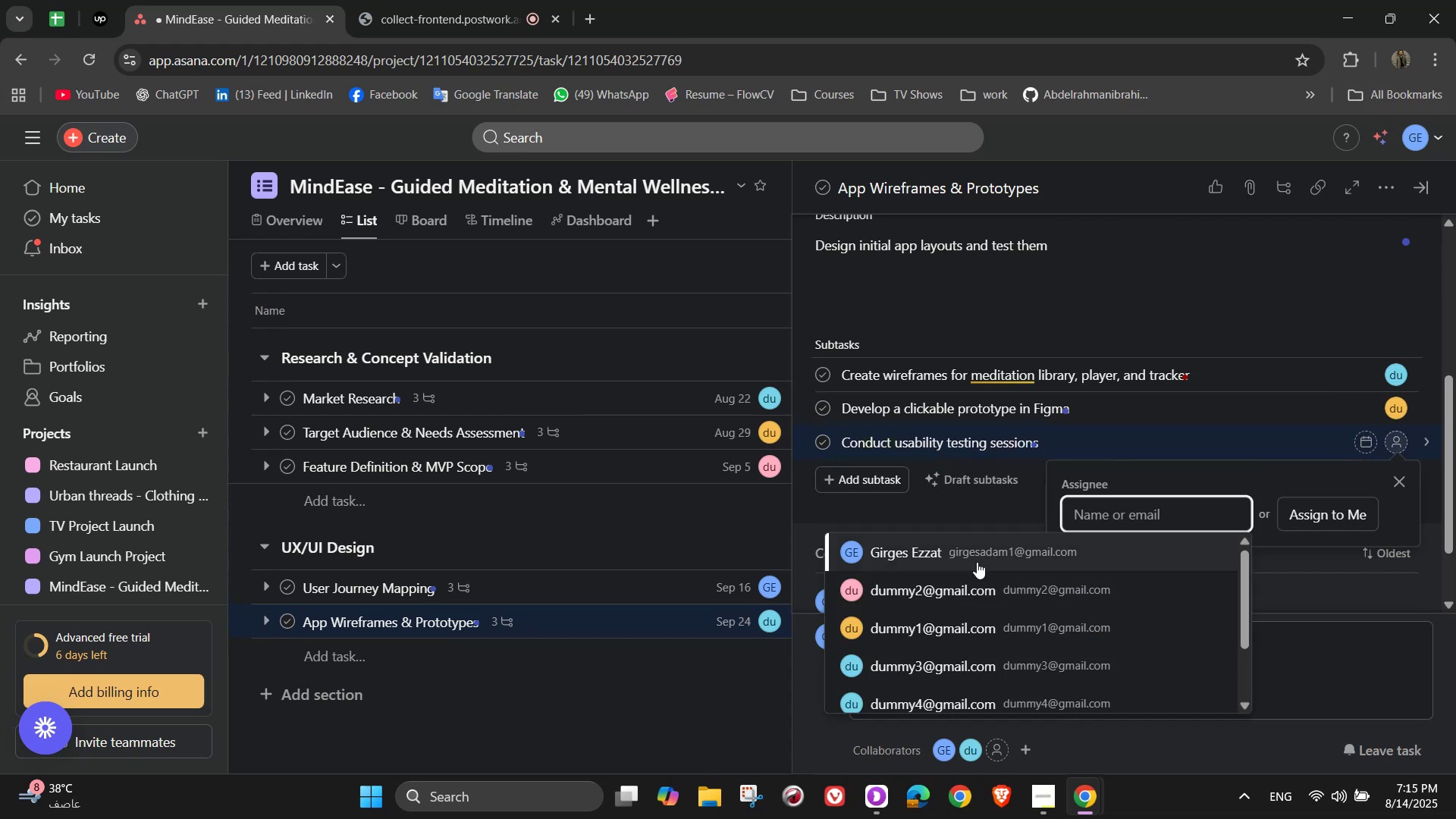 
left_click([961, 581])
 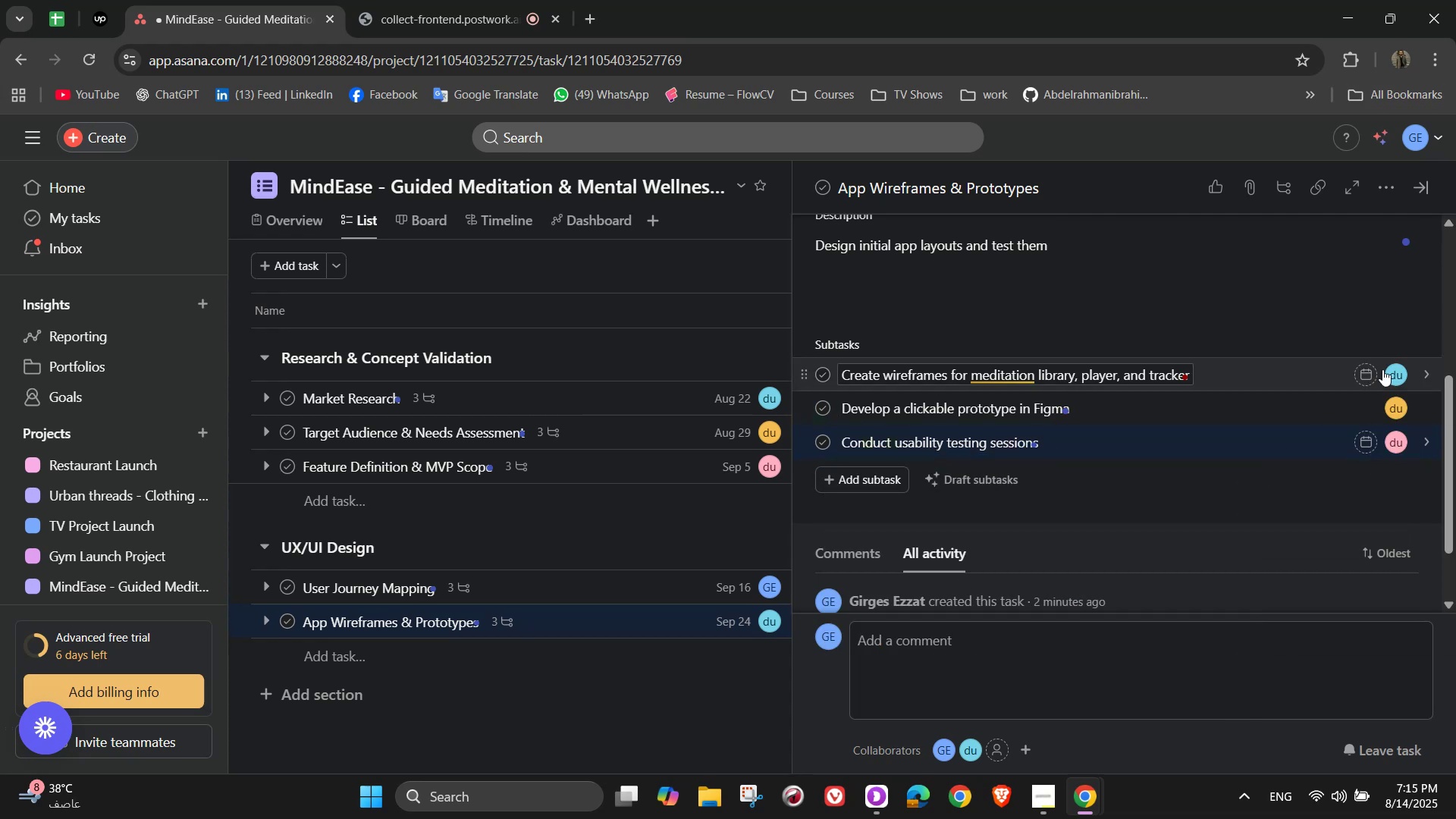 
scroll: coordinate [1382, 369], scroll_direction: up, amount: 2.0
 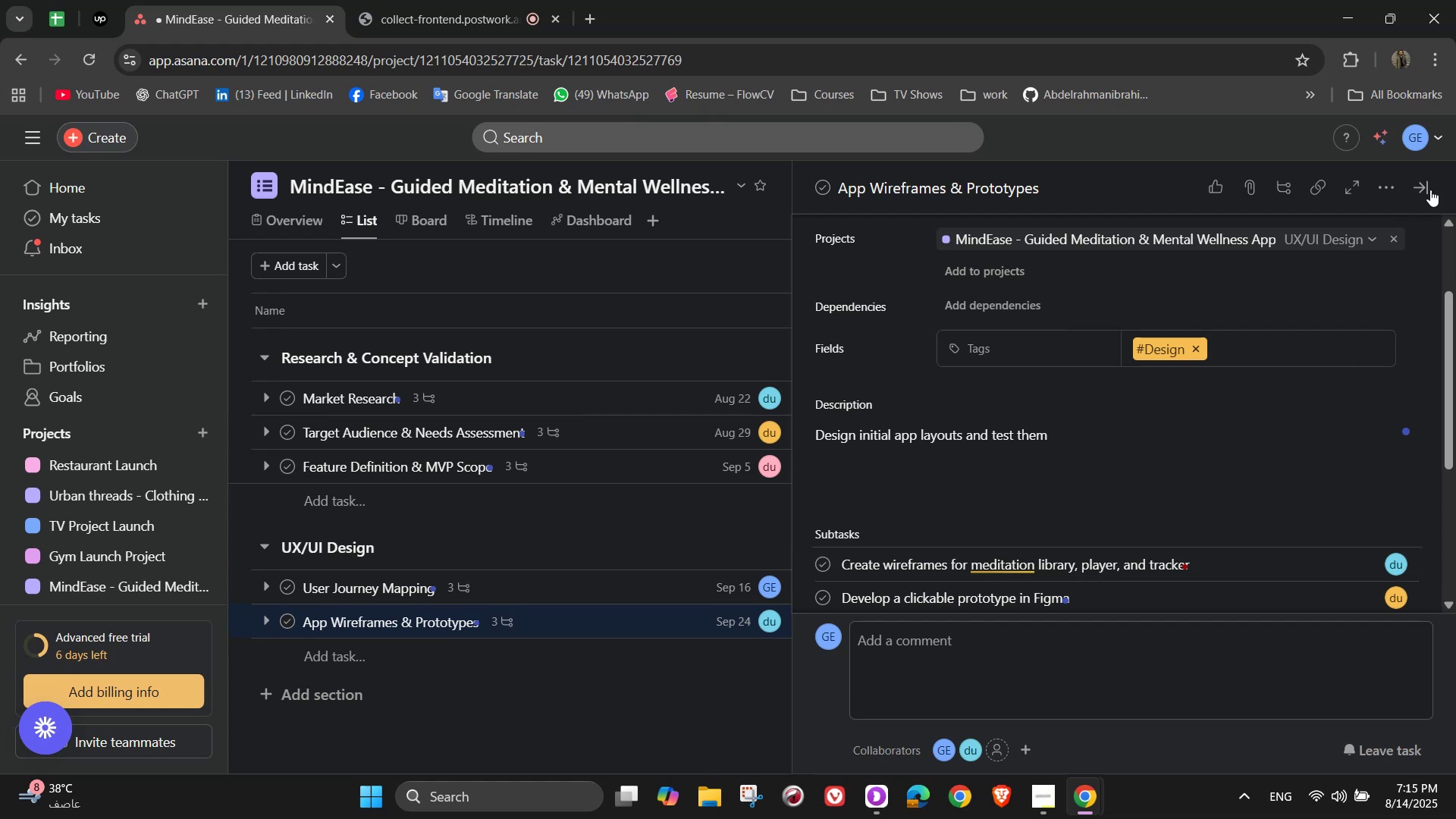 
left_click([1423, 189])
 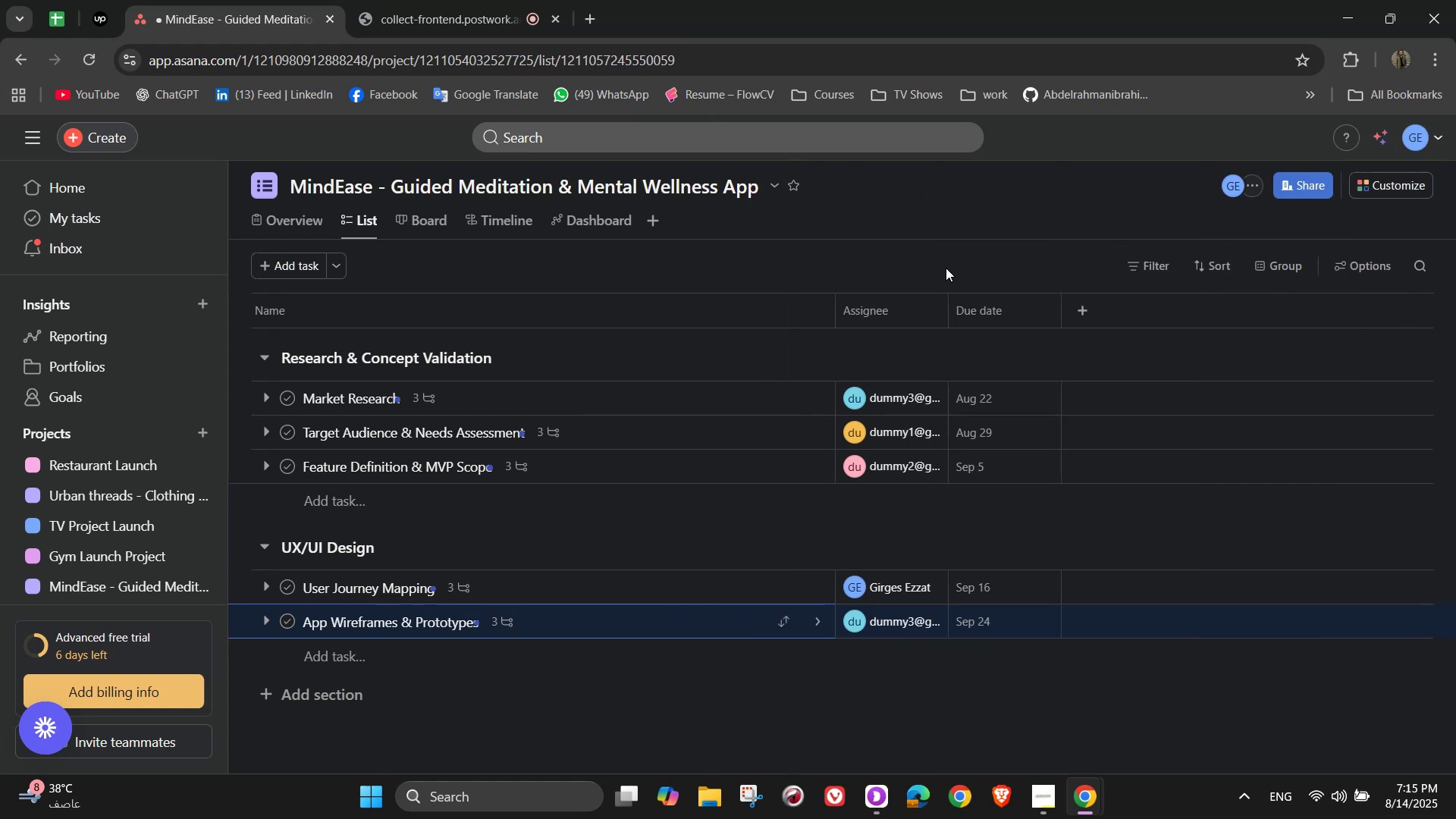 
scroll: coordinate [946, 268], scroll_direction: up, amount: 1.0
 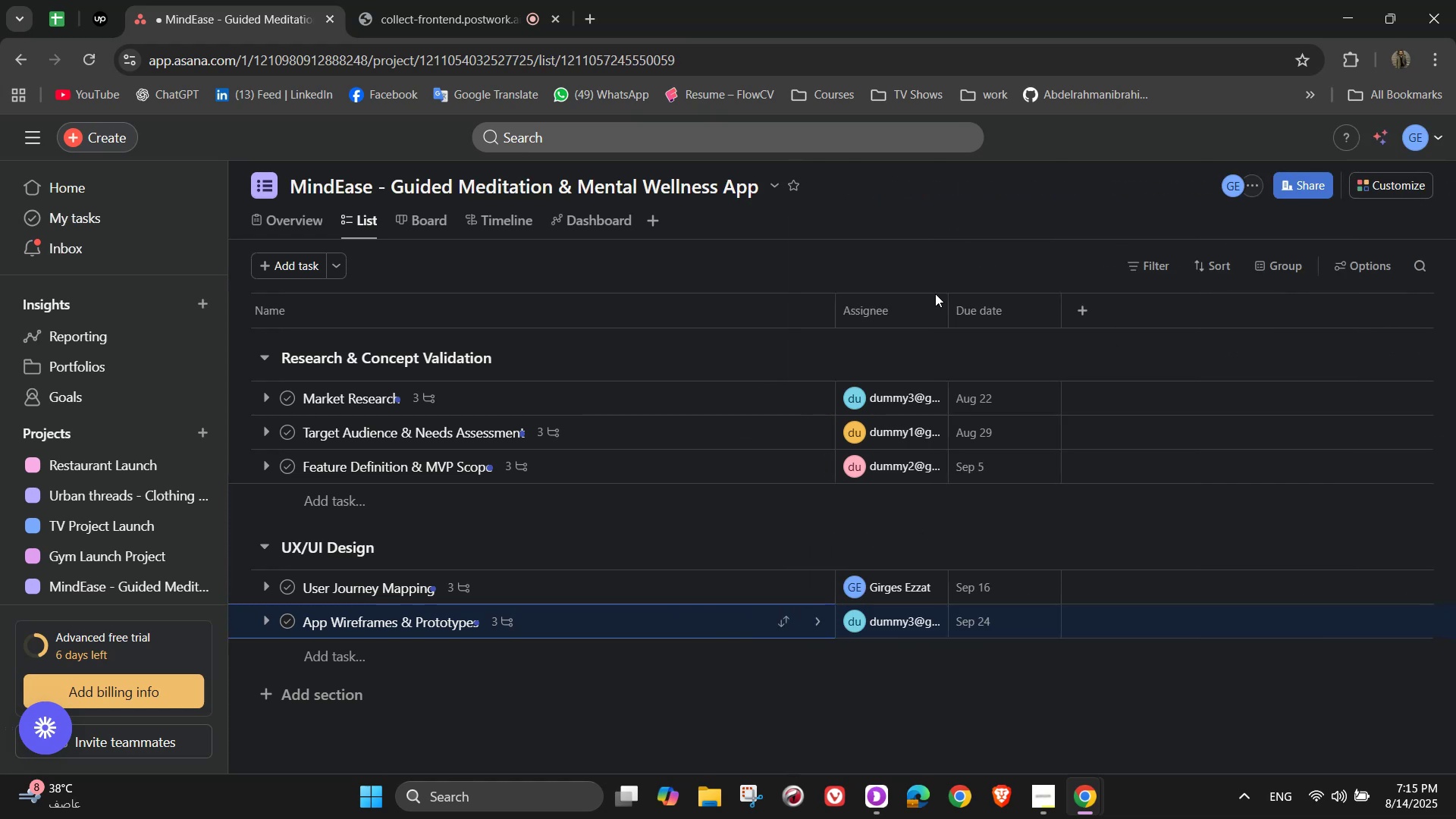 
scroll: coordinate [503, 457], scroll_direction: down, amount: 1.0
 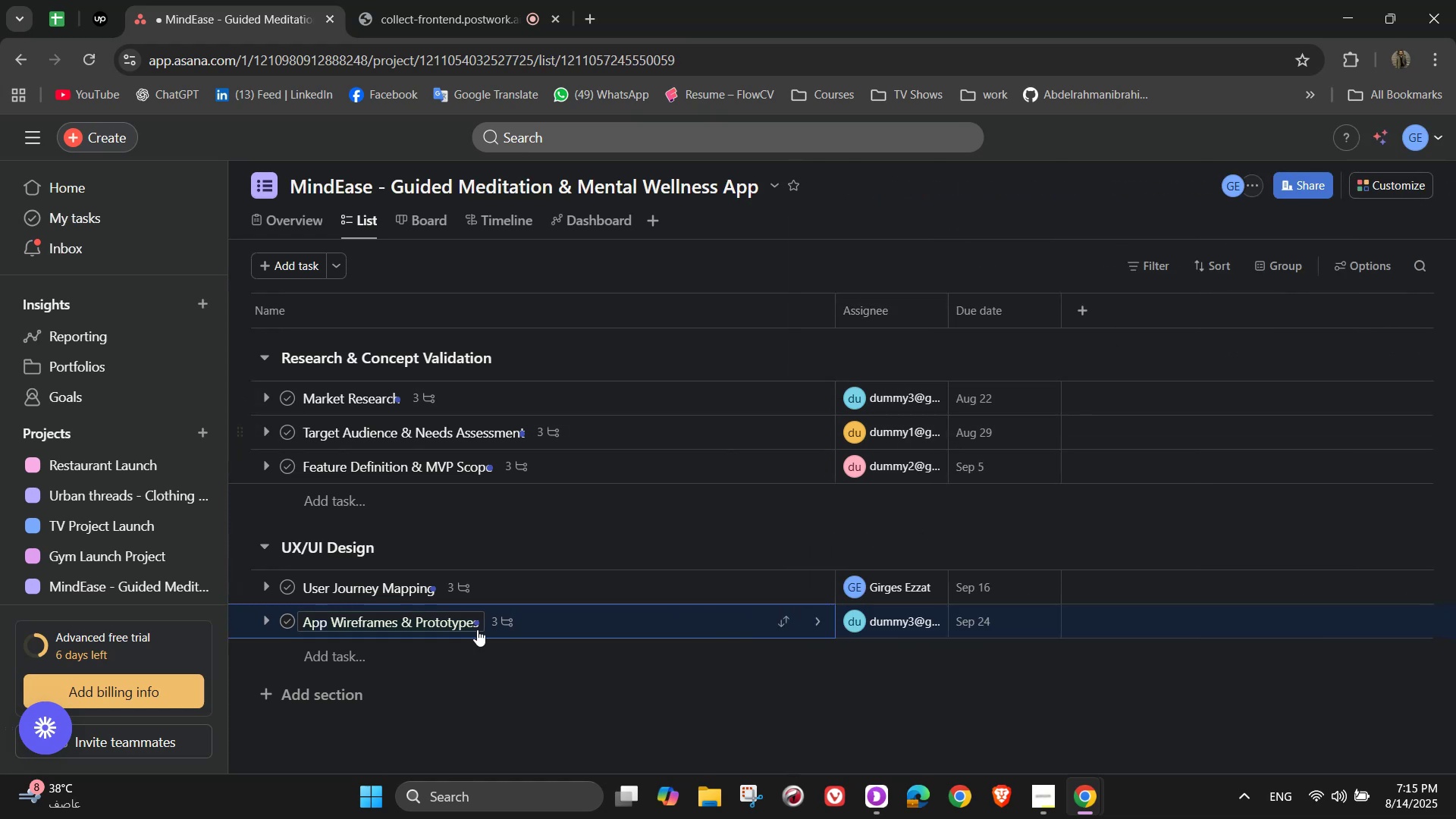 
mouse_move([400, 623])
 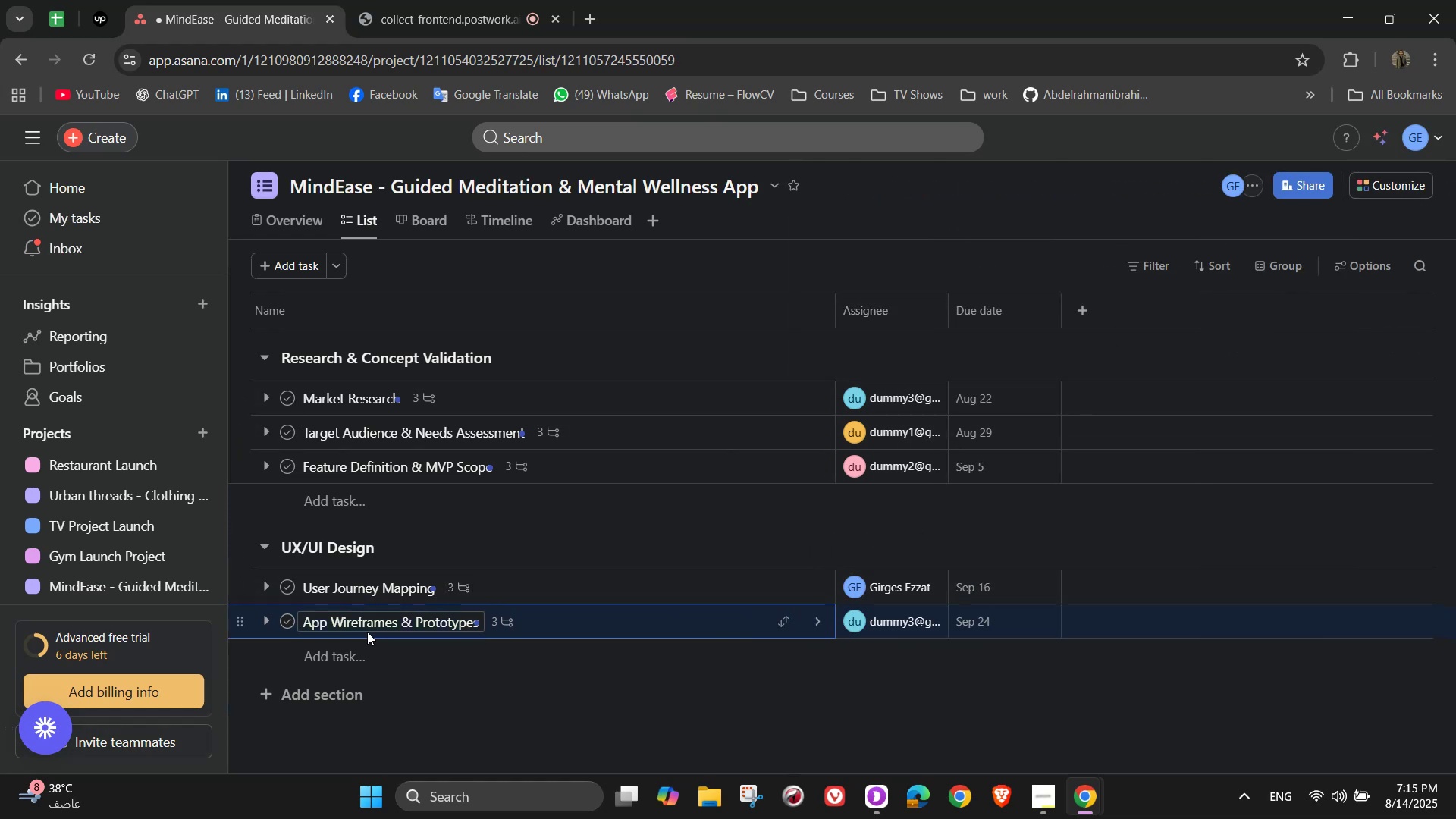 
left_click([348, 651])
 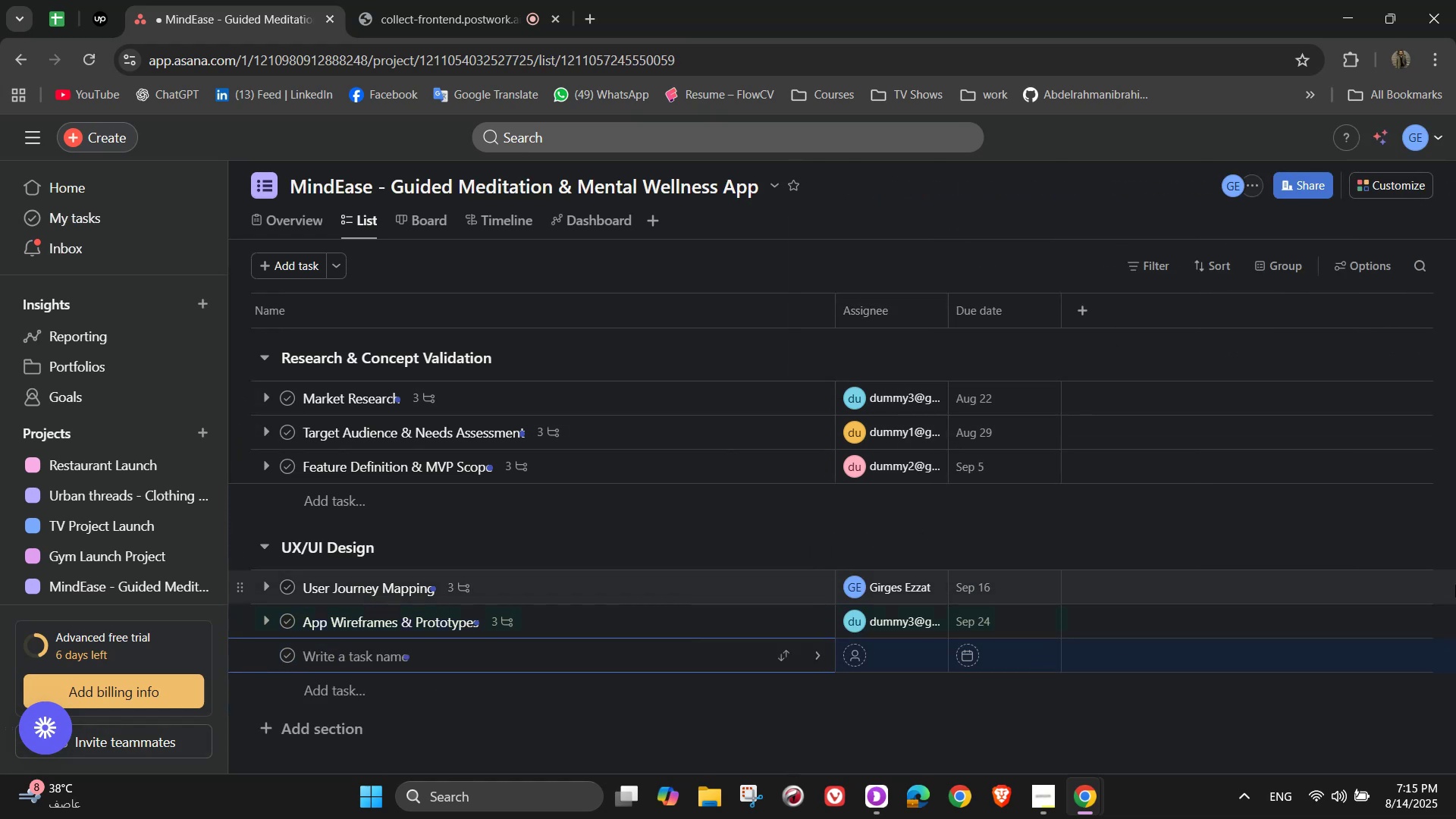 
type(Brand & Viisual )
key(Backspace)
key(Backspace)
key(Backspace)
key(Backspace)
key(Backspace)
key(Backspace)
type(sual Identity)
 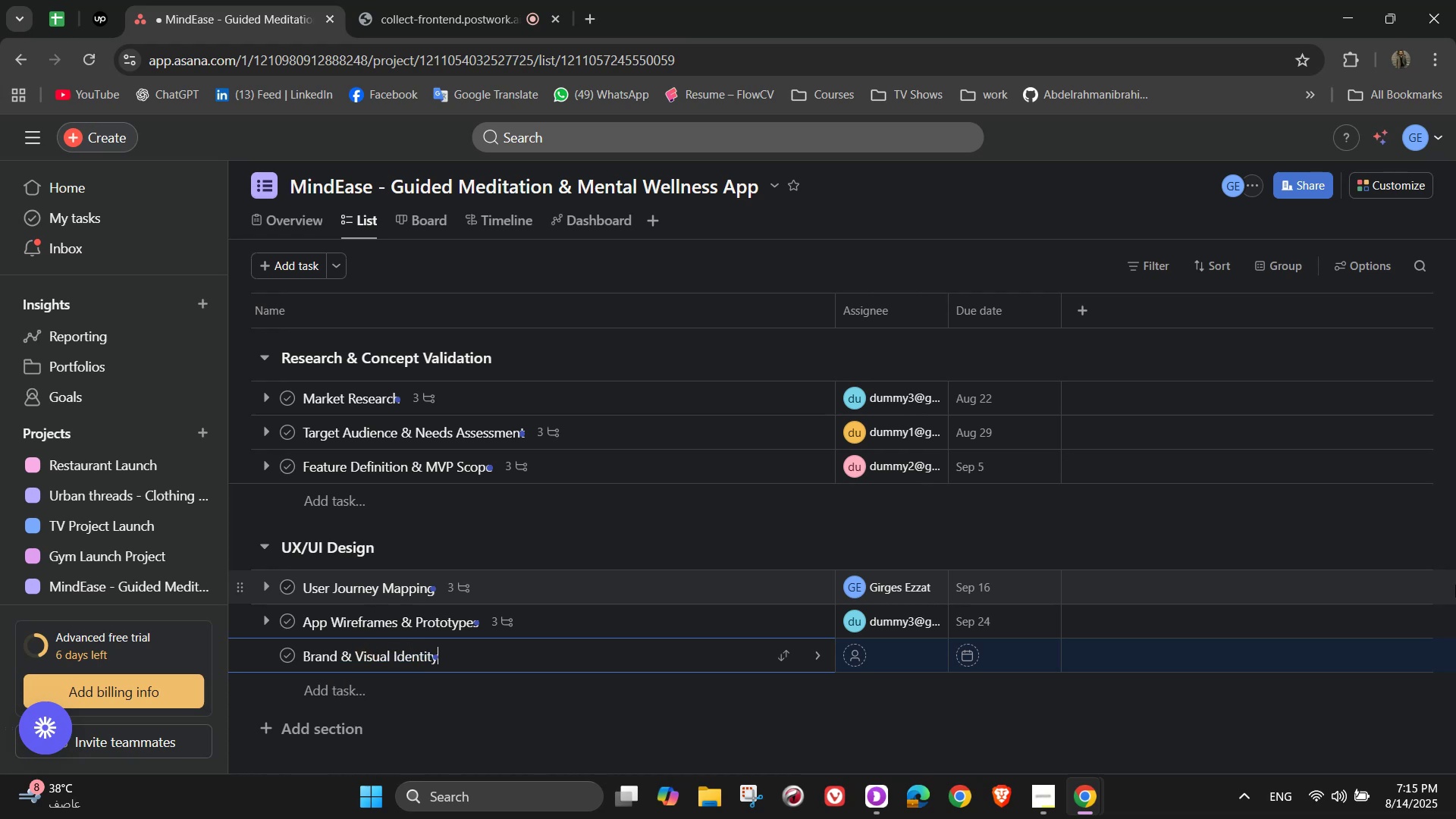 
left_click([817, 658])
 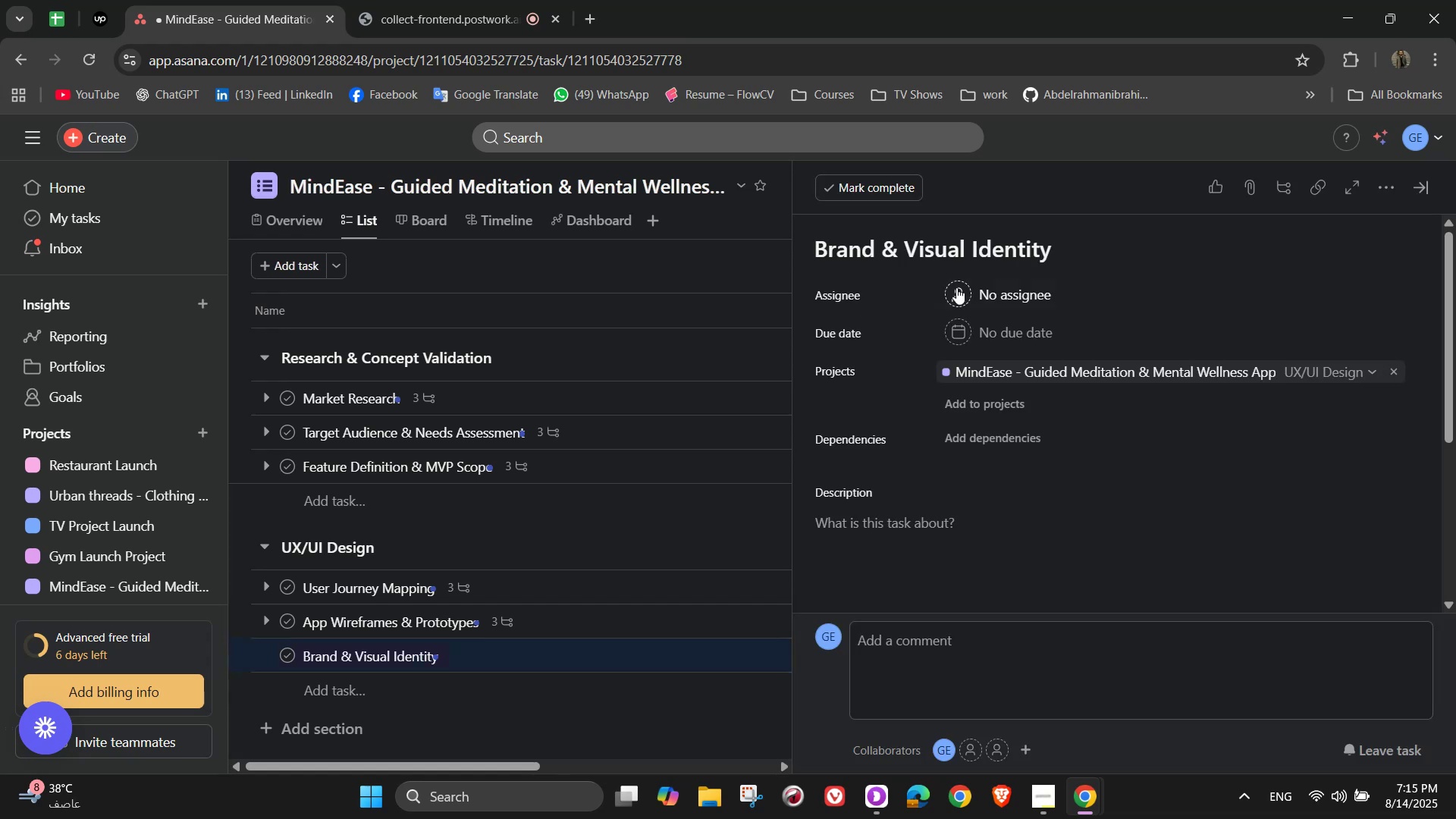 
left_click([979, 294])
 